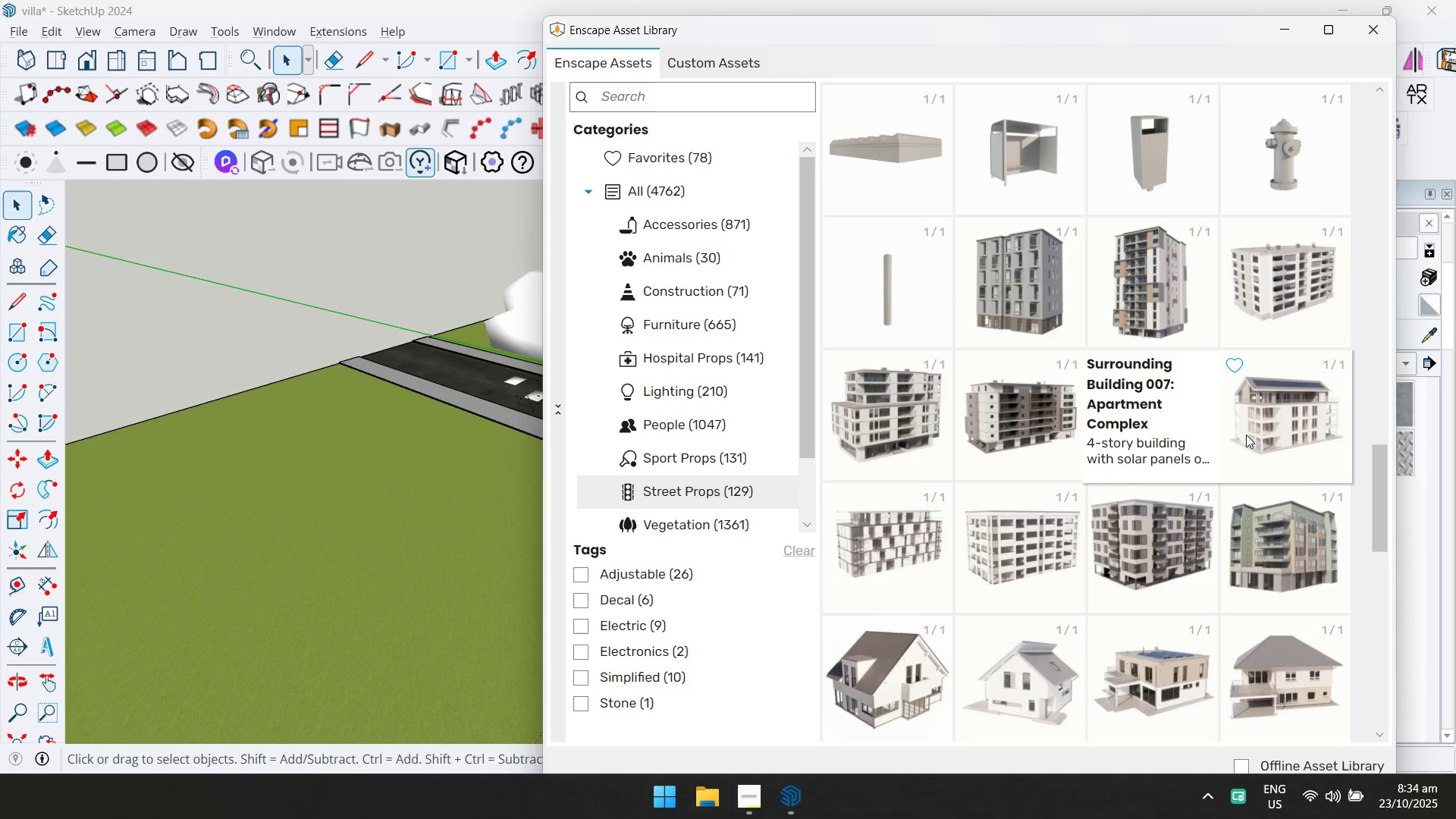 
left_click([1254, 428])
 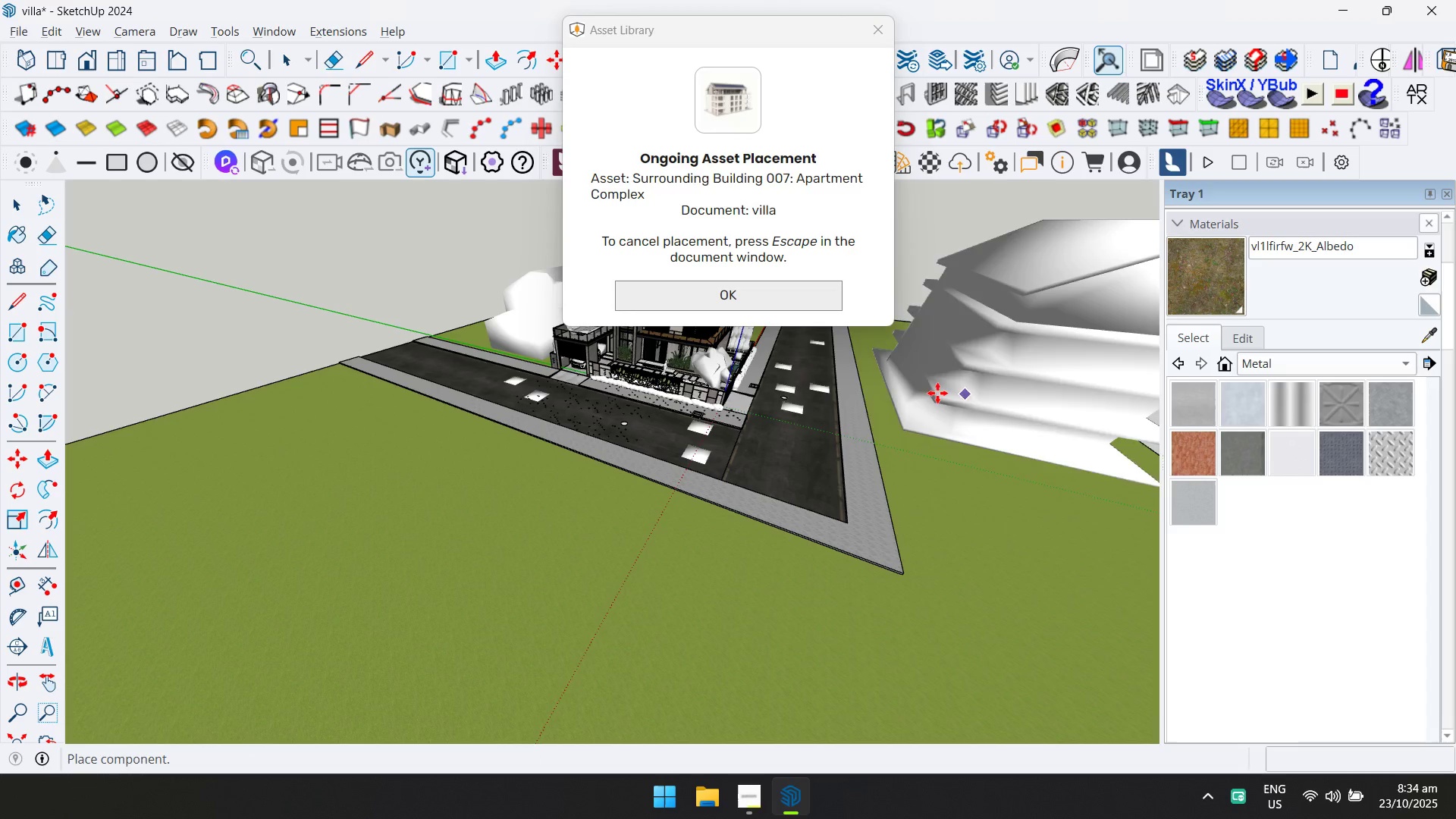 
scroll: coordinate [952, 403], scroll_direction: up, amount: 3.0
 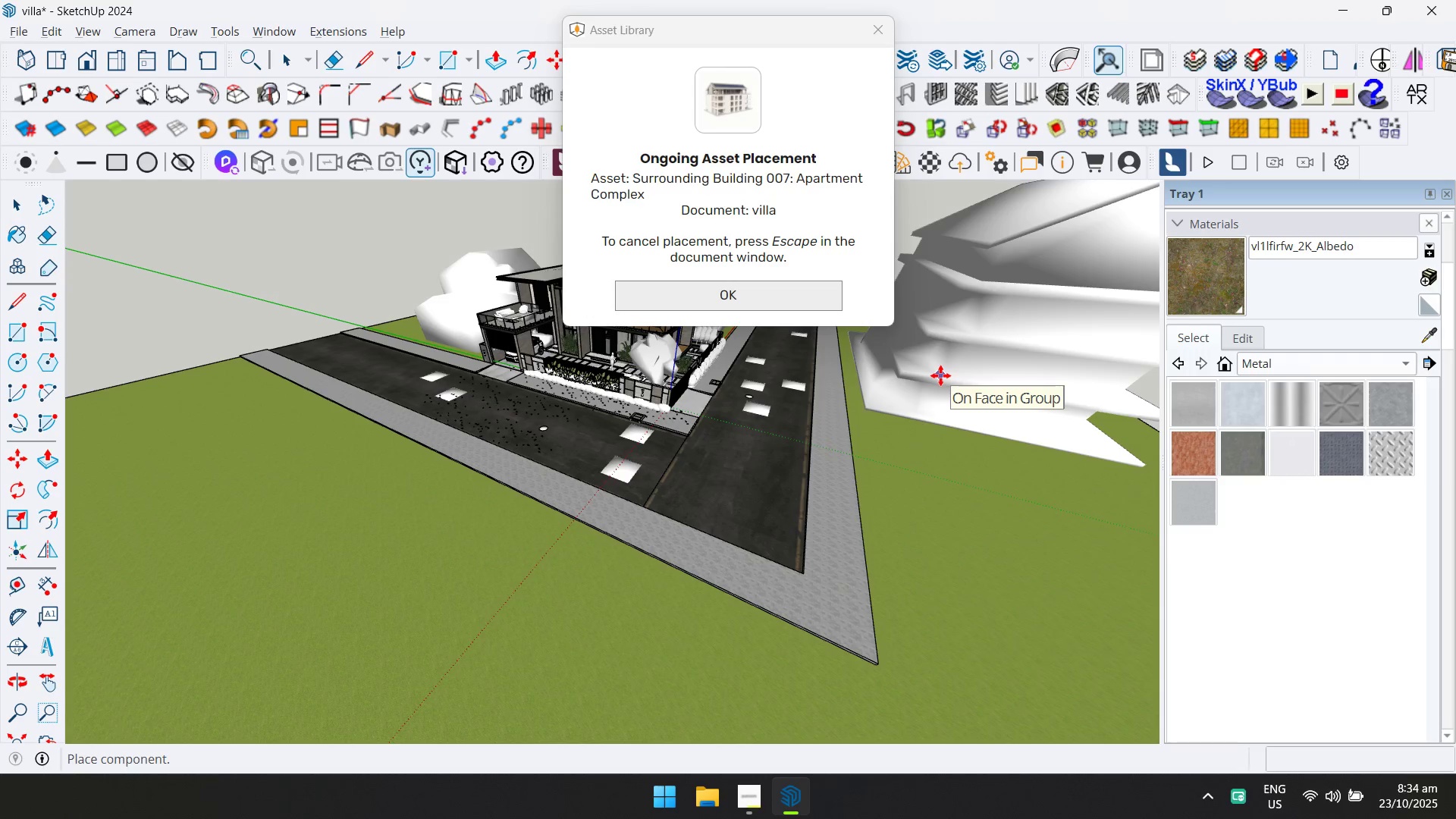 
left_click([940, 375])
 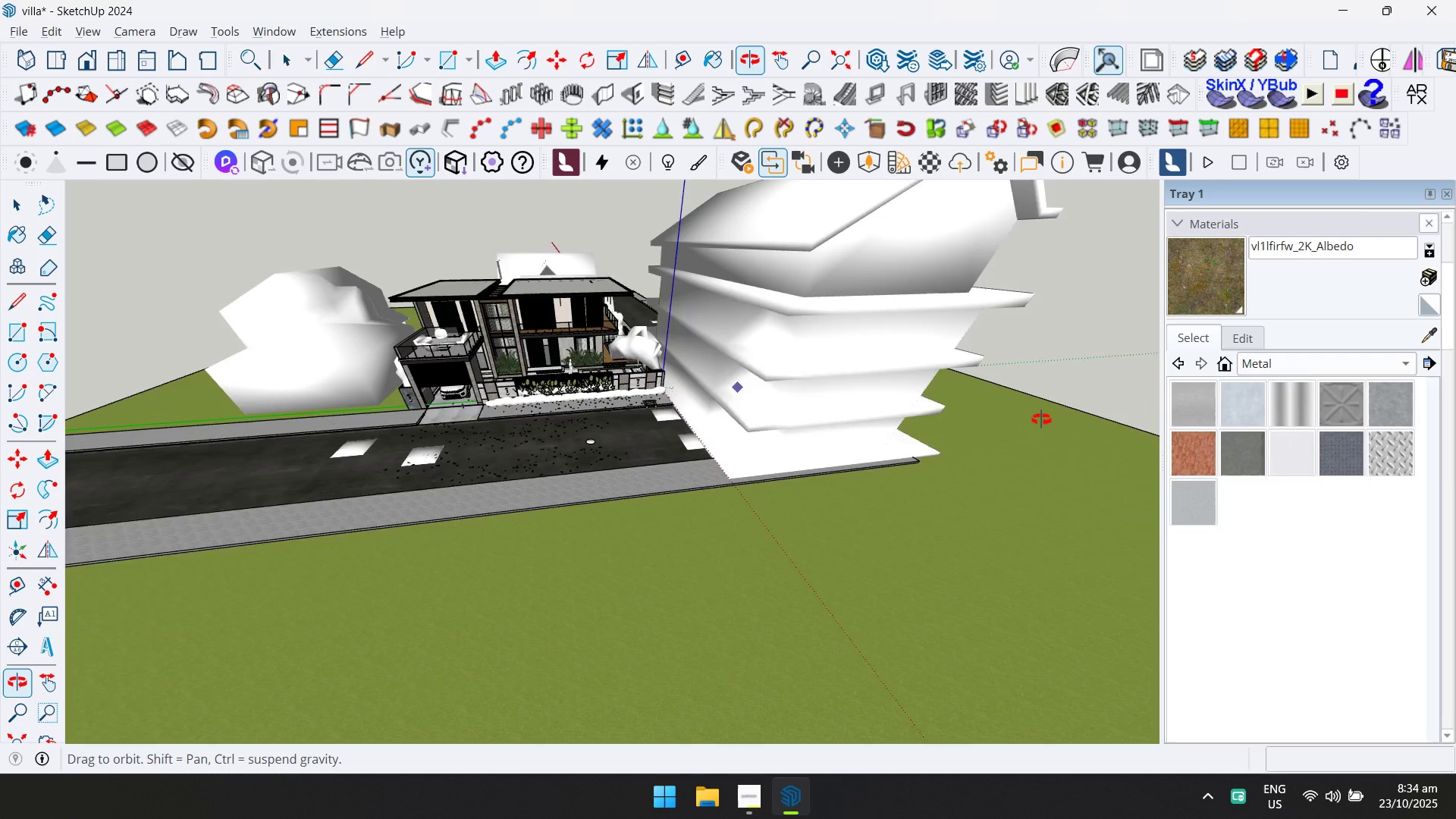 
key(Shift+ShiftLeft)
 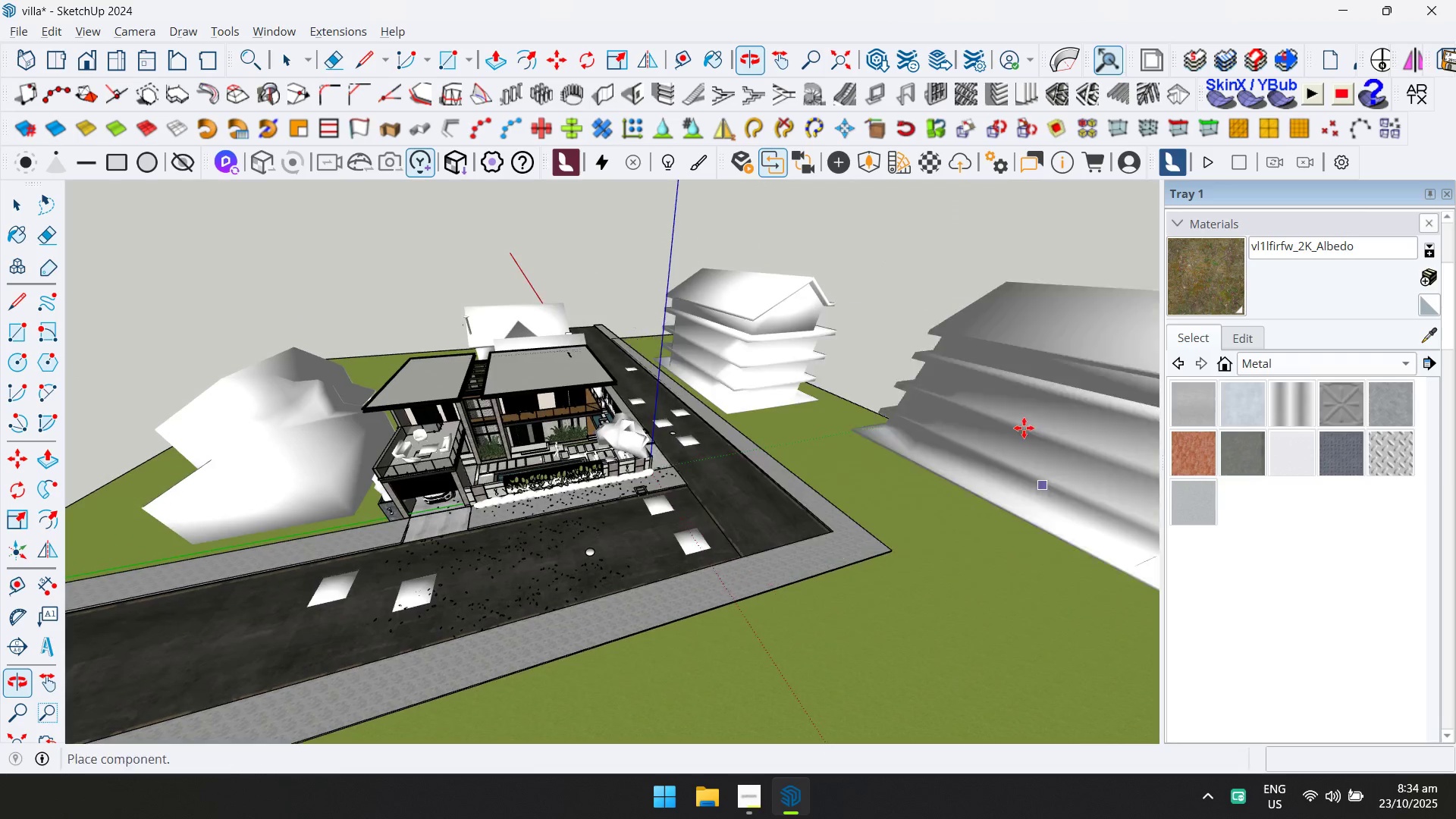 
key(Escape)
 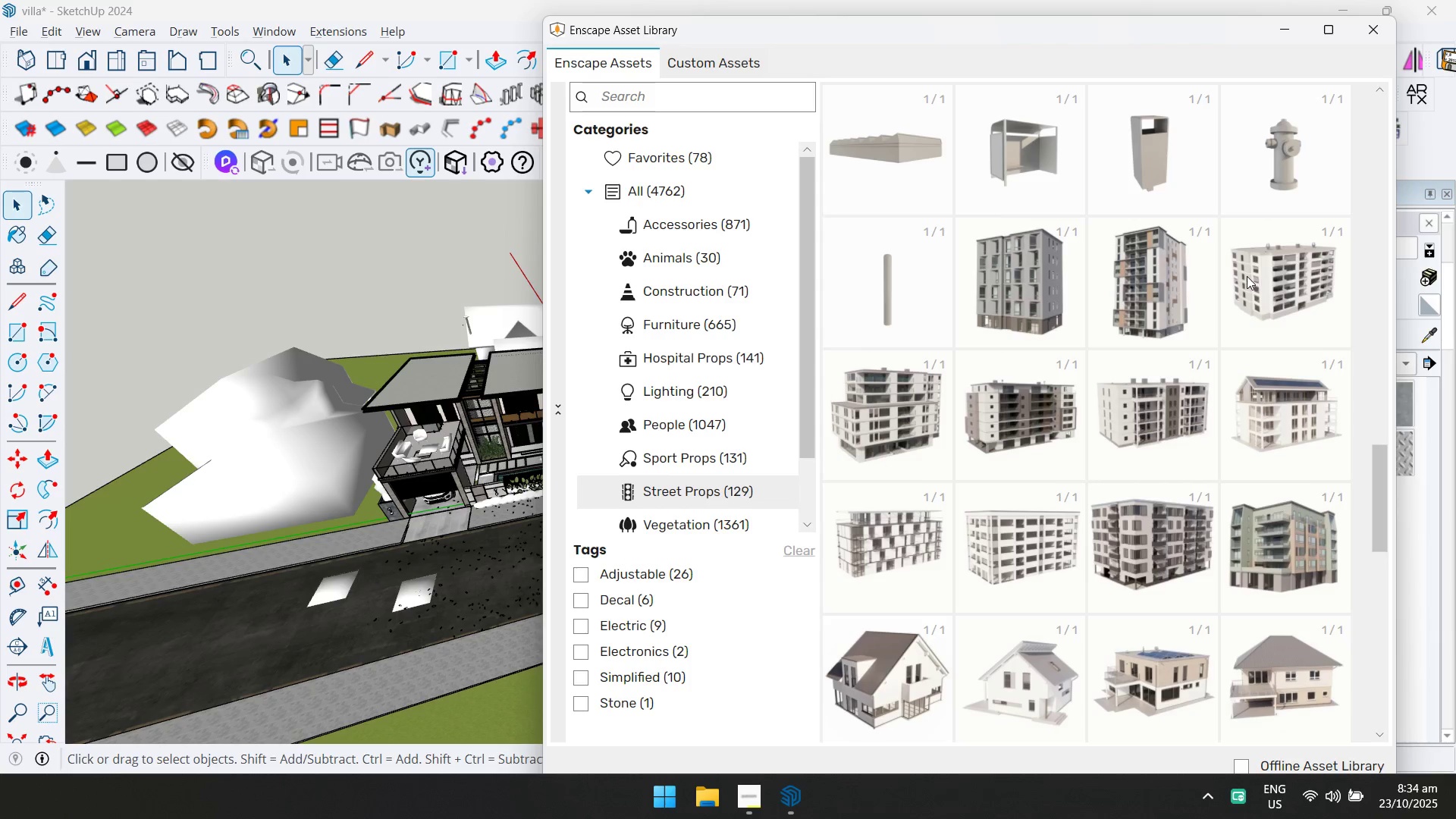 
wait(5.57)
 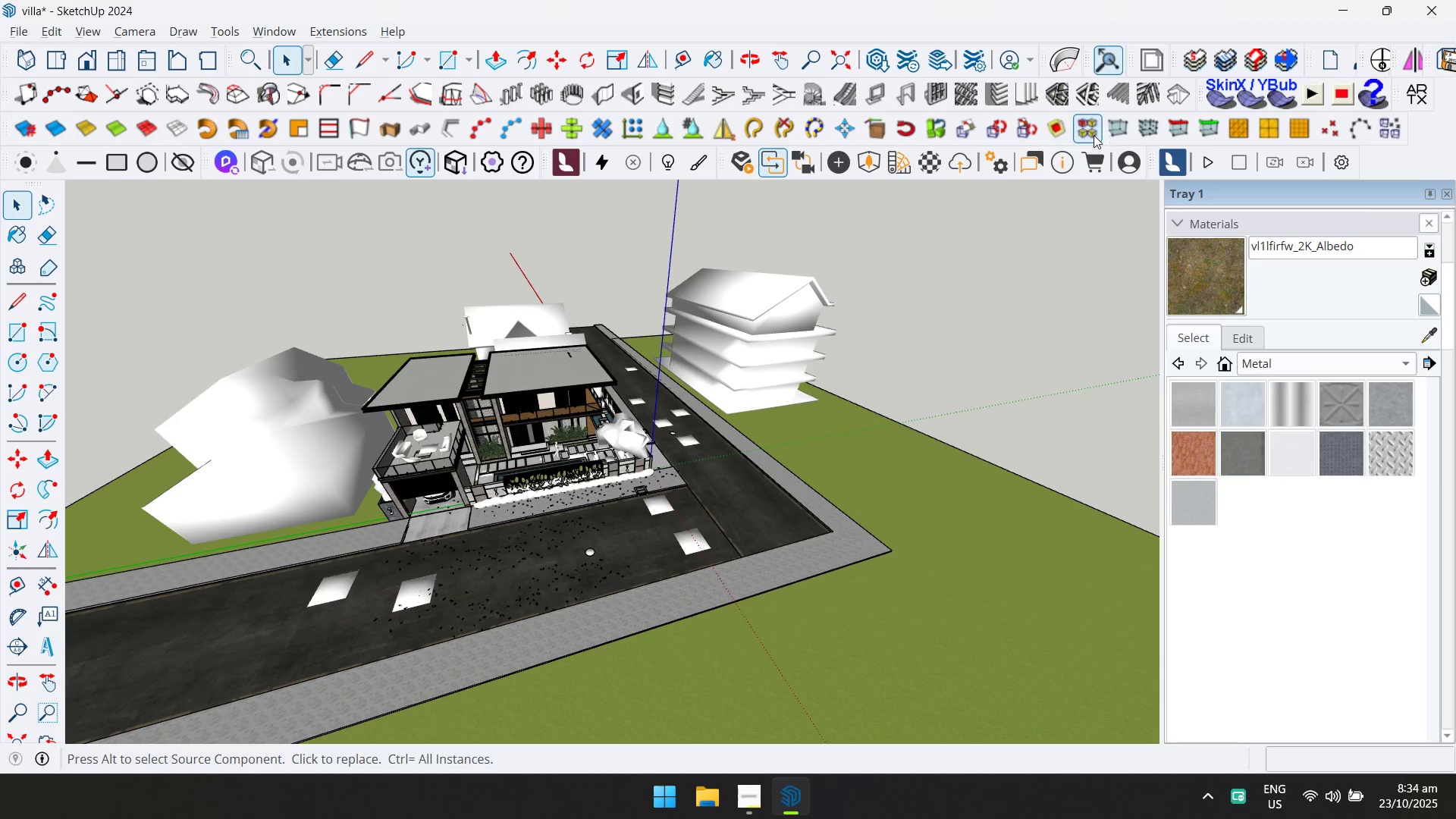 
scroll: coordinate [1094, 529], scroll_direction: down, amount: 2.0
 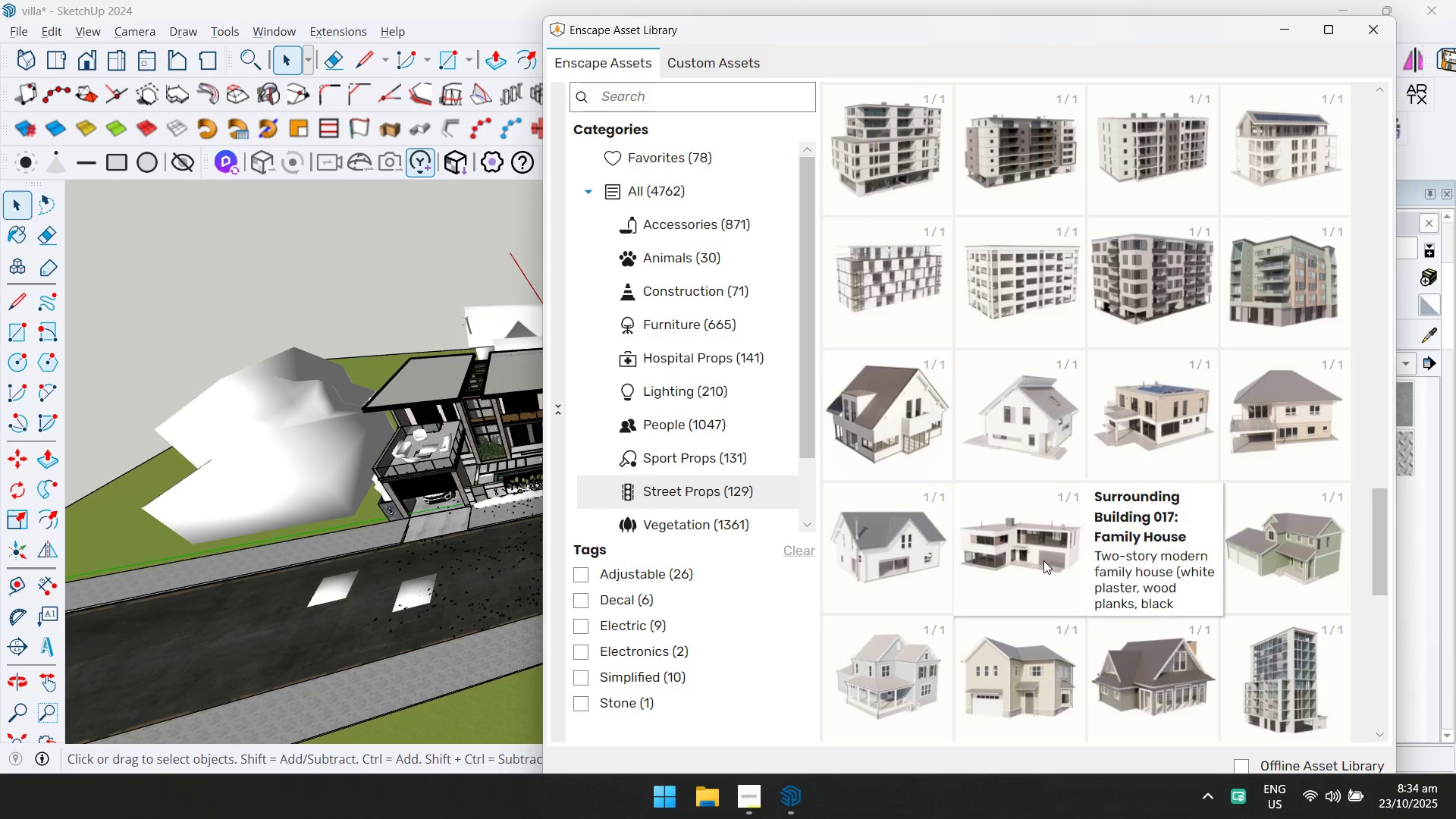 
double_click([1043, 560])
 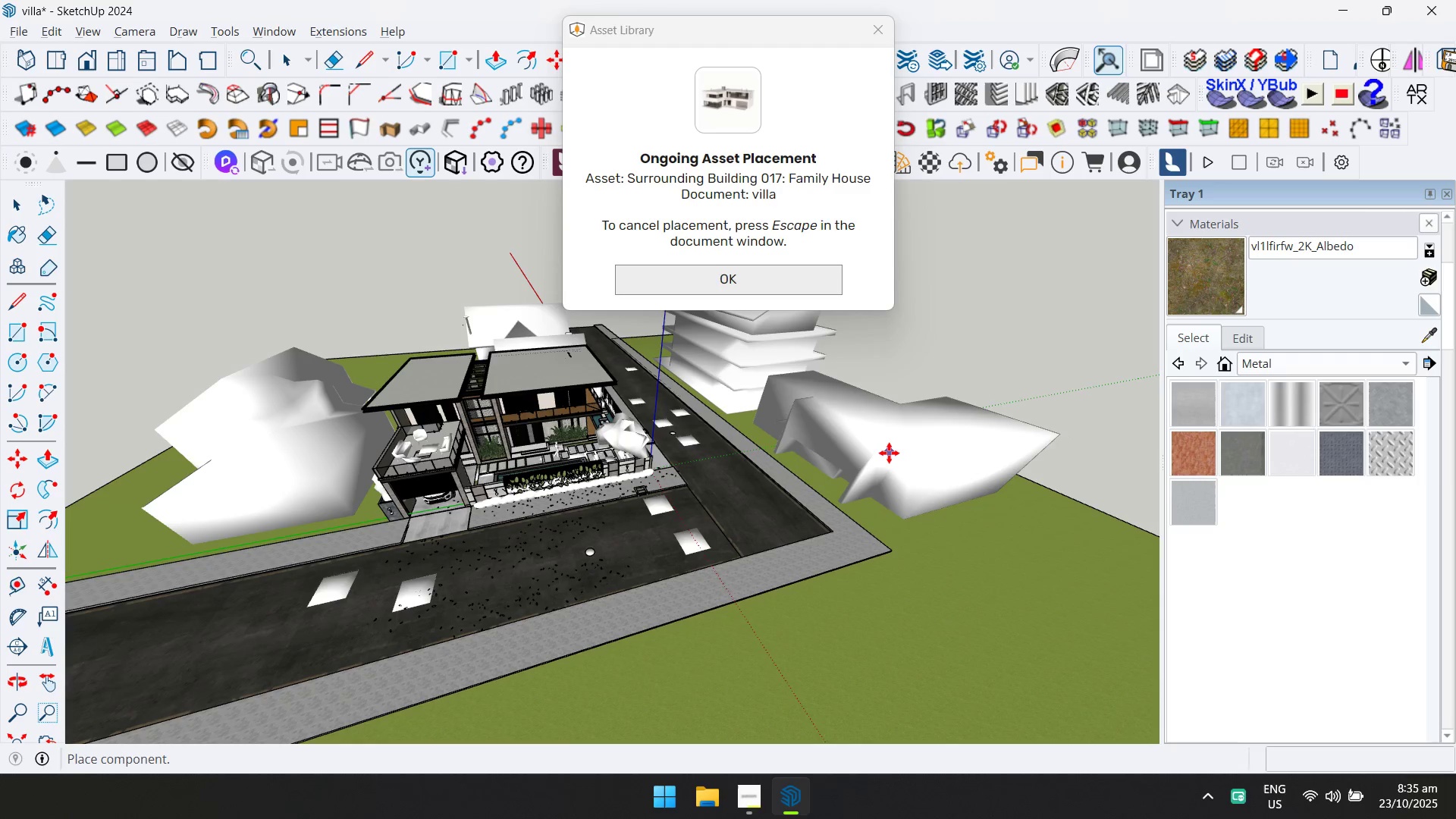 
scroll: coordinate [946, 472], scroll_direction: down, amount: 3.0
 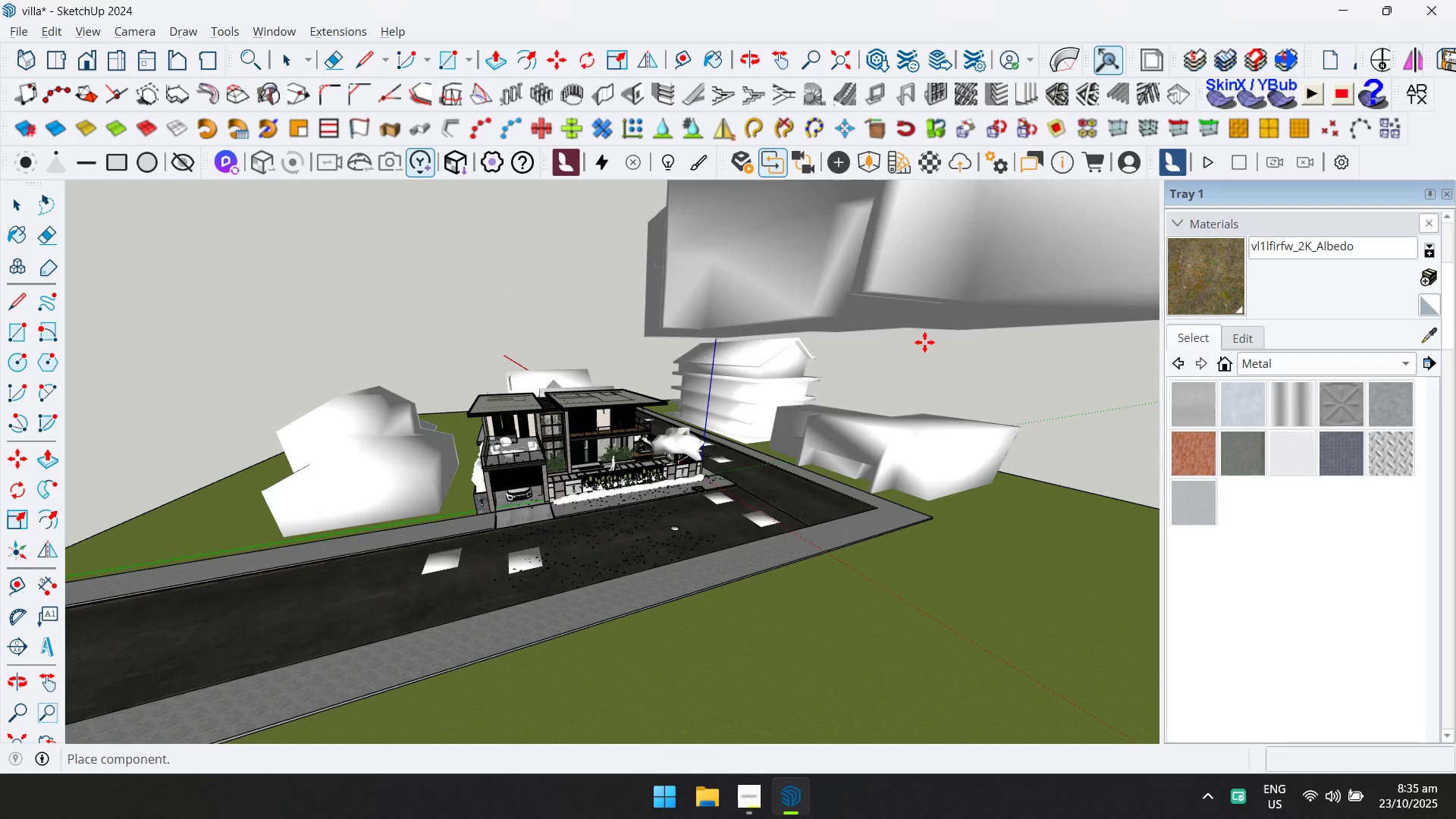 
key(Escape)
 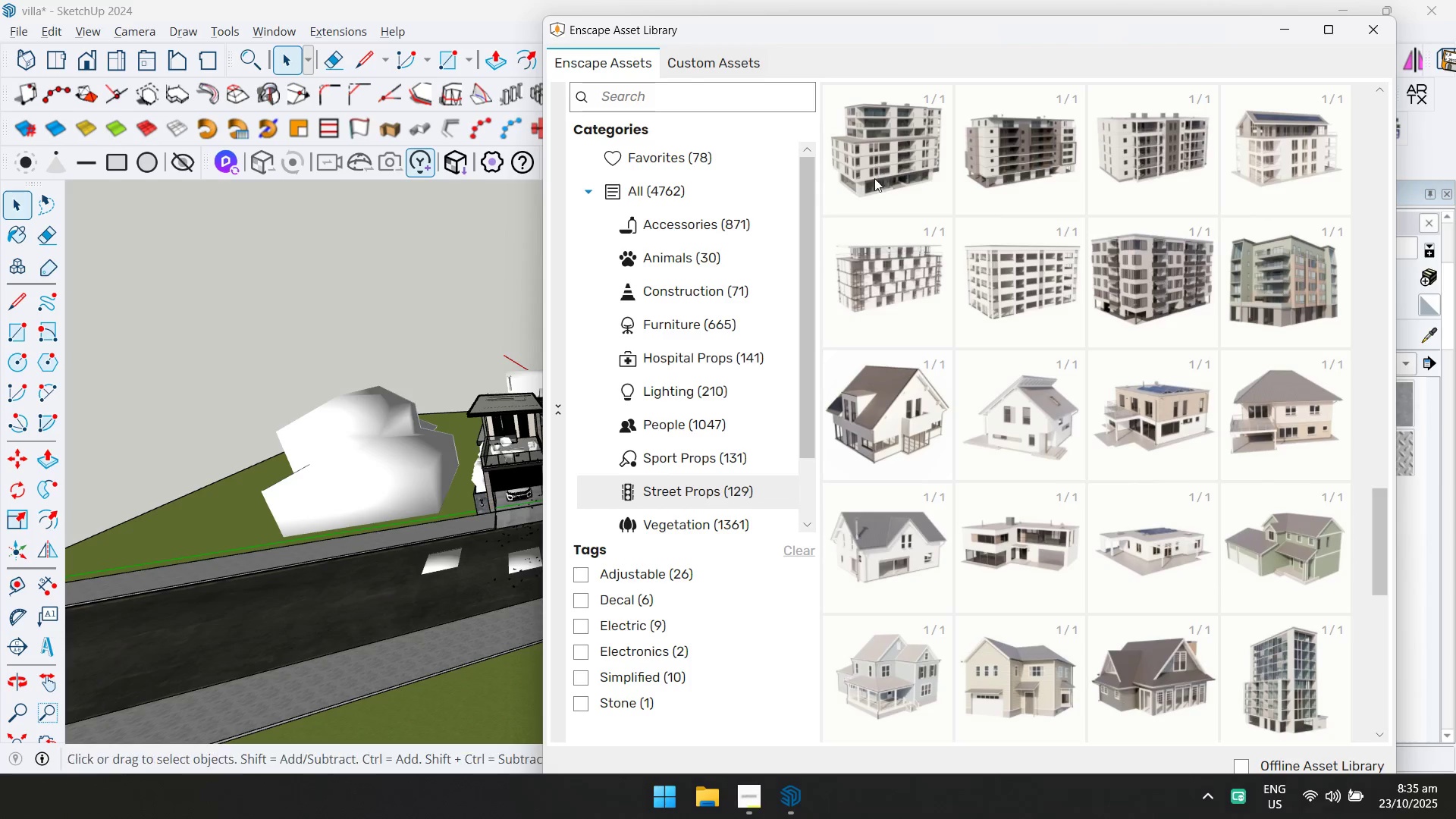 
scroll: coordinate [1100, 579], scroll_direction: down, amount: 1.0
 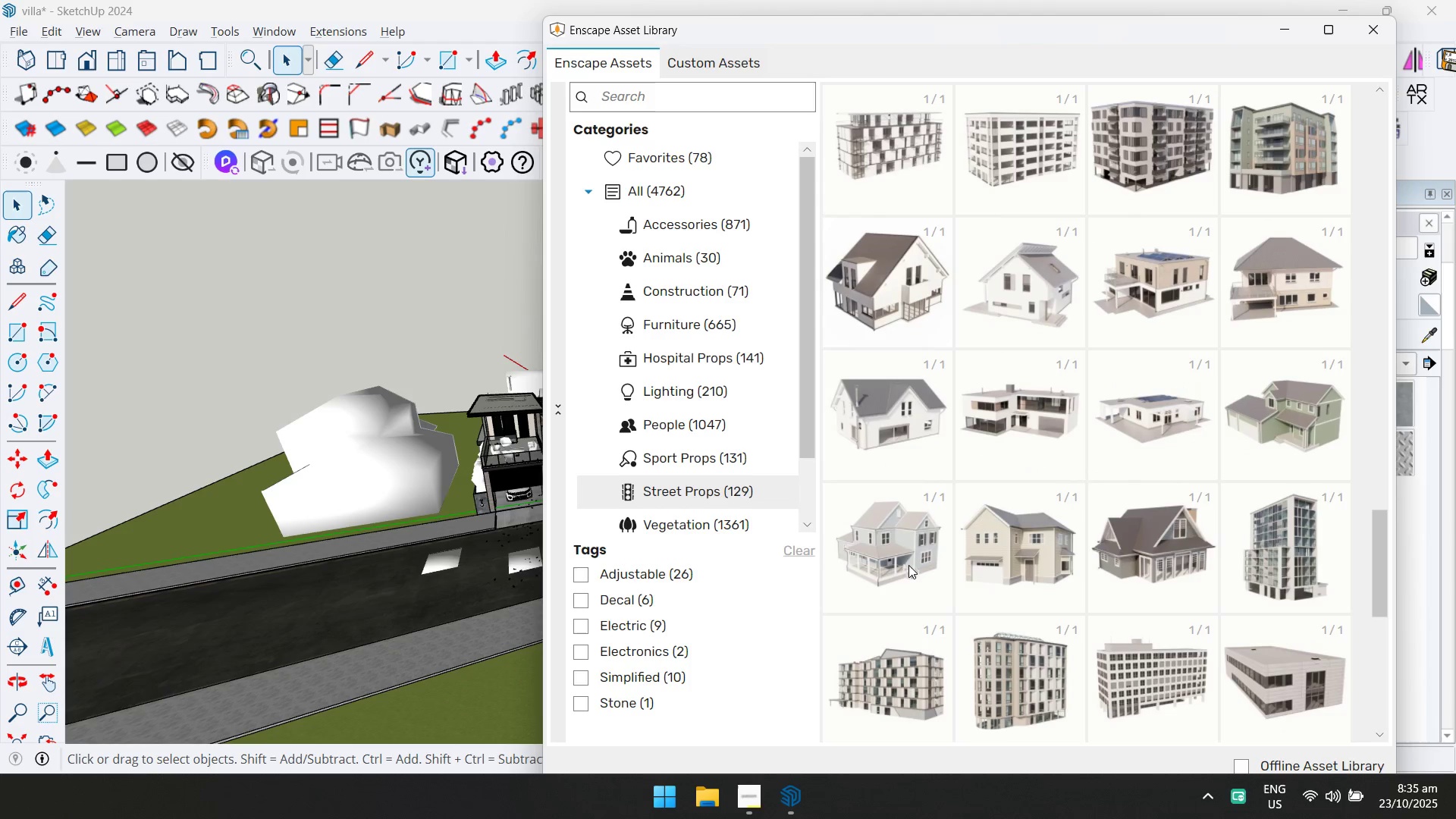 
left_click([1293, 706])
 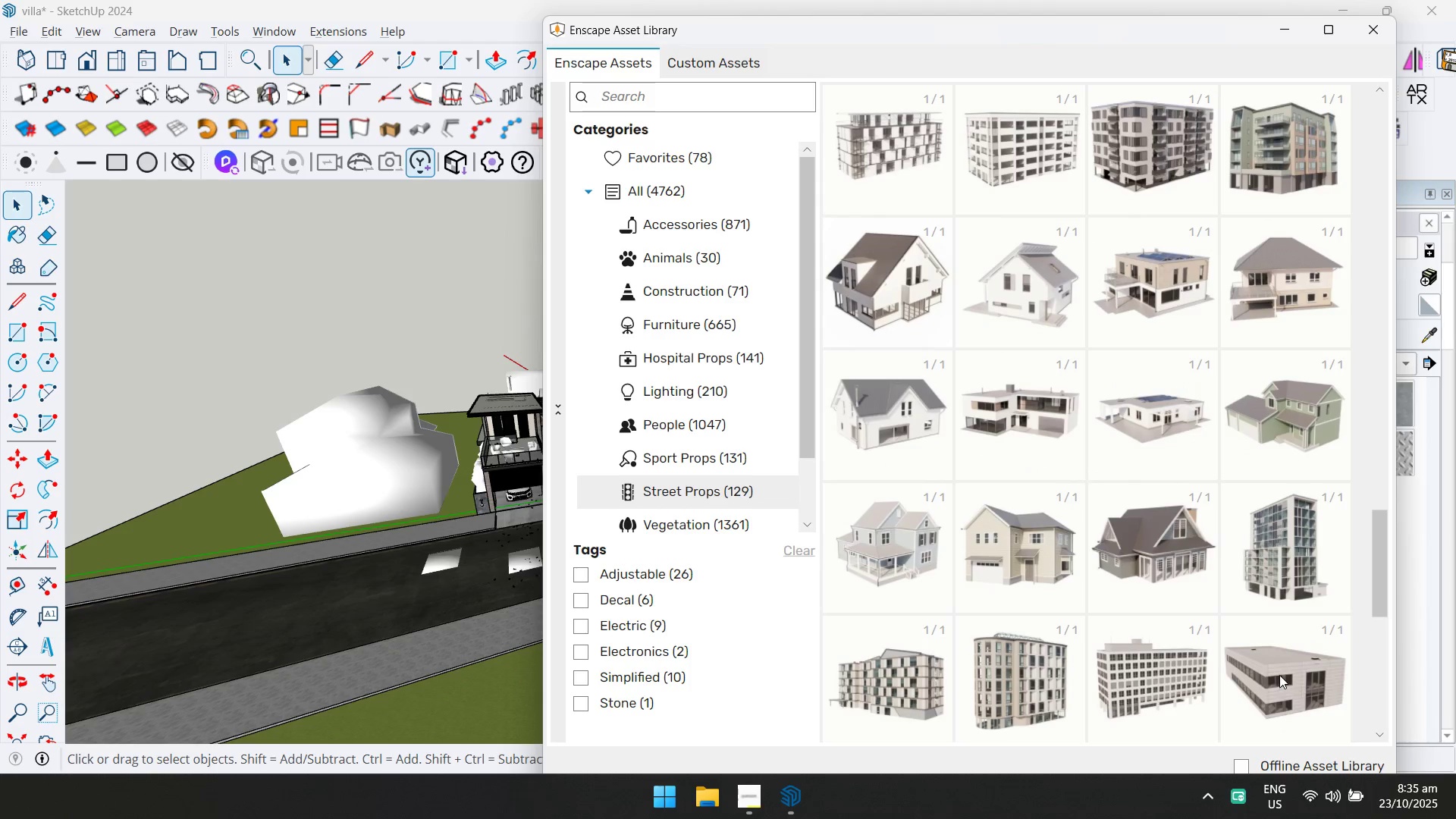 
scroll: coordinate [1276, 670], scroll_direction: down, amount: 1.0
 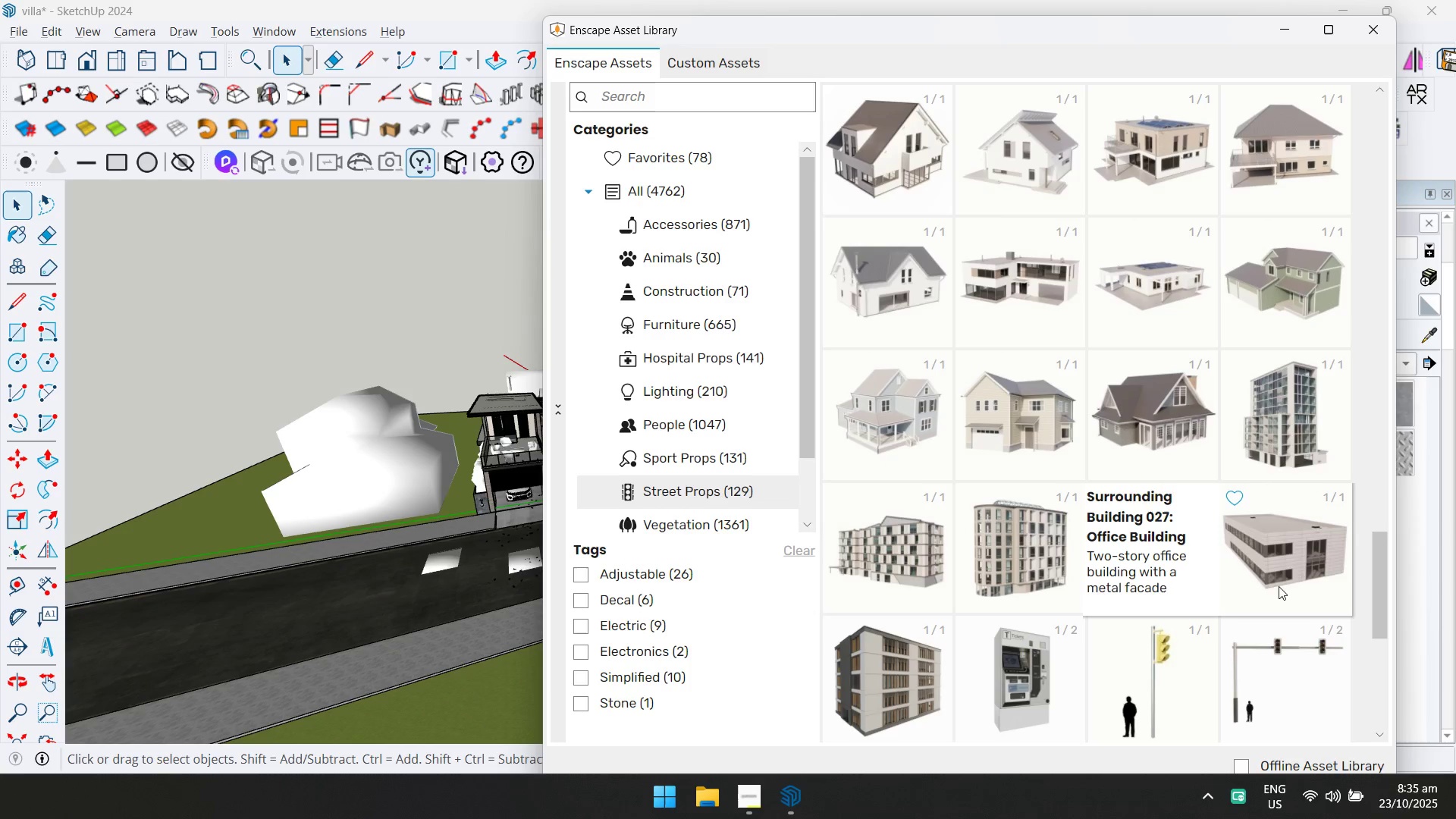 
double_click([1278, 565])
 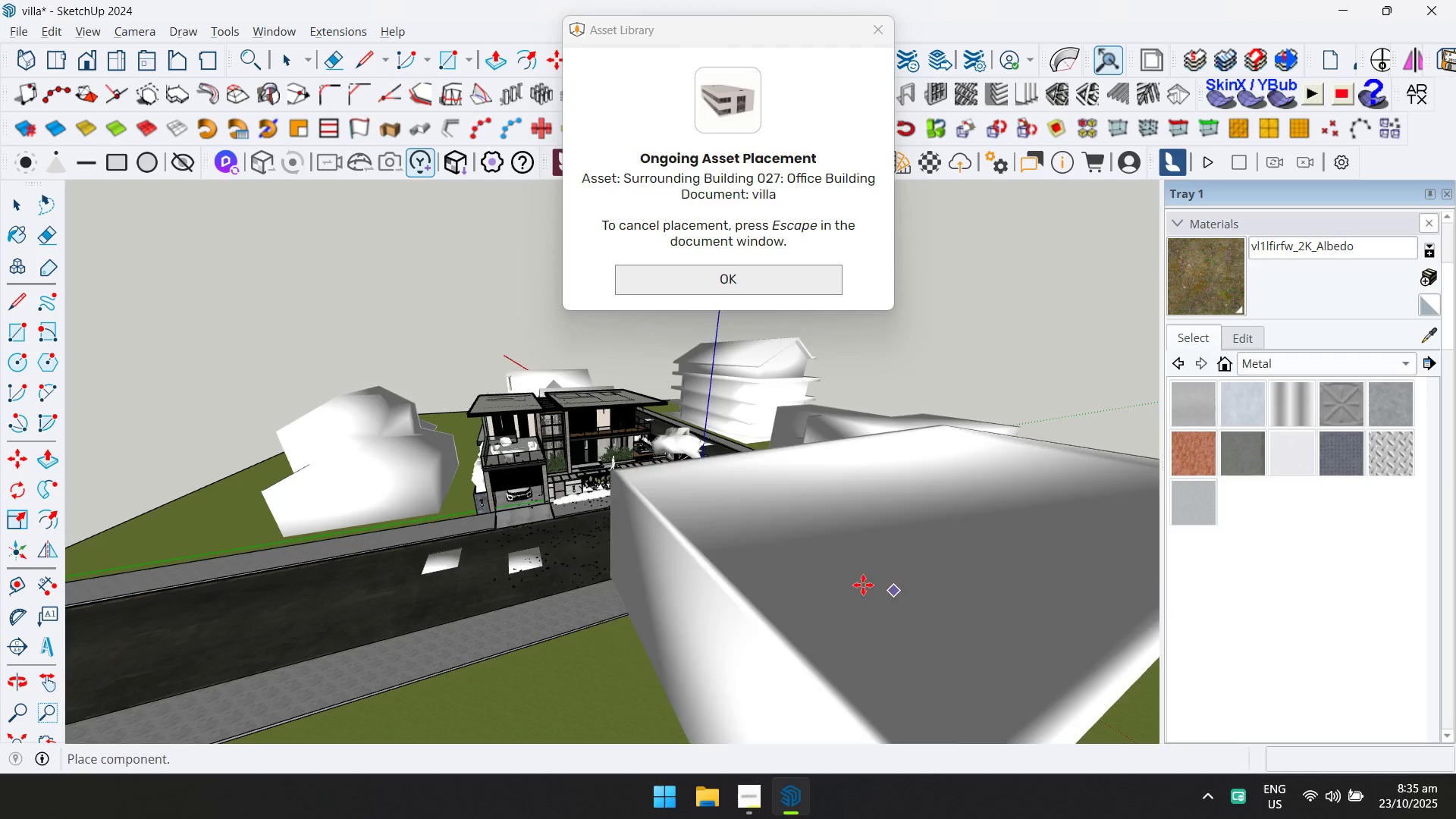 
scroll: coordinate [861, 575], scroll_direction: down, amount: 4.0
 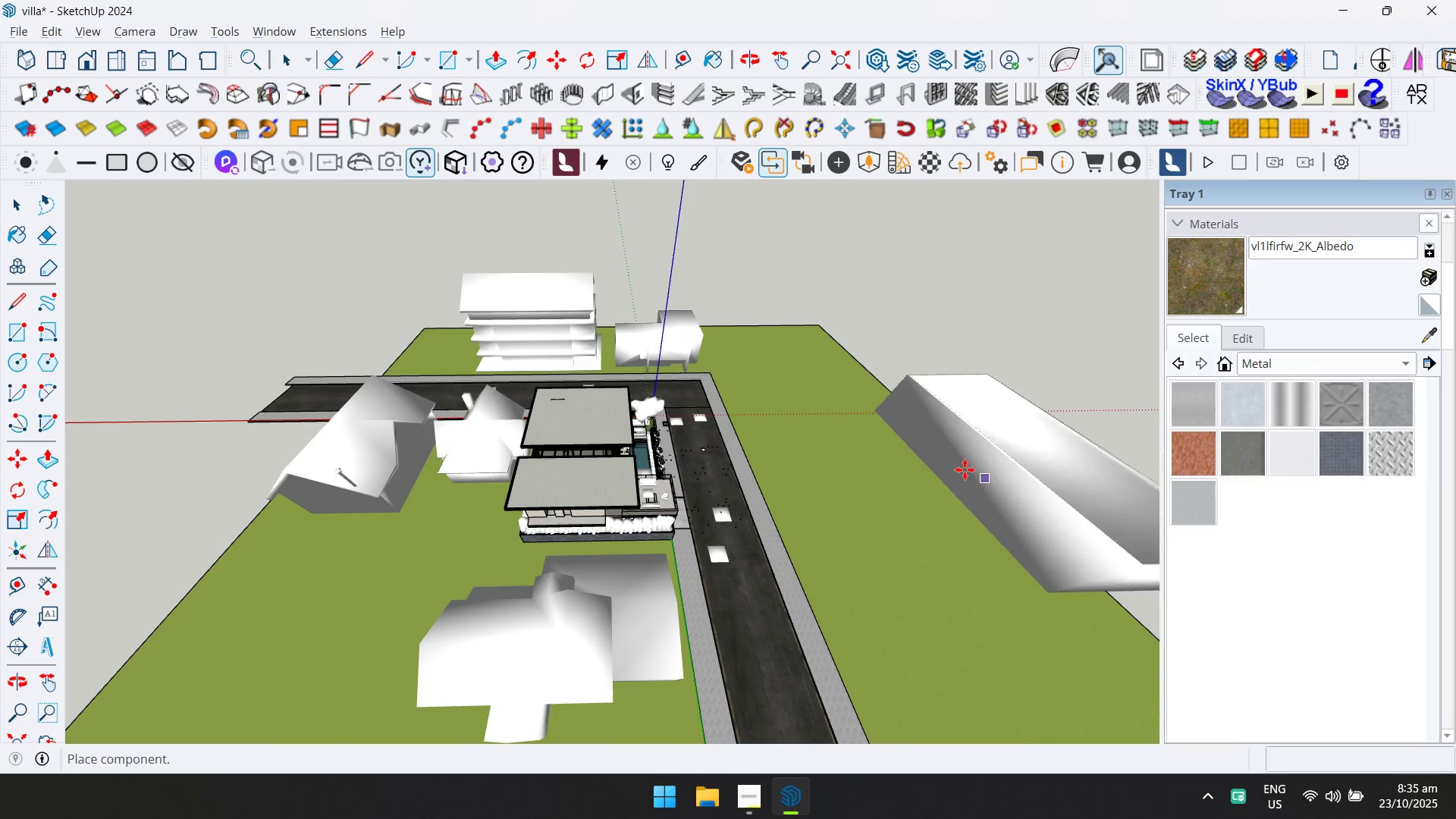 
mouse_move([789, 431])
 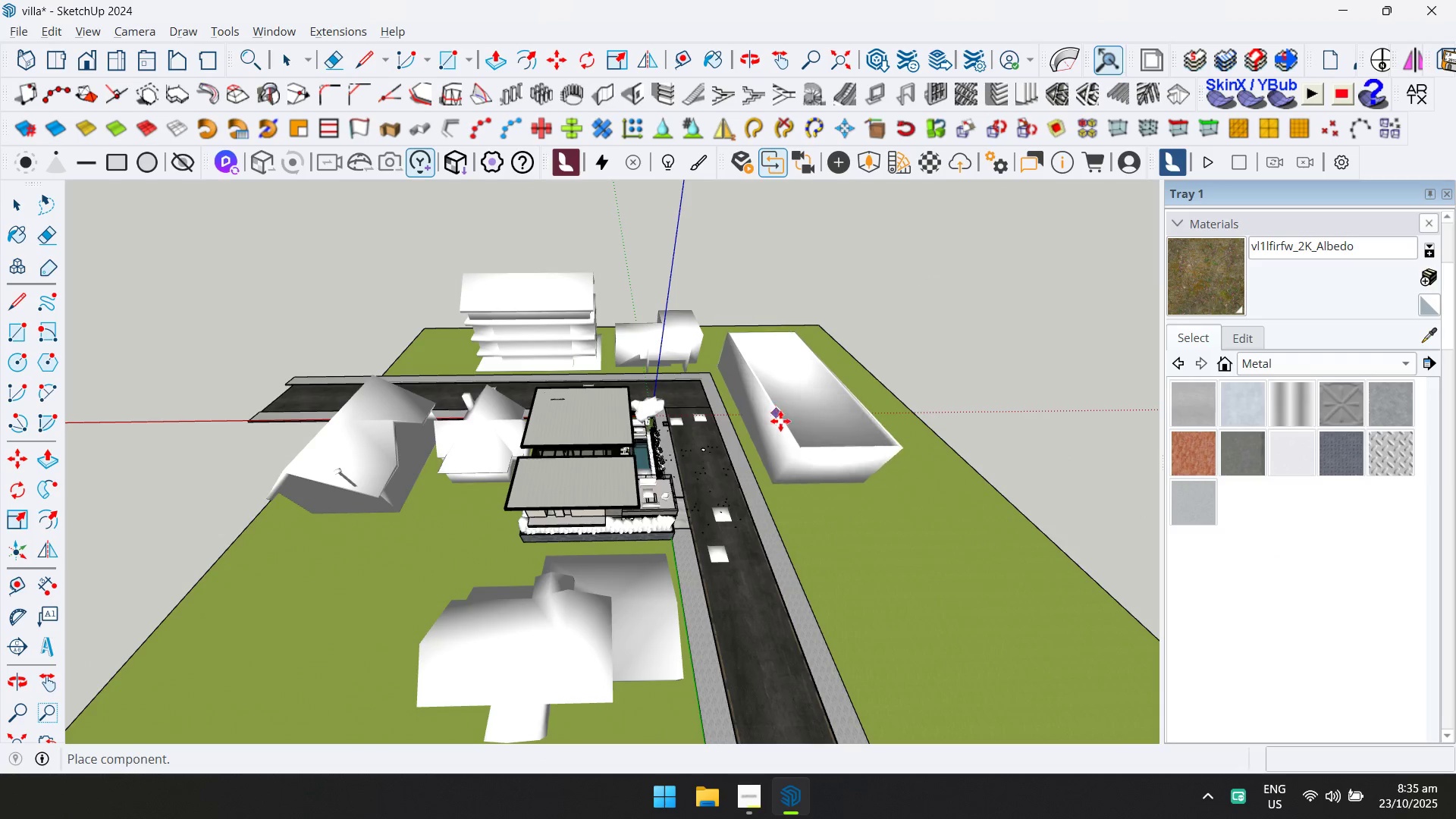 
key(Escape)
 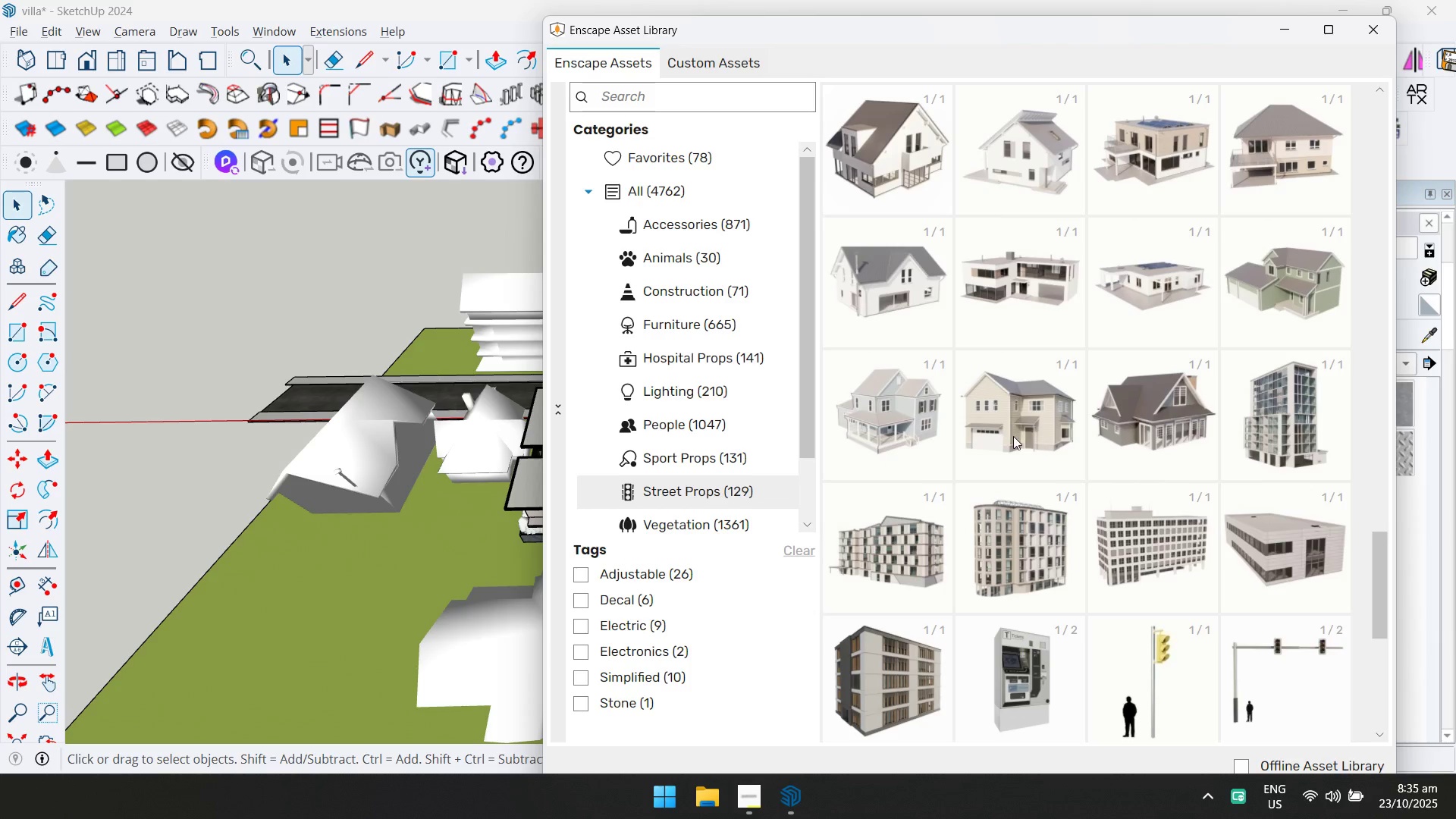 
scroll: coordinate [899, 549], scroll_direction: down, amount: 1.0
 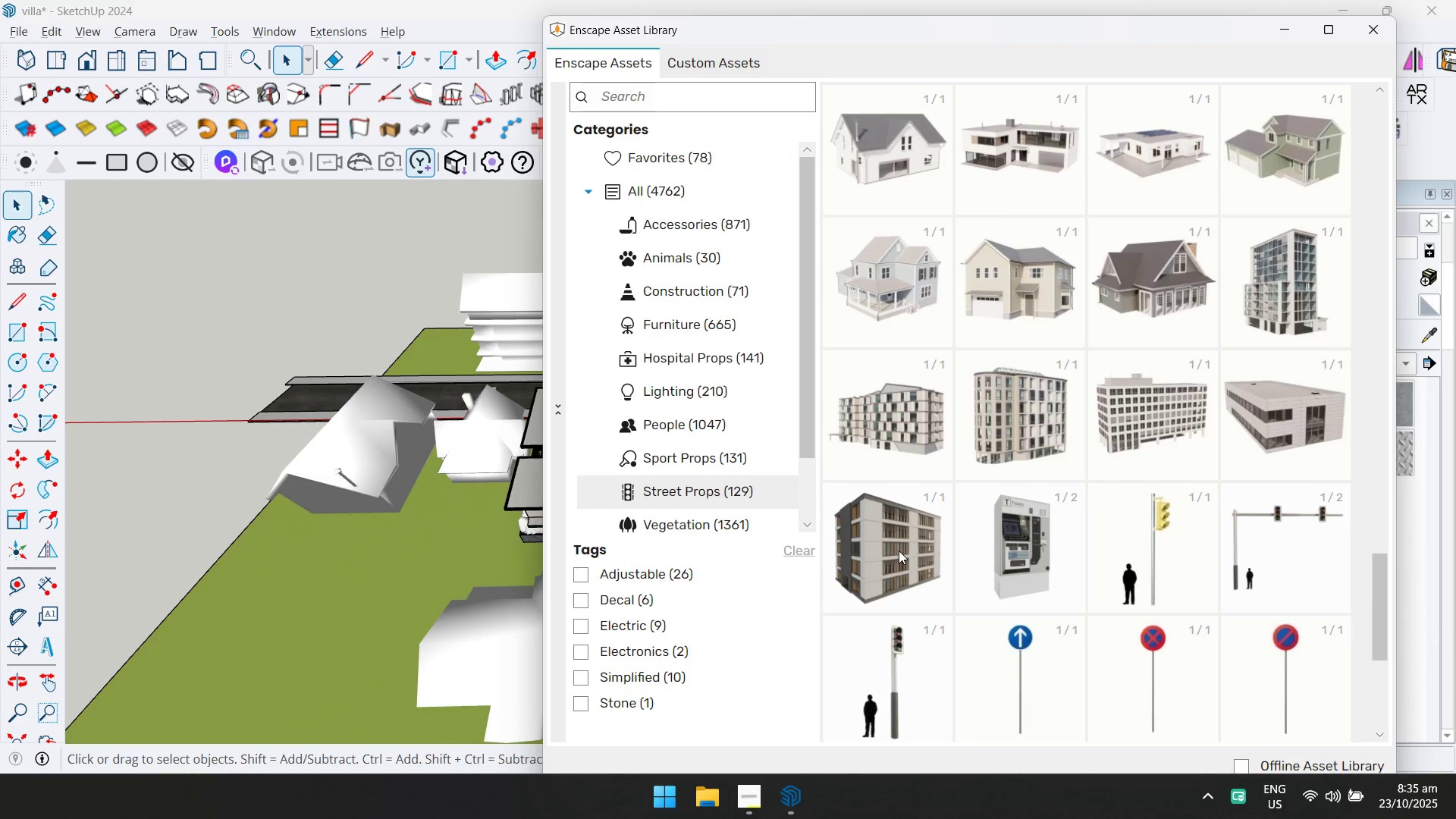 
scroll: coordinate [1003, 507], scroll_direction: up, amount: 2.0
 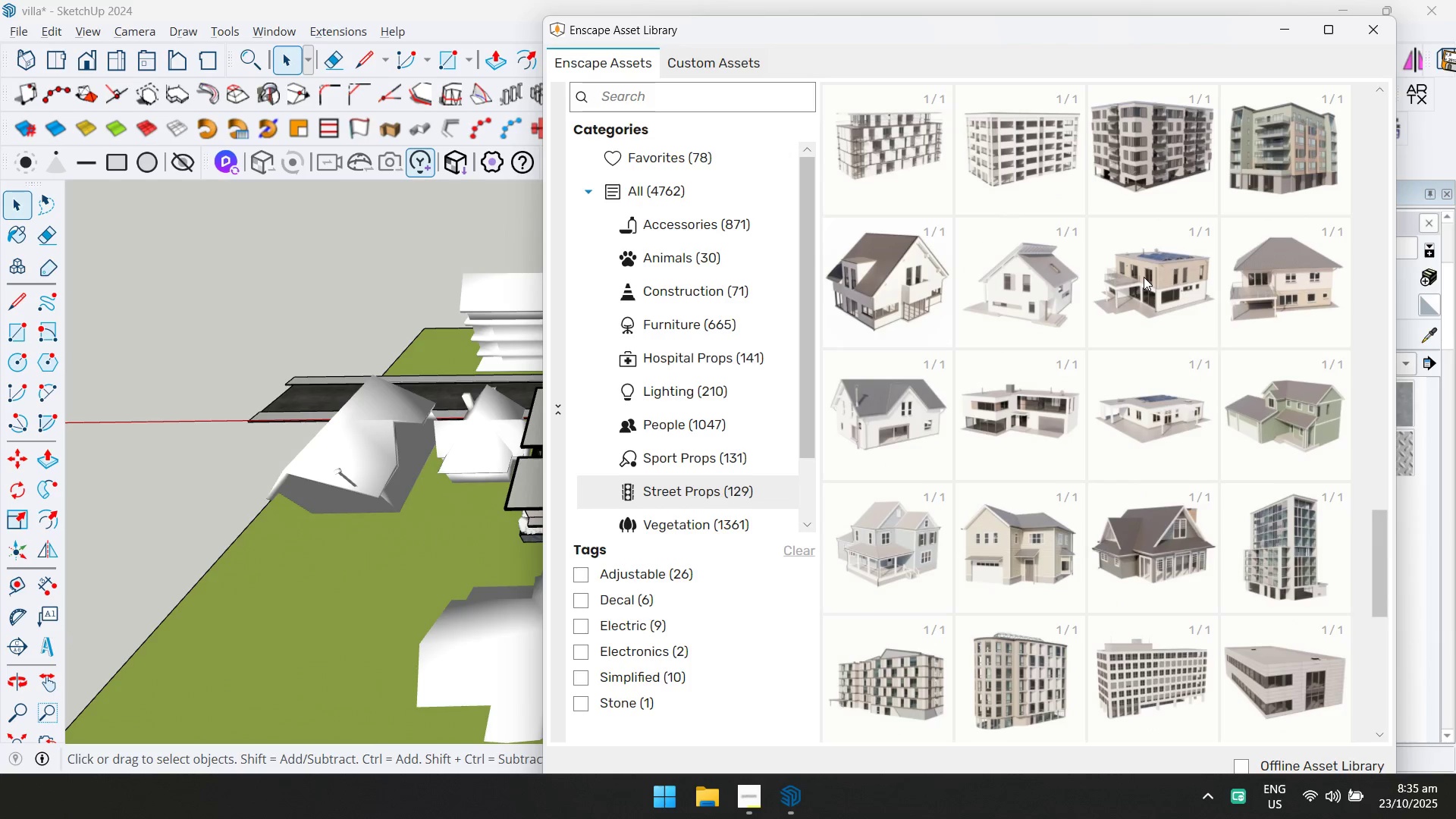 
double_click([1143, 291])
 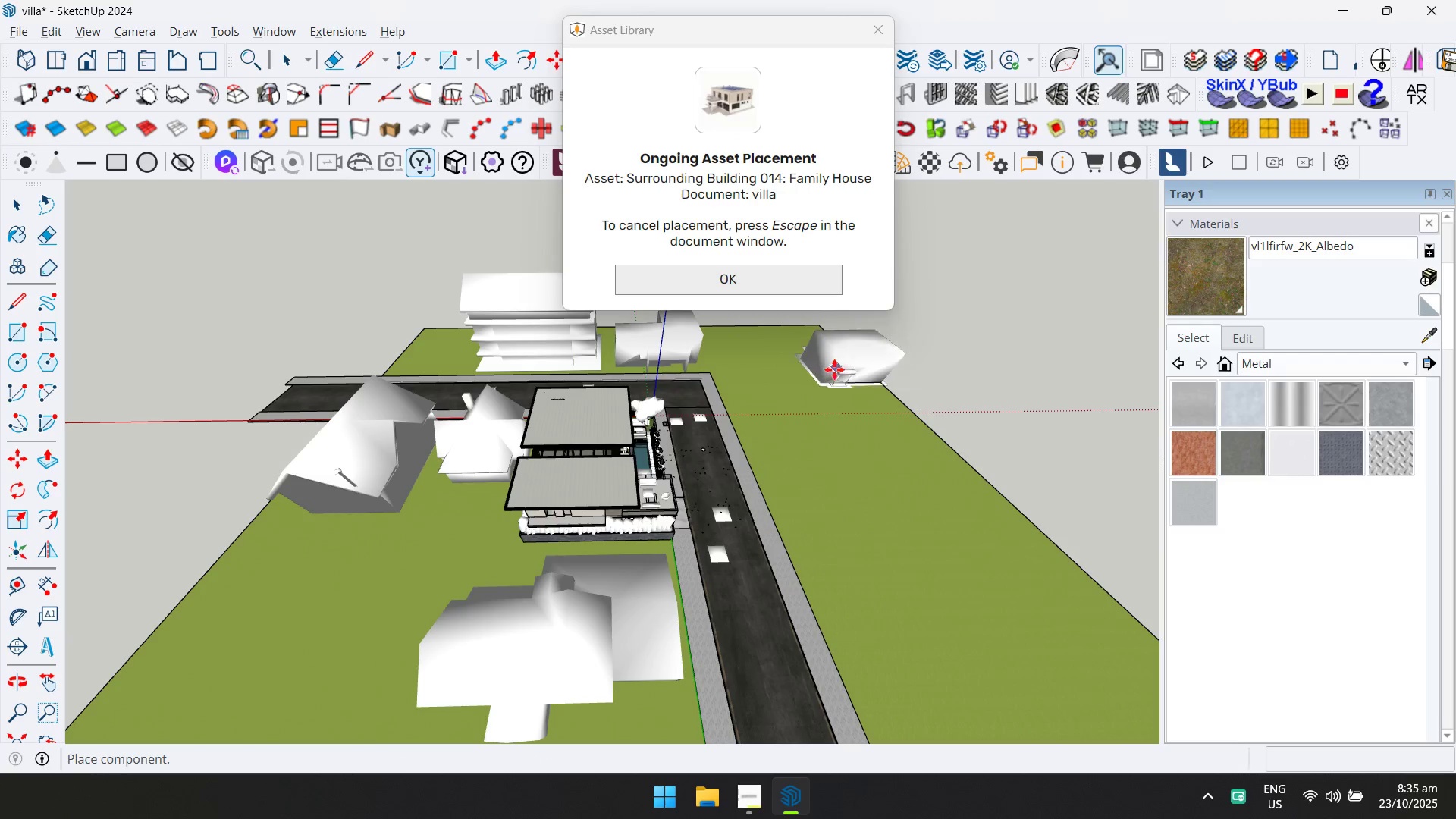 
scroll: coordinate [728, 286], scroll_direction: up, amount: 6.0
 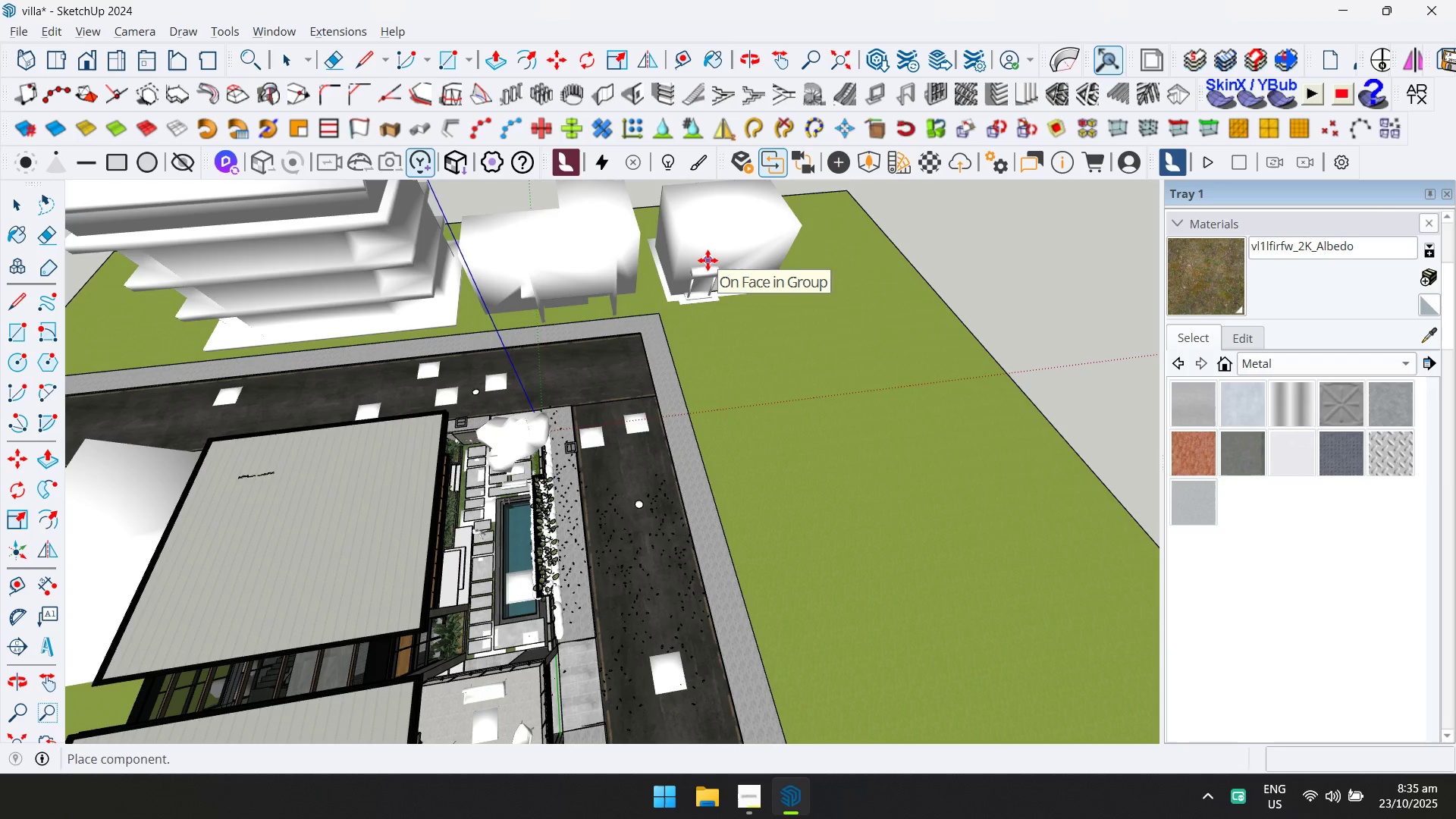 
hold_key(key=ShiftLeft, duration=0.39)
 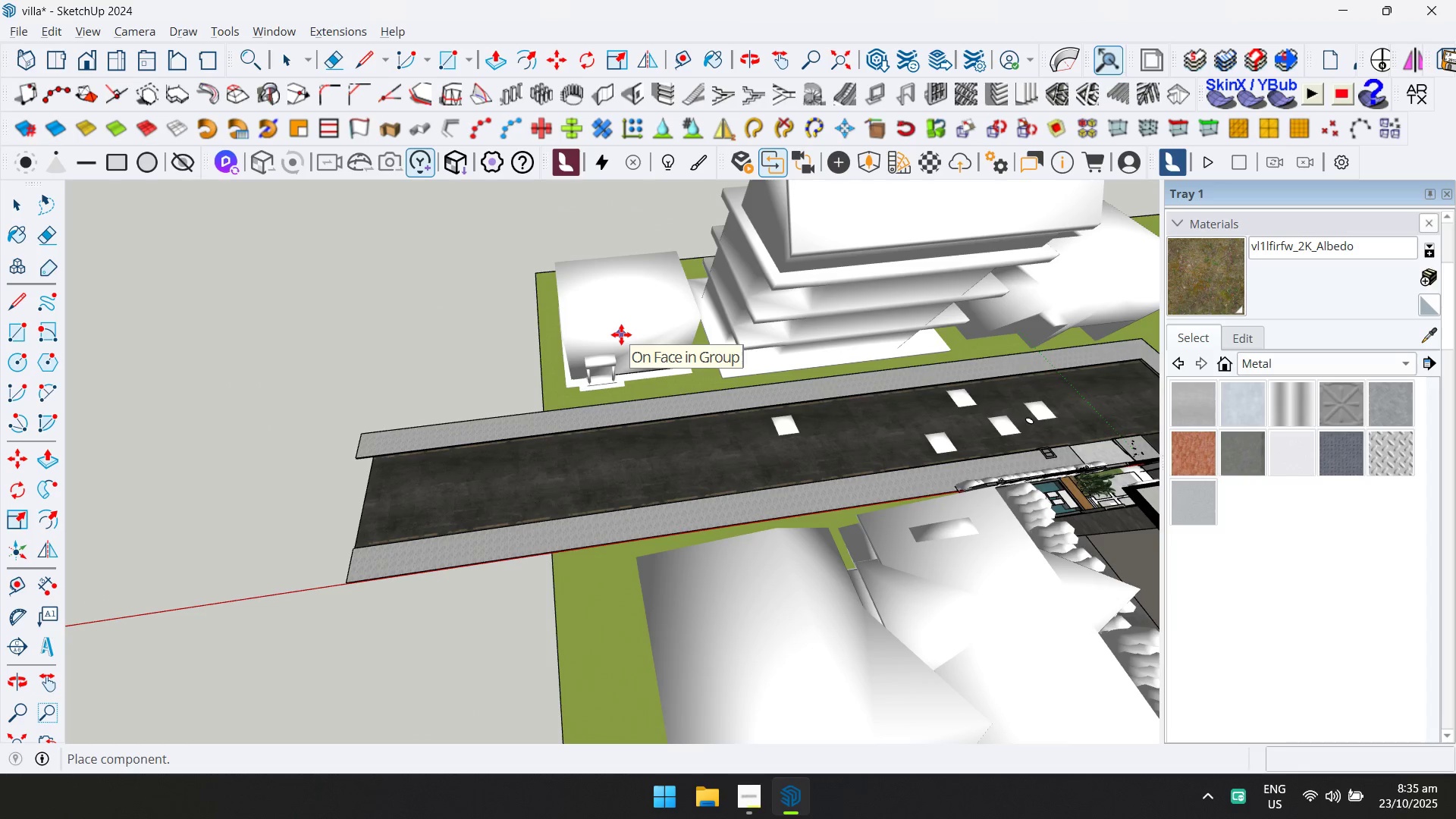 
left_click([620, 336])
 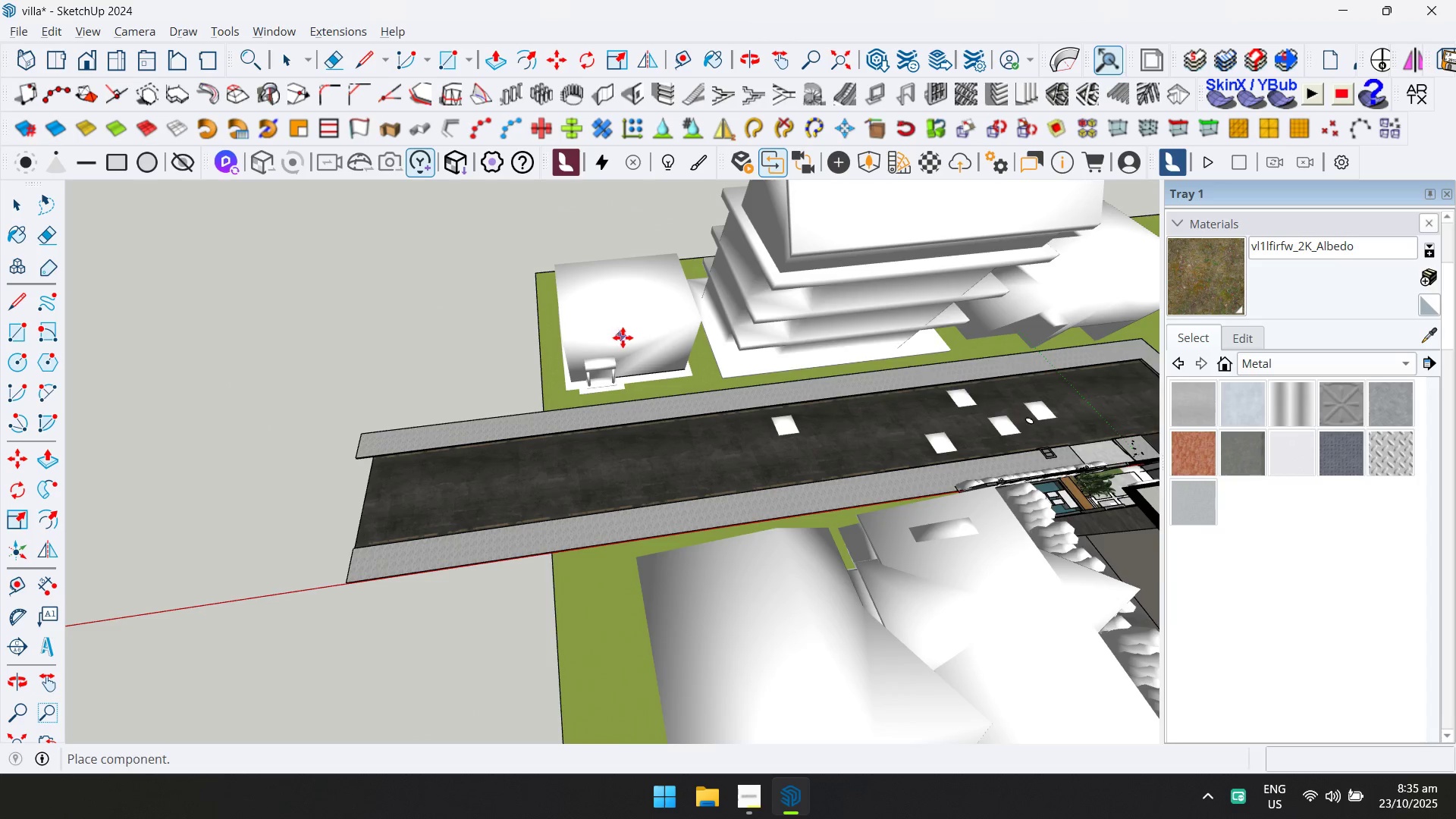 
hold_key(key=ShiftLeft, duration=0.42)
scroll: coordinate [786, 353], scroll_direction: down, amount: 2.0
 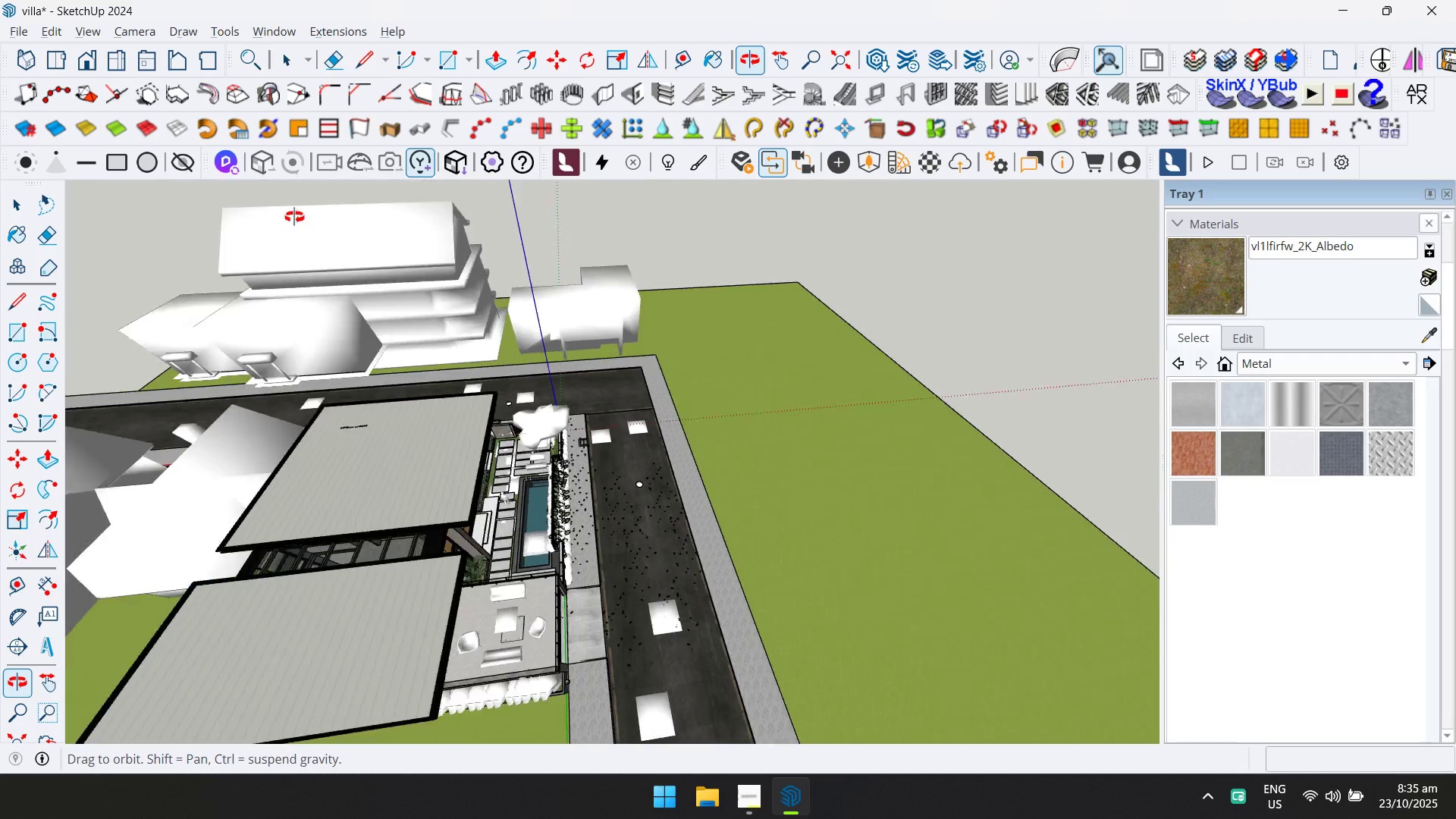 
key(Escape)
 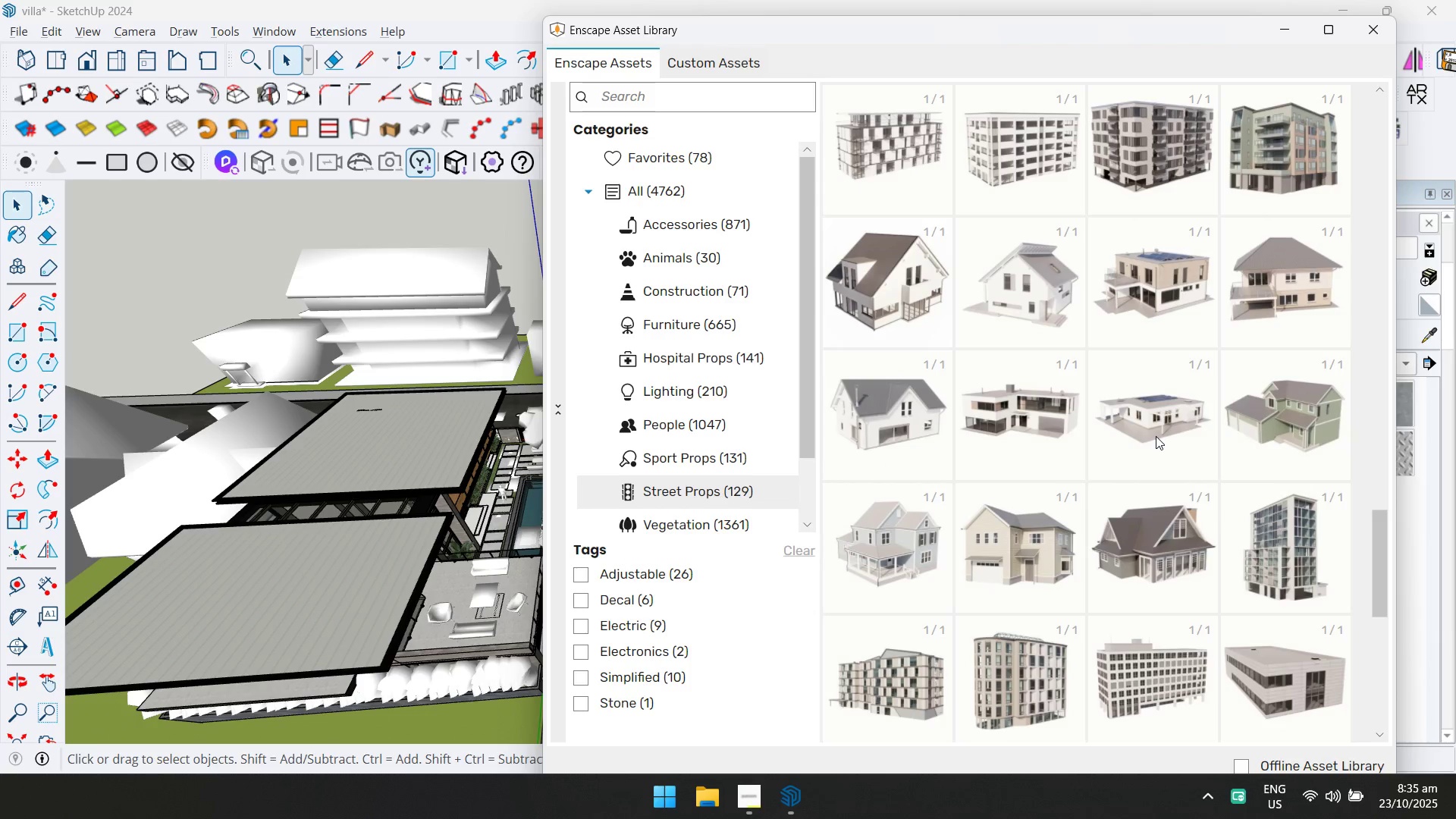 
double_click([1156, 435])
 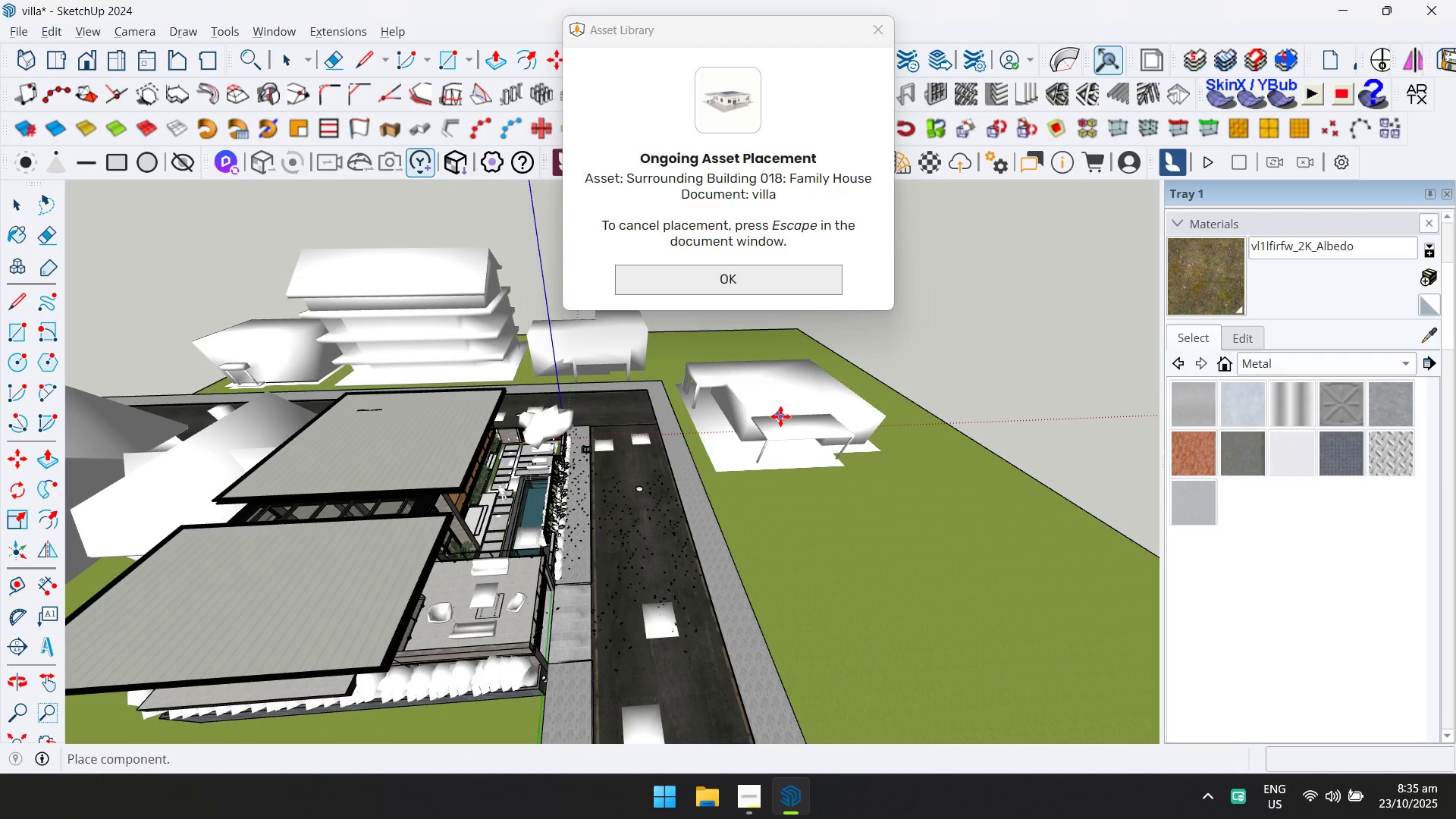 
left_click([781, 416])
 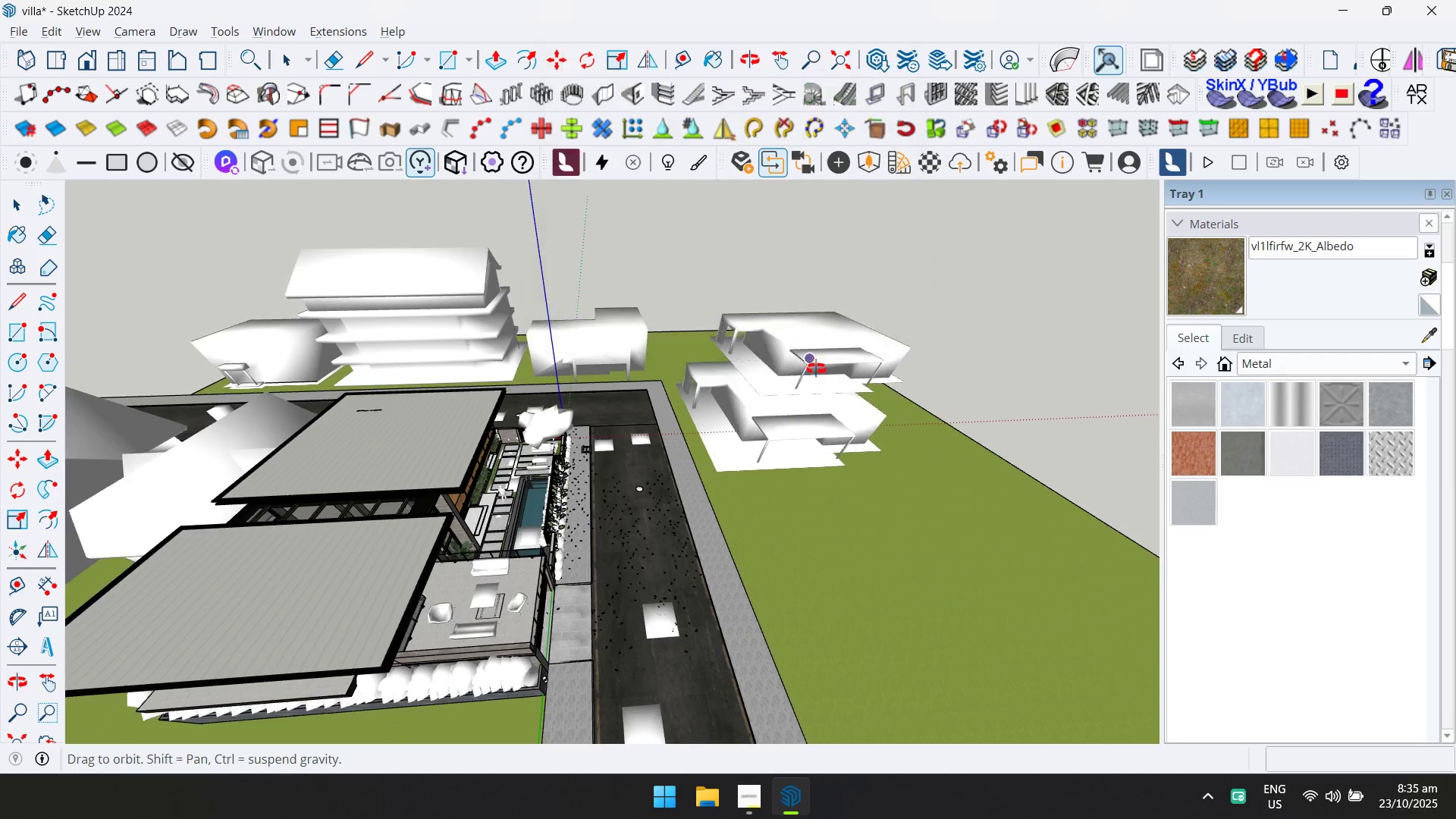 
hold_key(key=ShiftLeft, duration=0.33)
 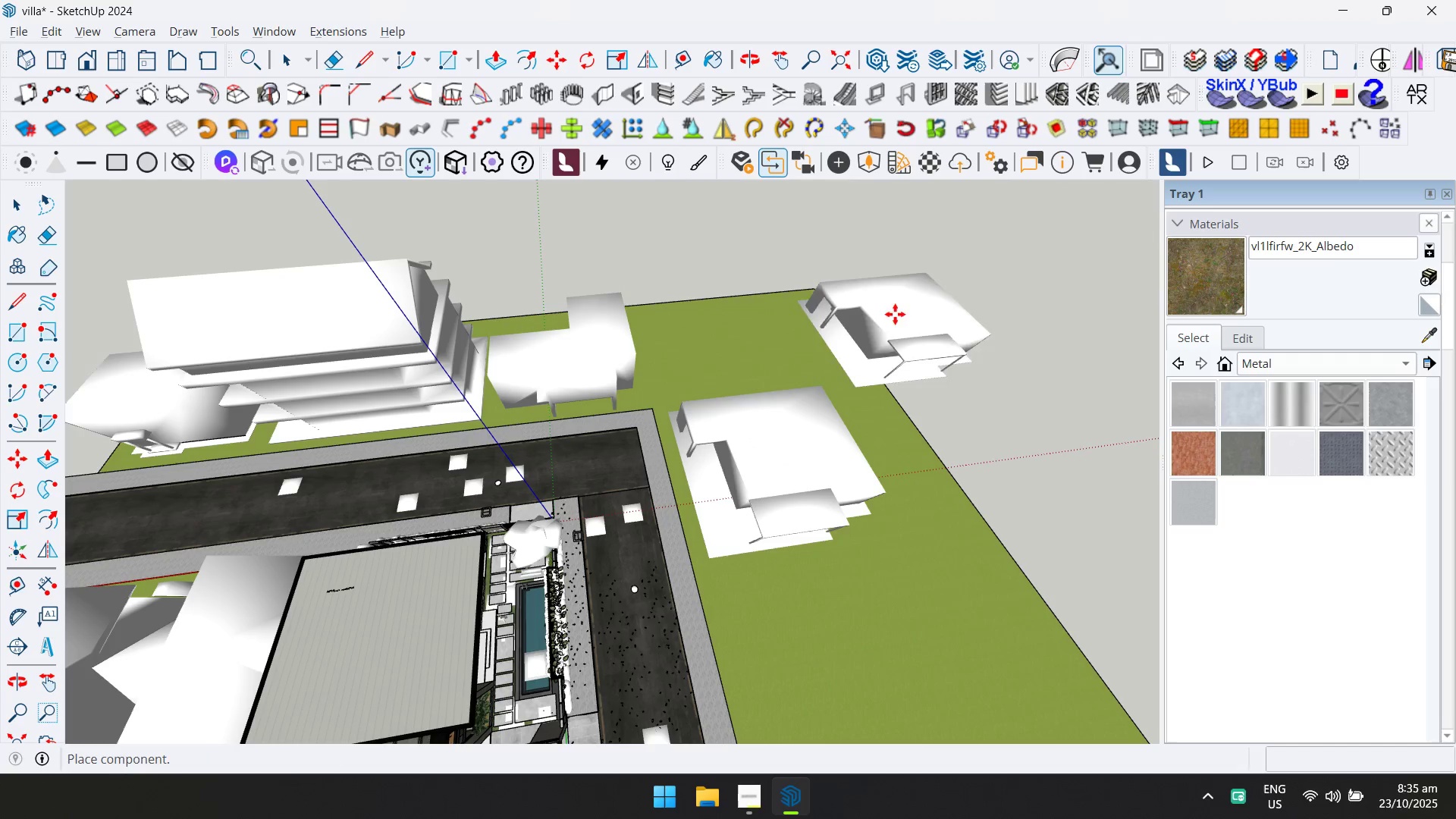 
key(Escape)
 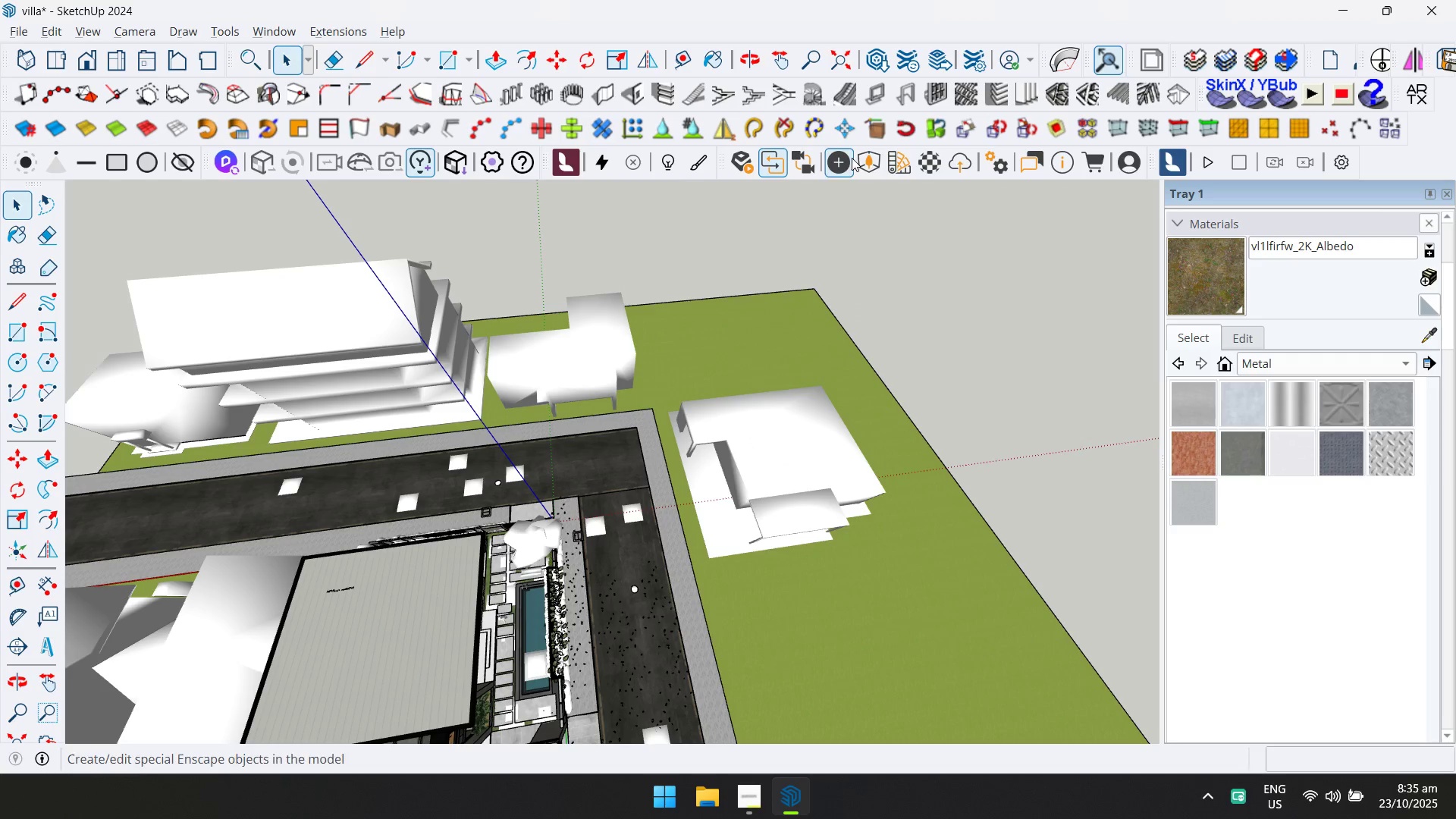 
left_click([861, 159])
 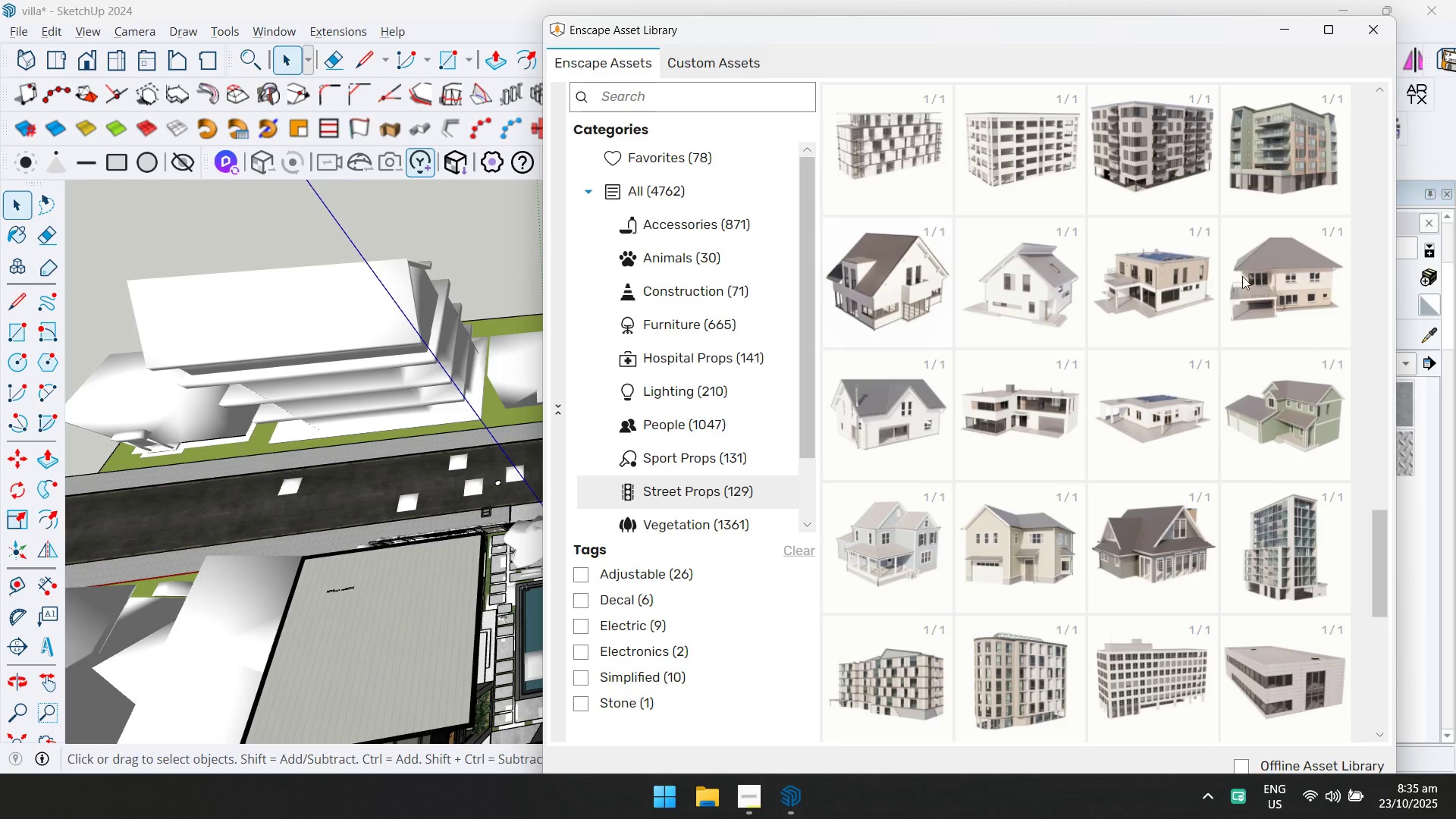 
scroll: coordinate [1109, 249], scroll_direction: down, amount: 2.0
 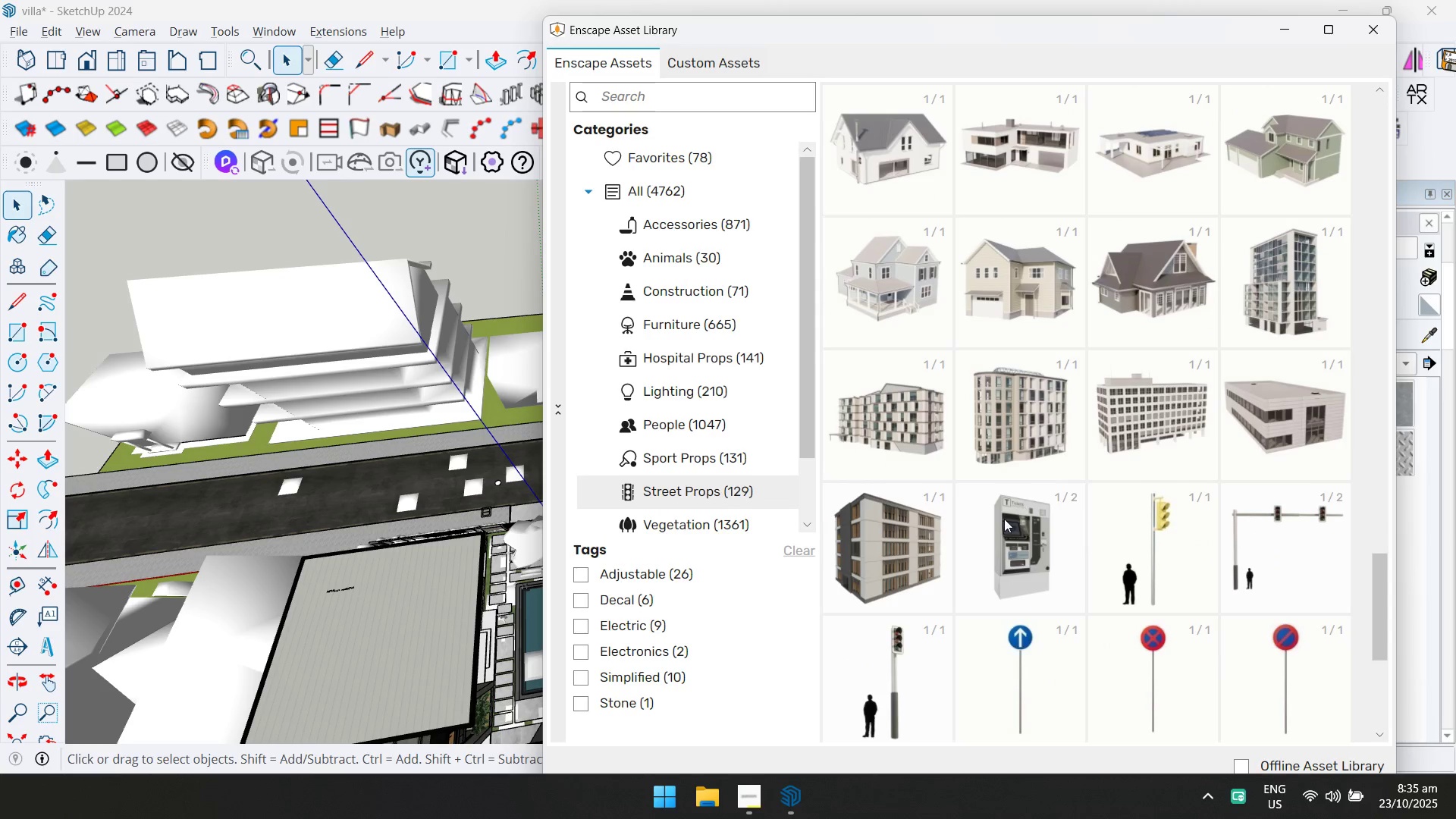 
scroll: coordinate [996, 507], scroll_direction: up, amount: 4.0
 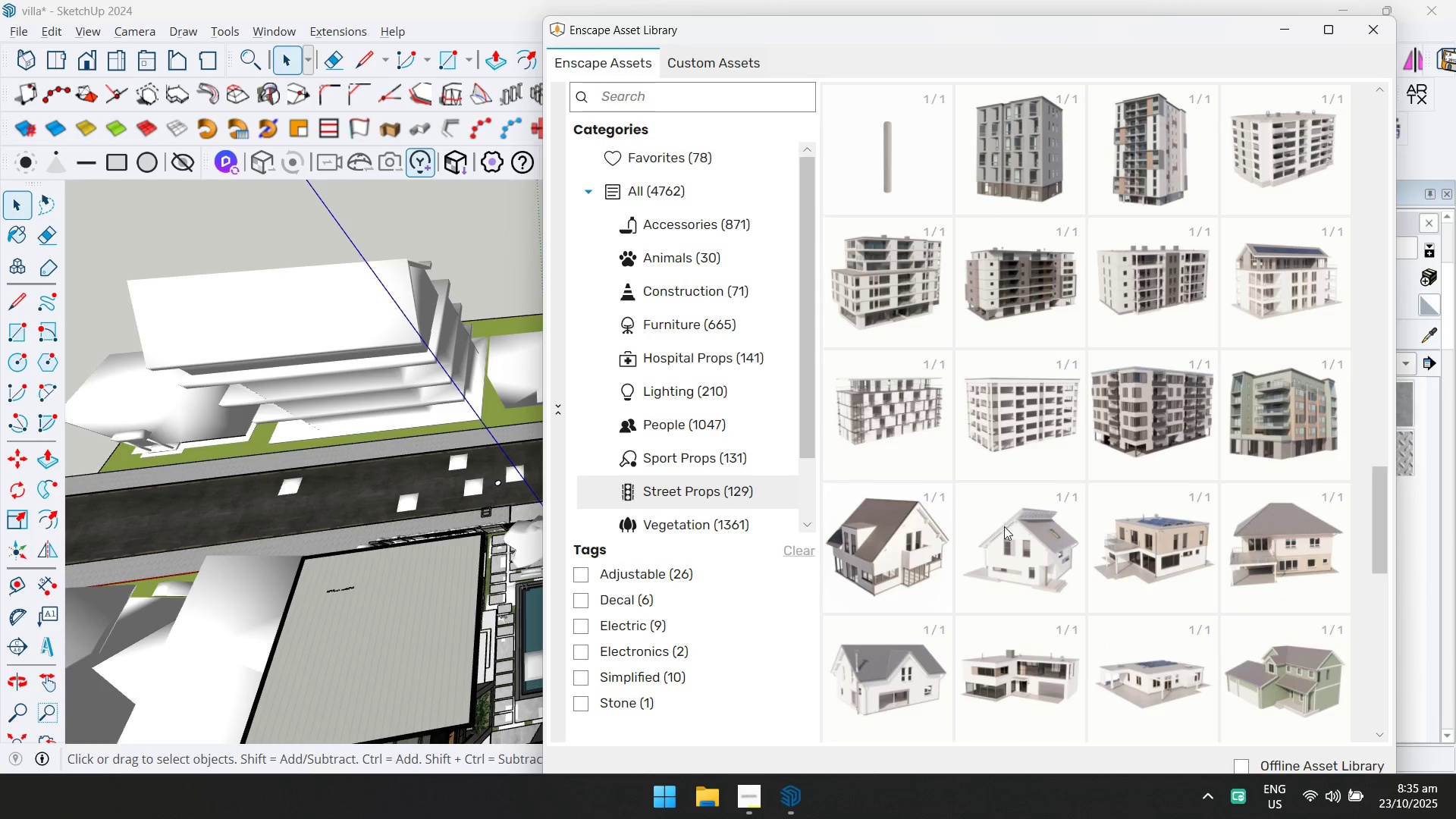 
left_click([1007, 541])
 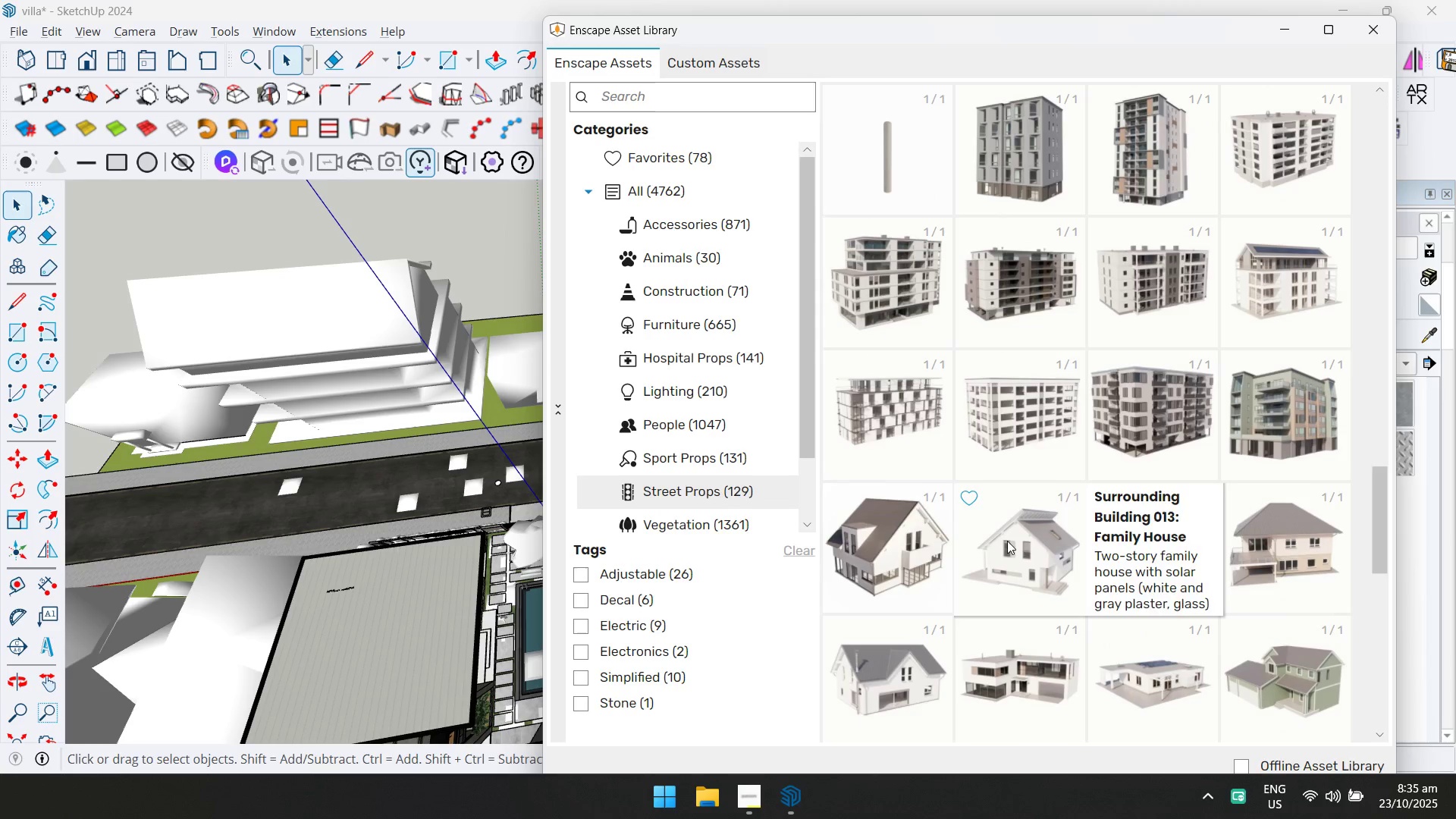 
left_click([1007, 541])
 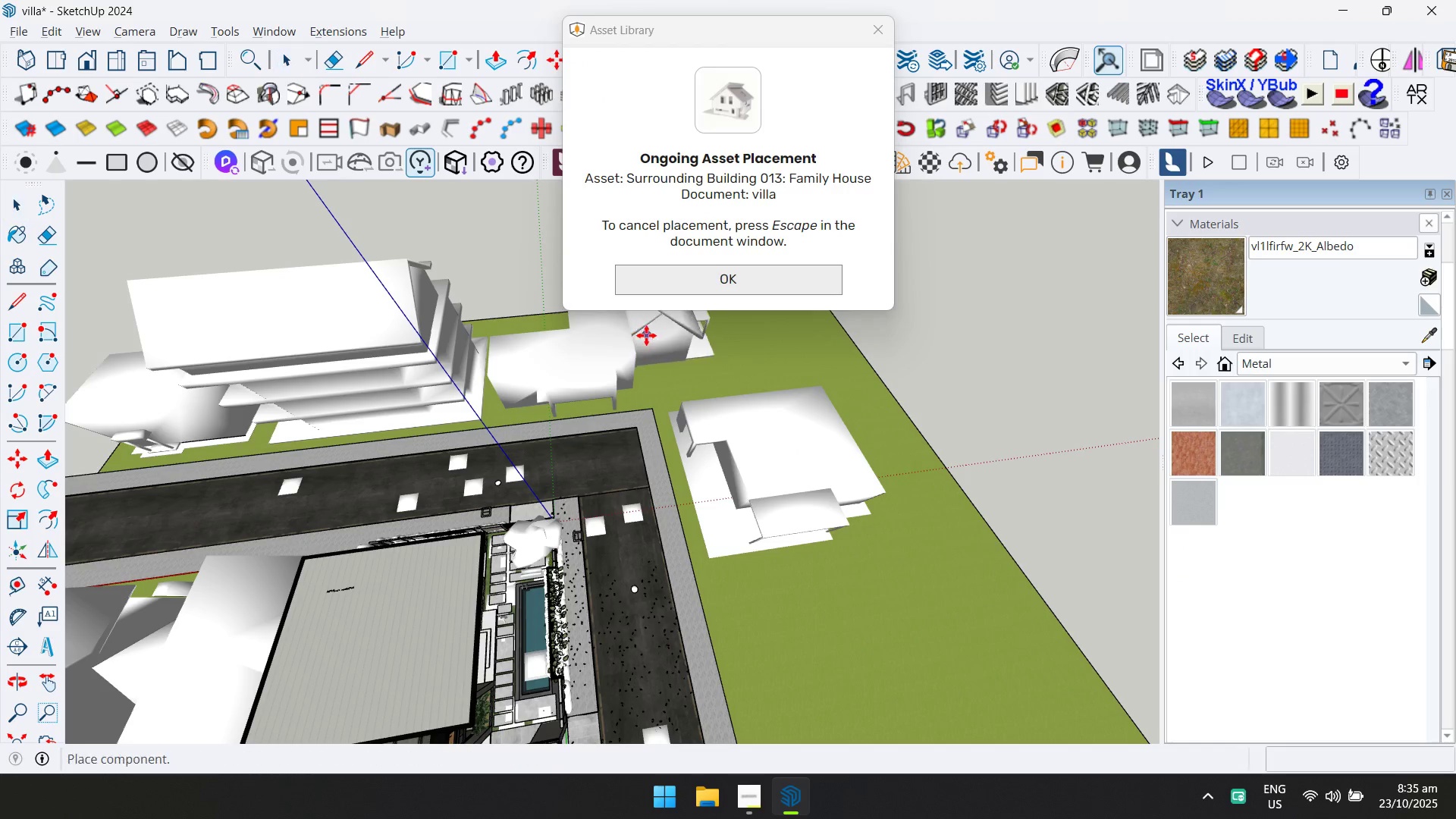 
scroll: coordinate [679, 372], scroll_direction: up, amount: 3.0
 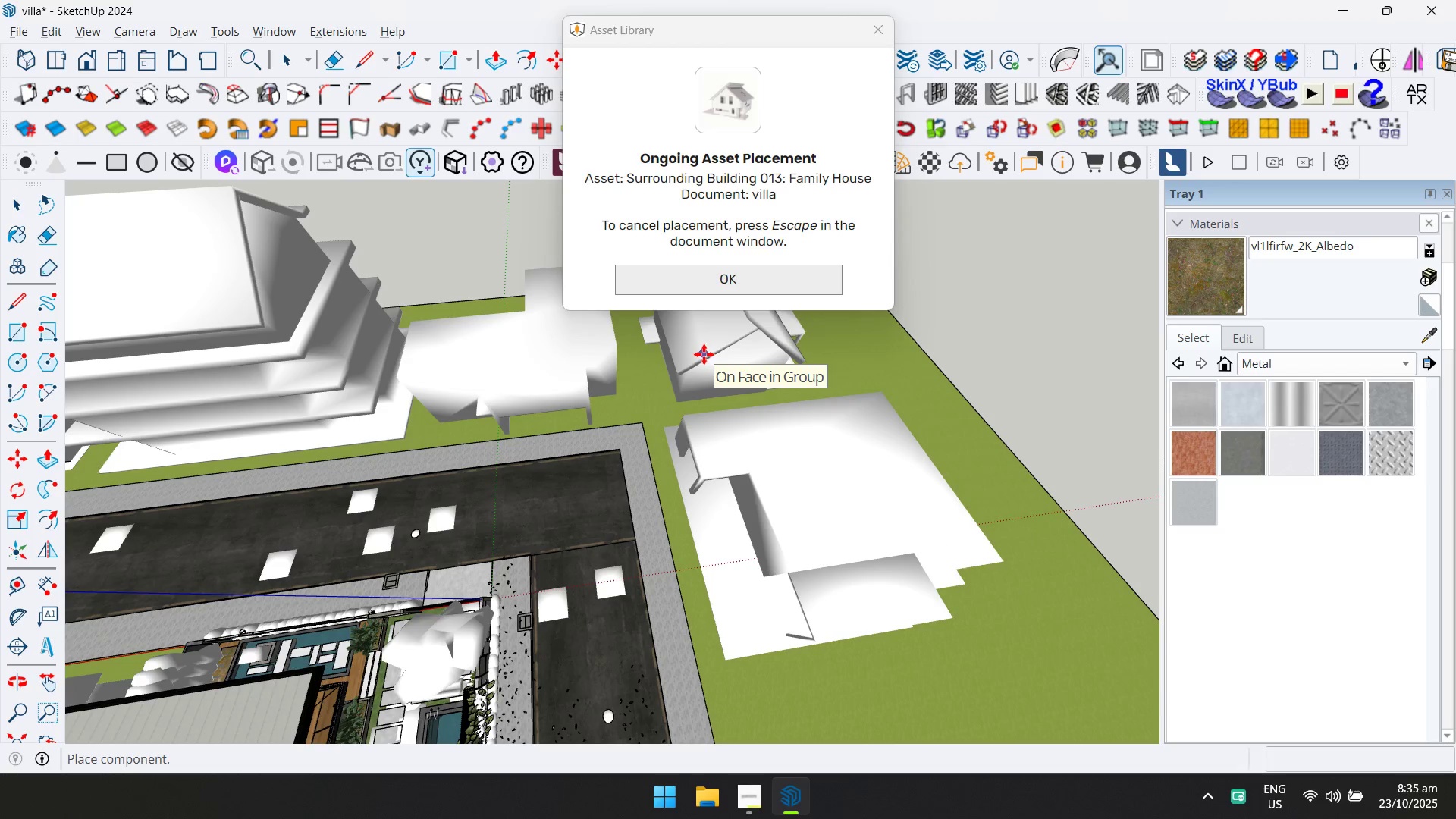 
left_click([700, 357])
 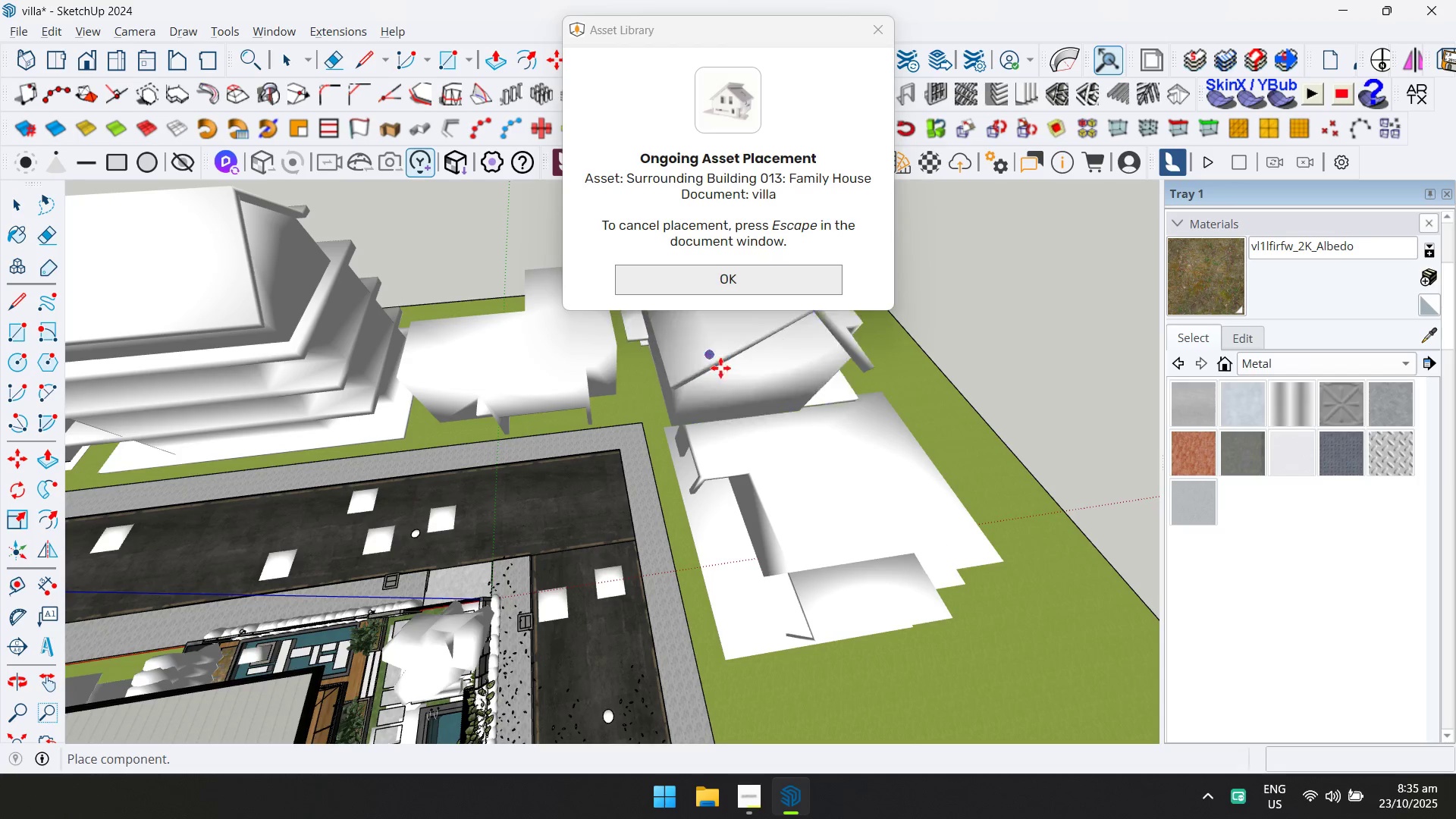 
scroll: coordinate [930, 483], scroll_direction: down, amount: 4.0
 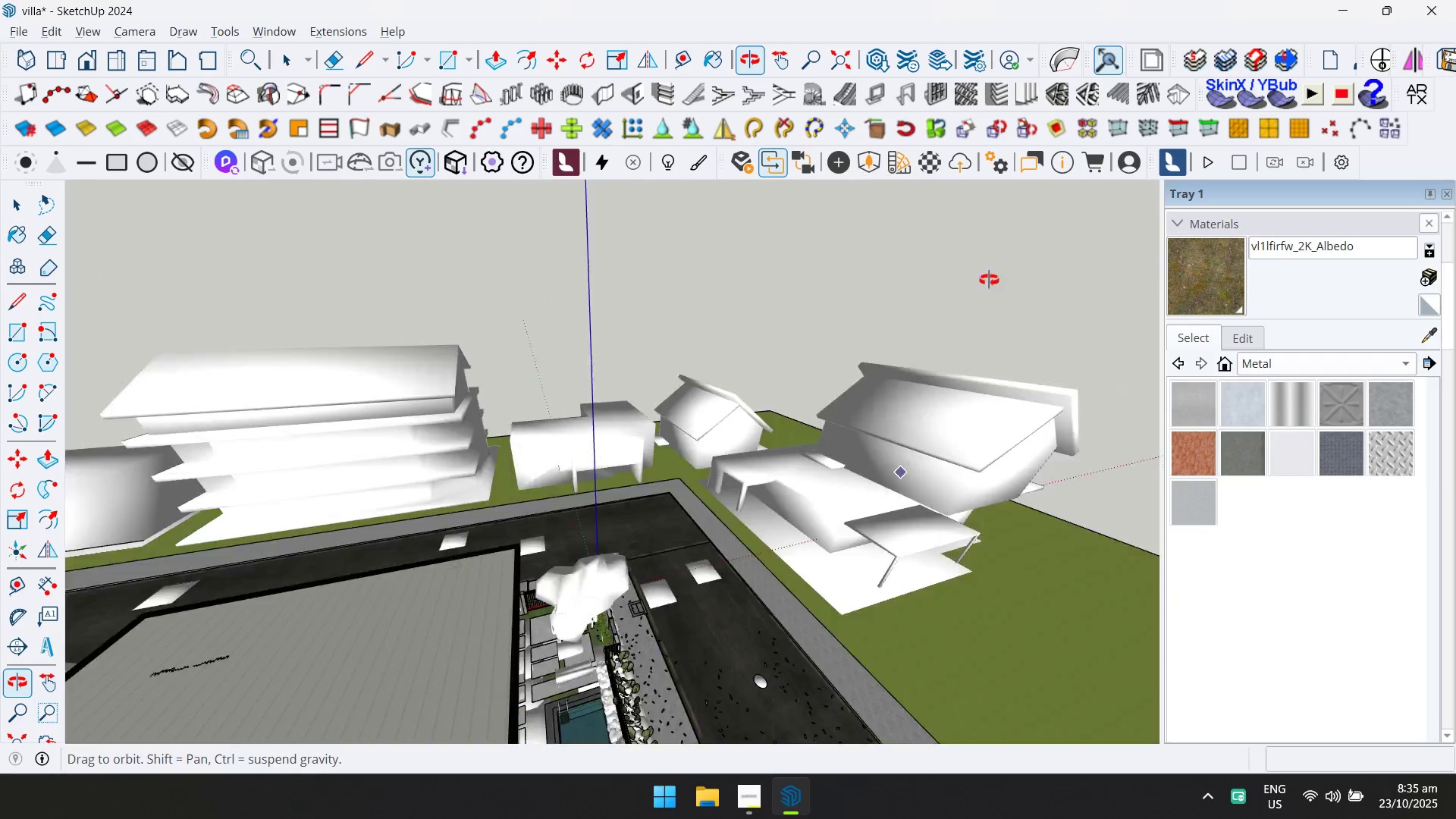 
scroll: coordinate [1144, 511], scroll_direction: up, amount: 1.0
 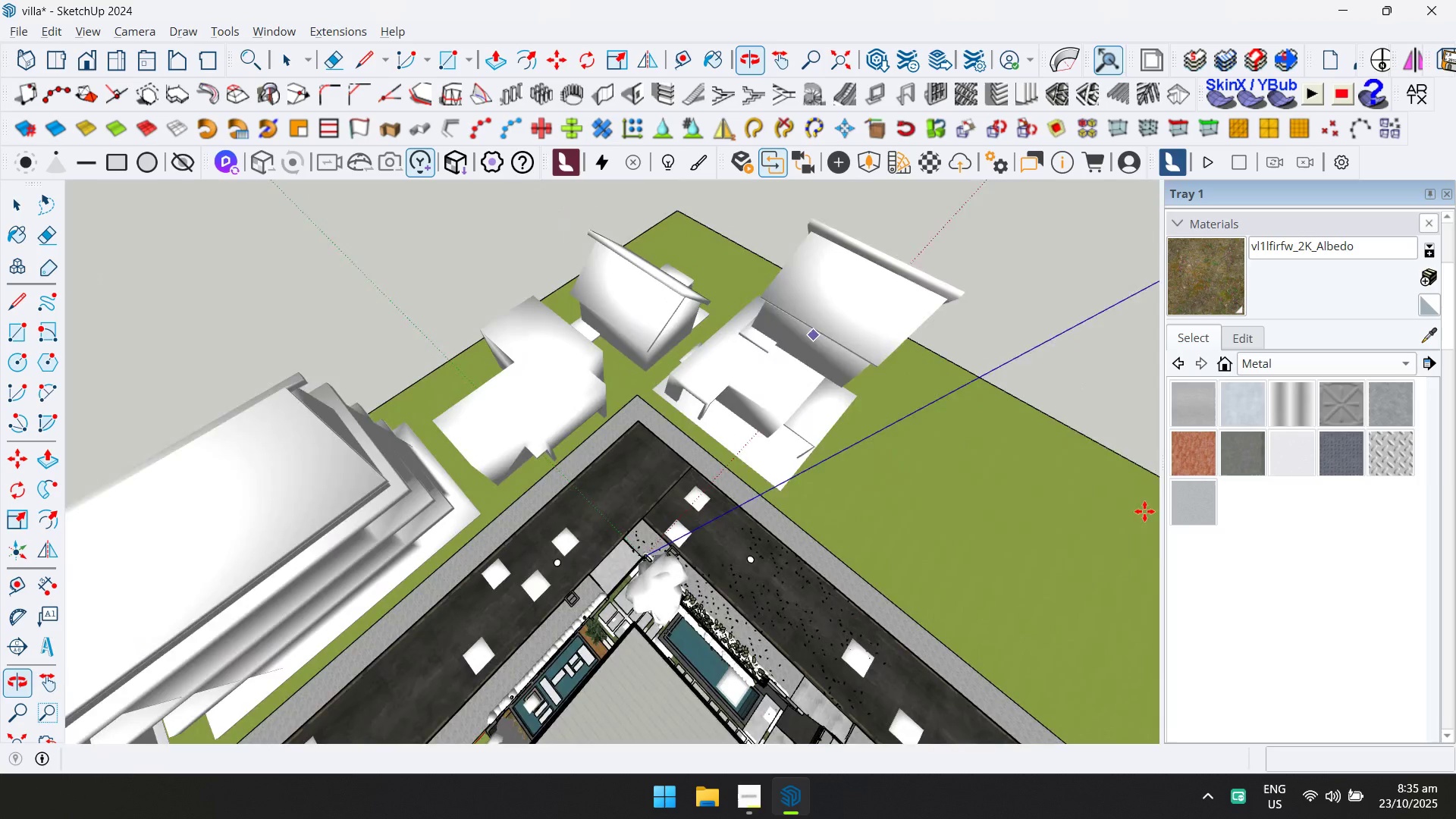 
key(Escape)
 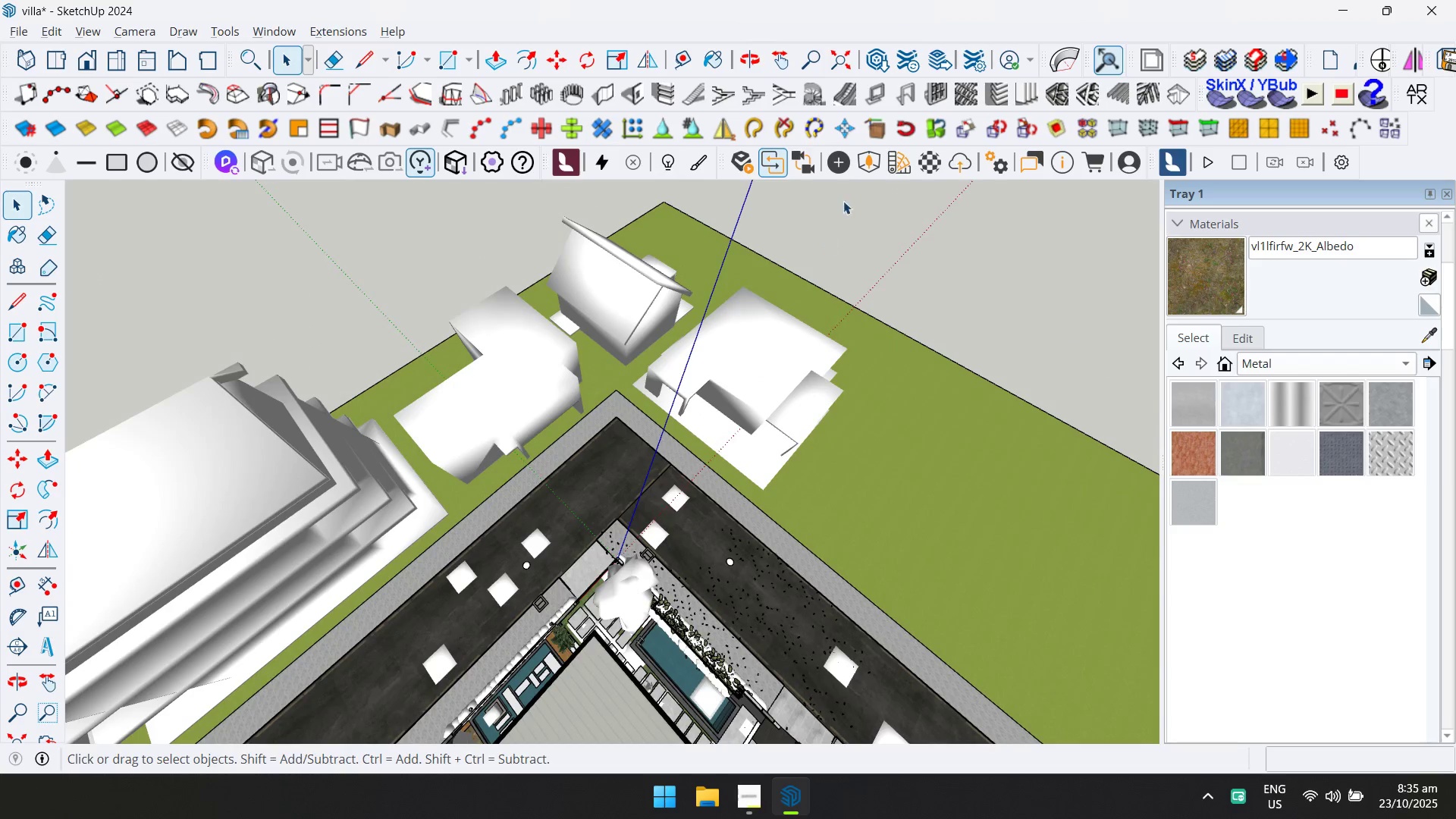 
double_click([864, 171])
 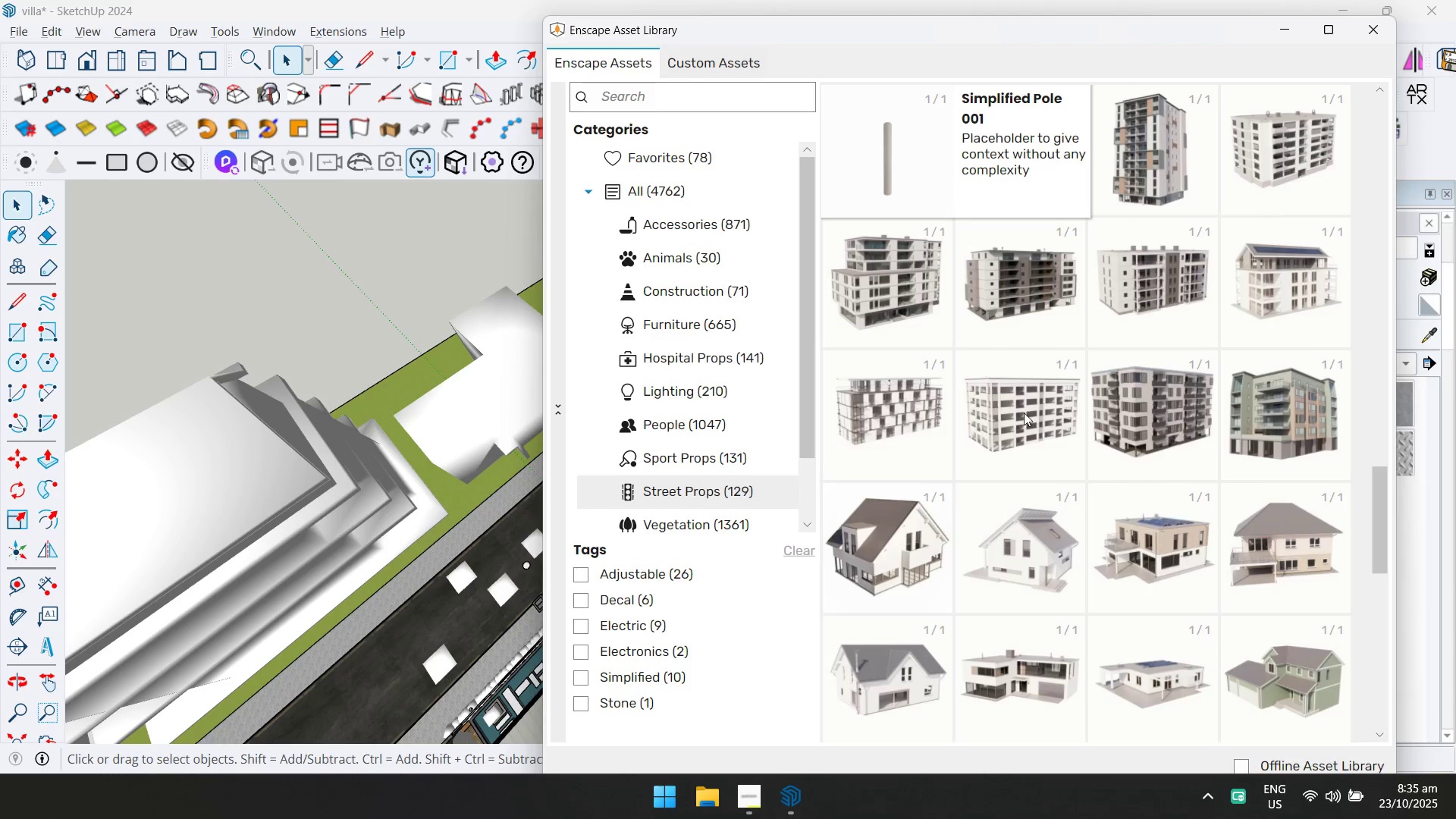 
scroll: coordinate [1024, 416], scroll_direction: down, amount: 2.0
 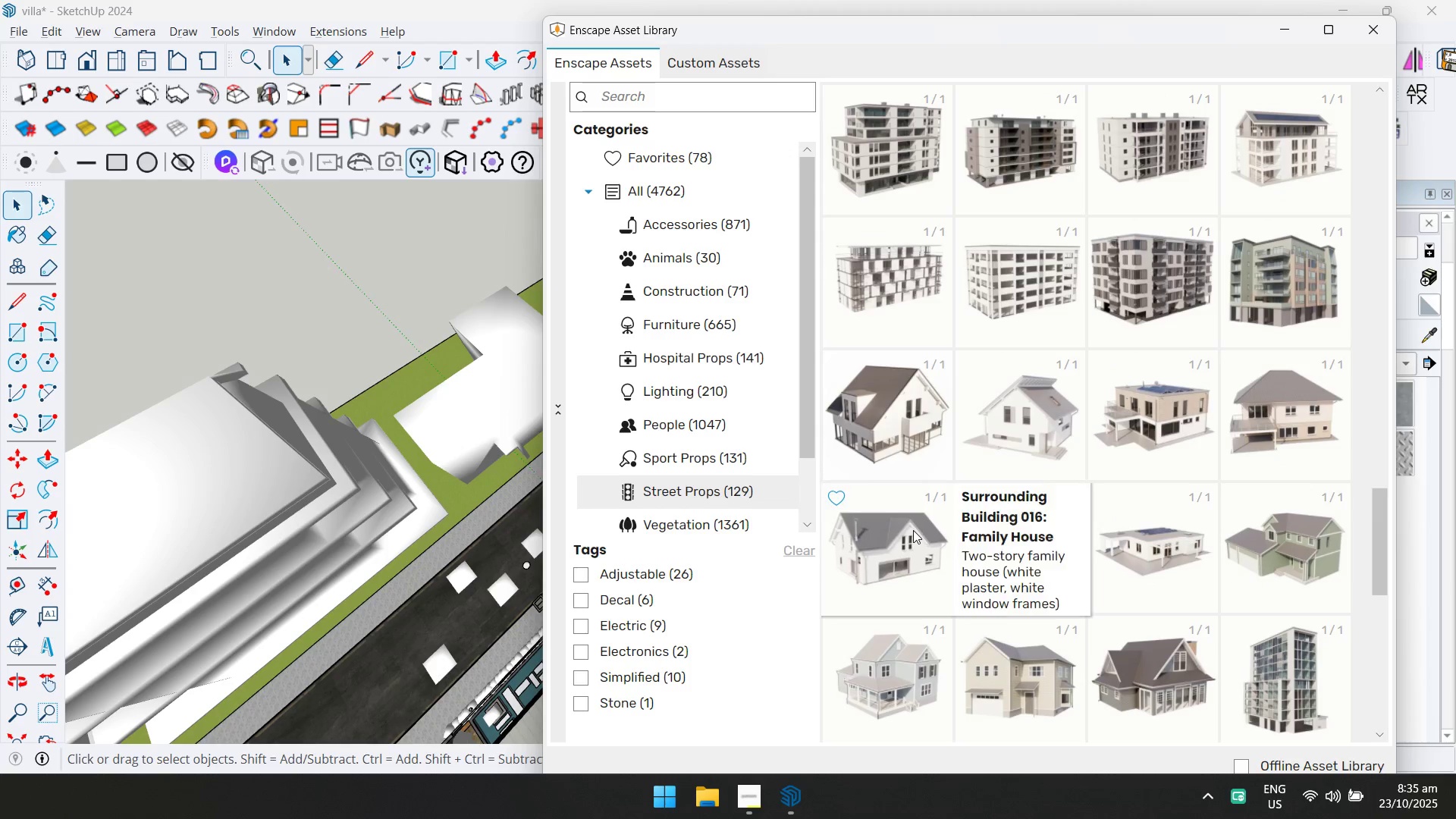 
double_click([913, 533])
 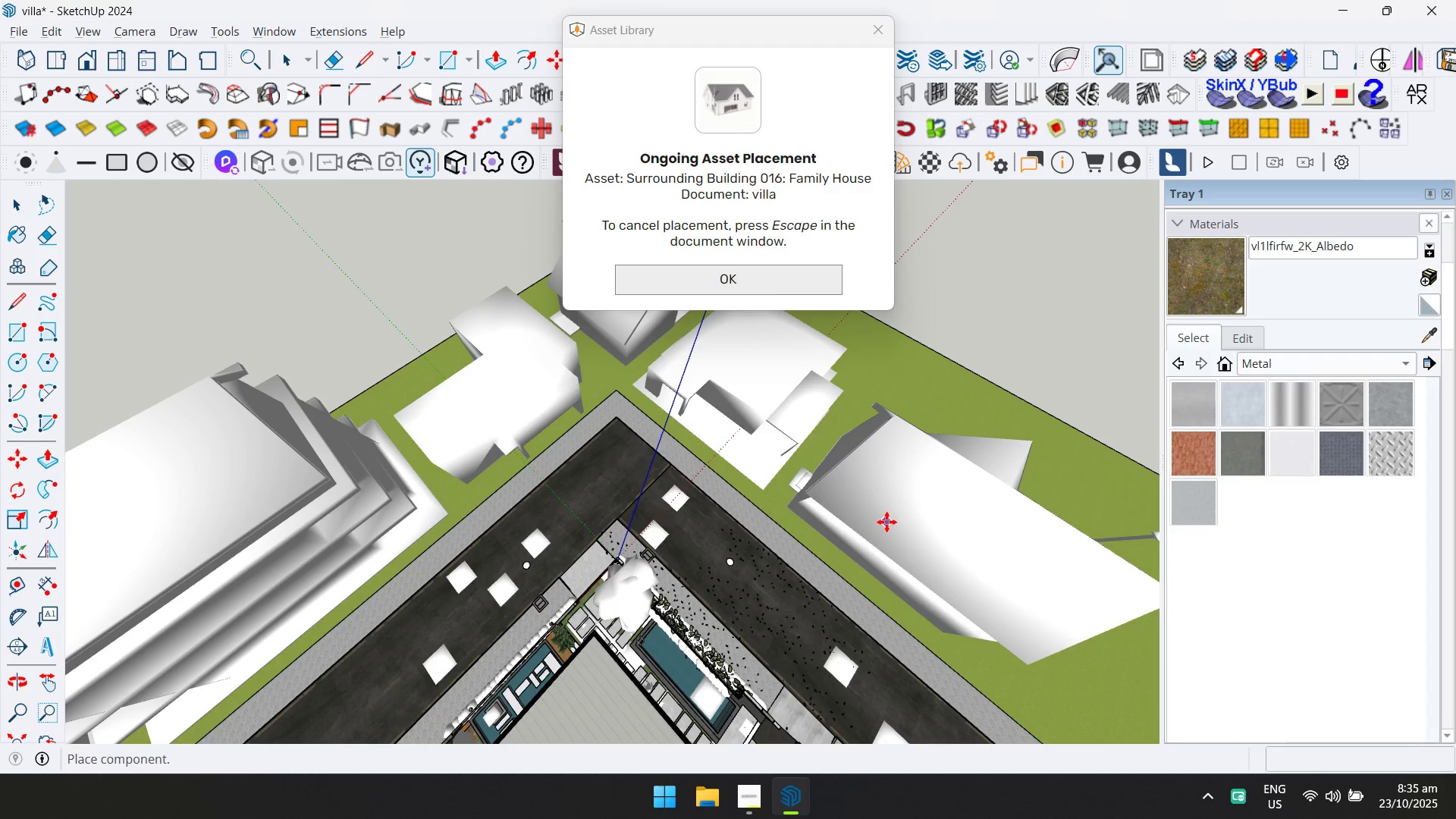 
left_click([890, 522])
 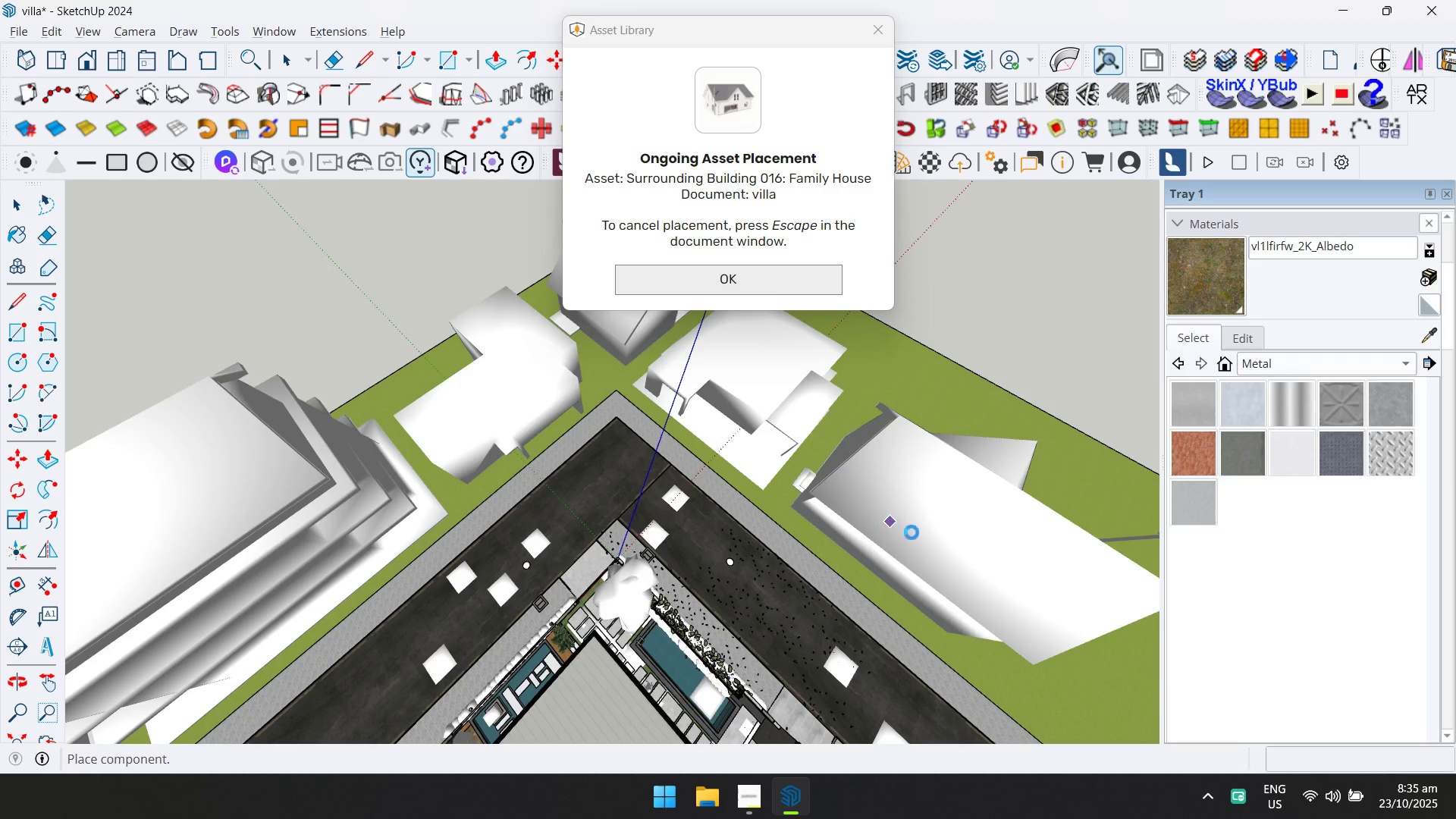 
key(Shift+ShiftLeft)
 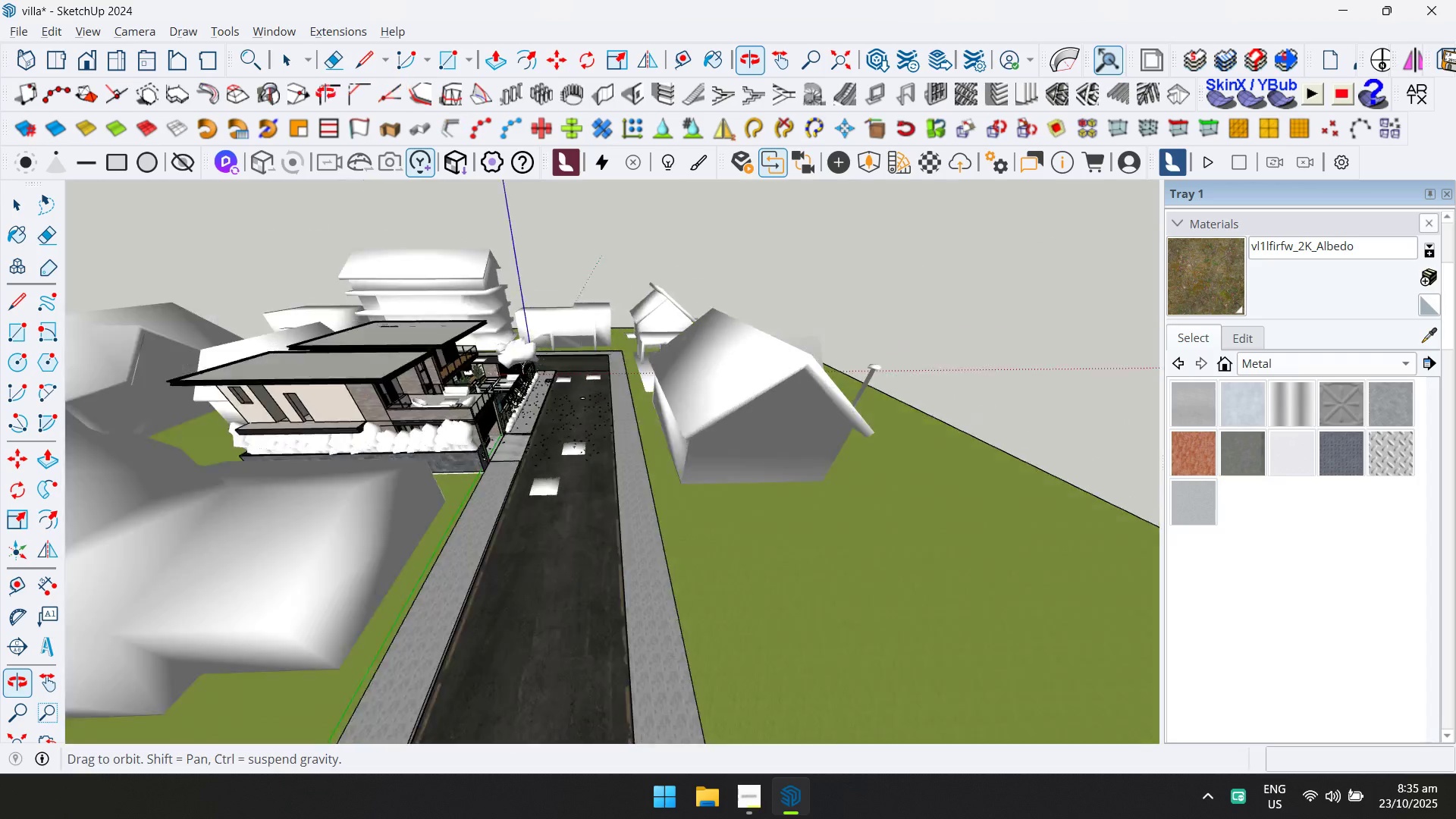 
key(Escape)
 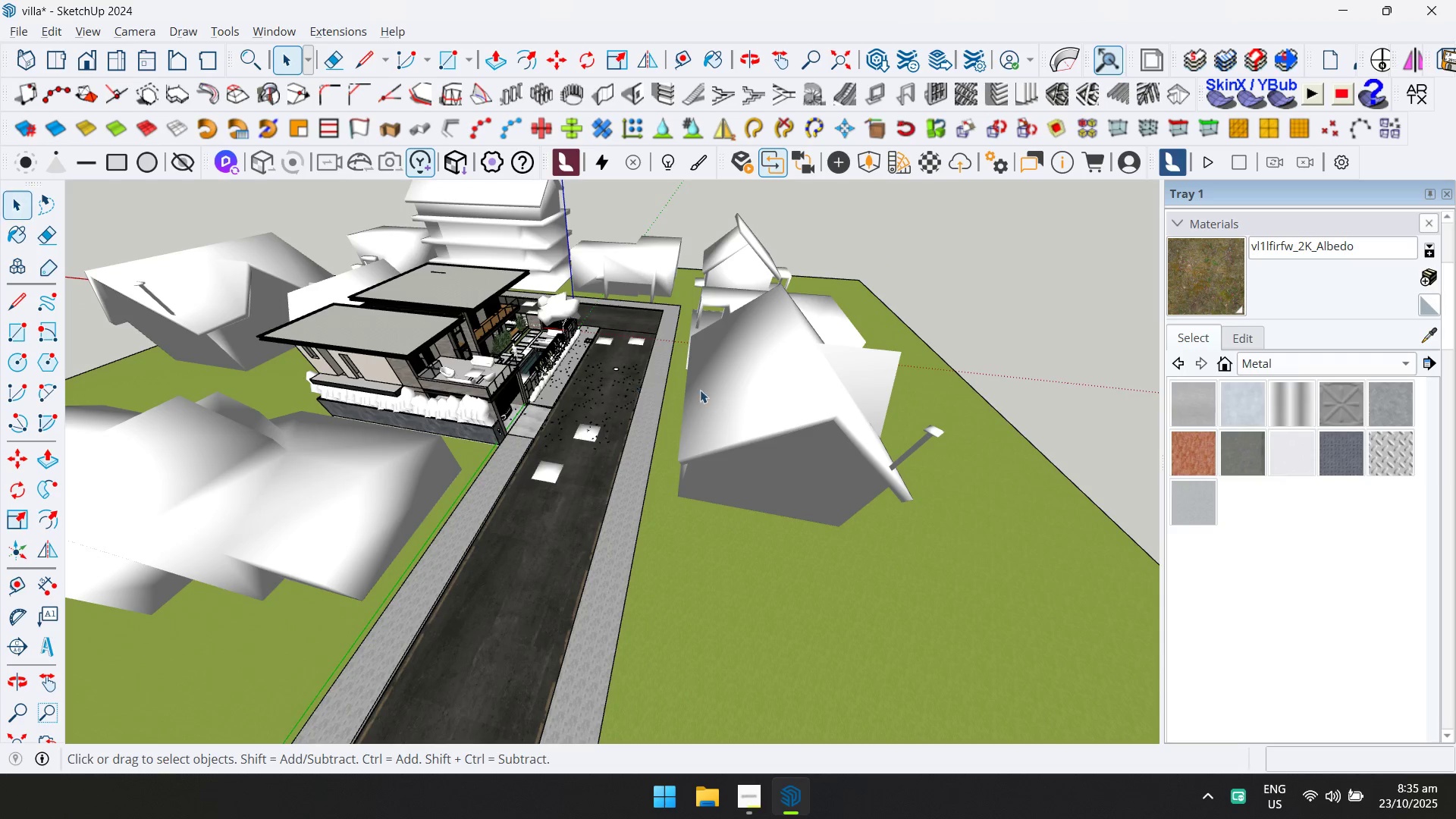 
key(Shift+ShiftLeft)
 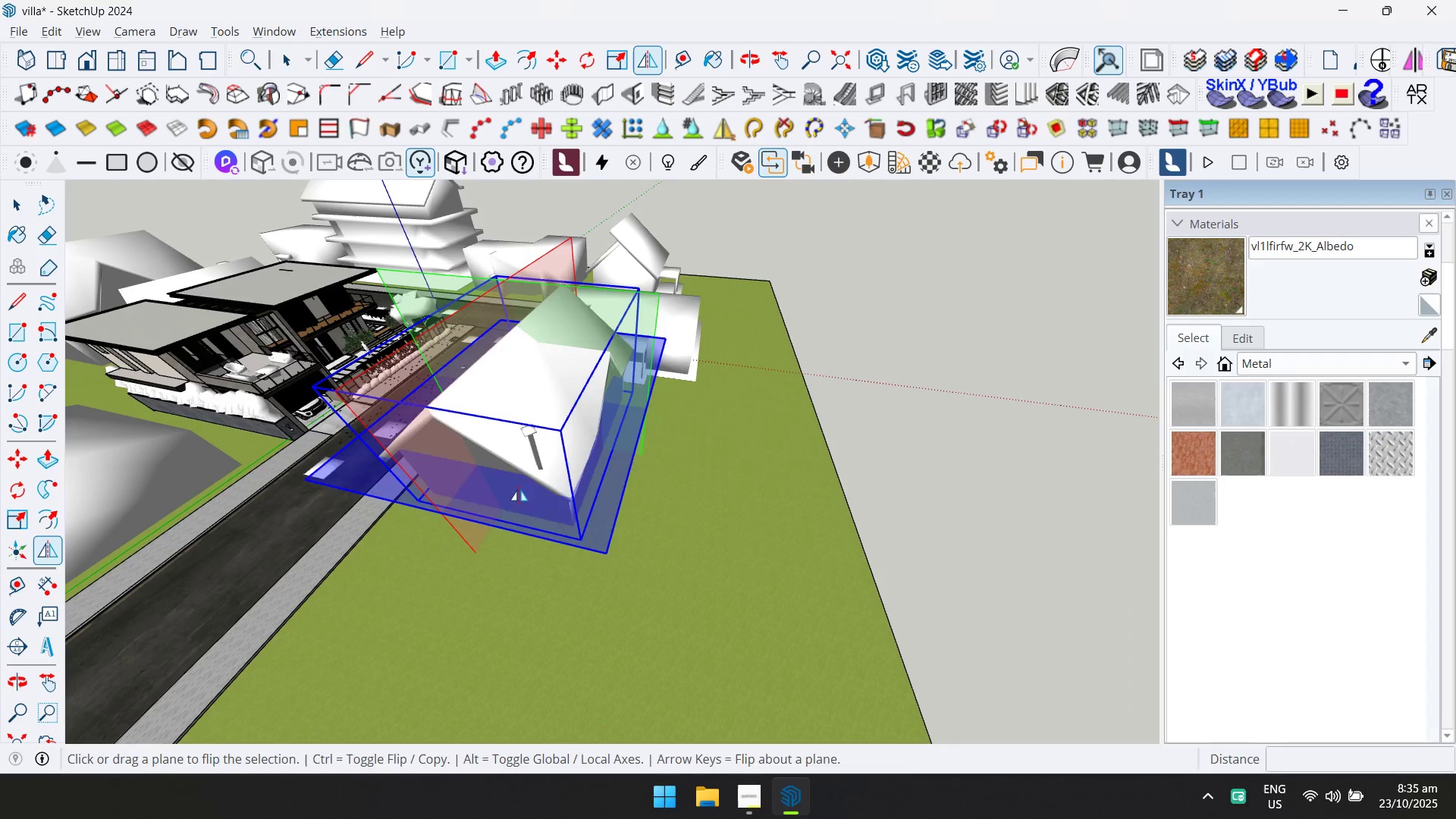 
left_click([410, 437])
 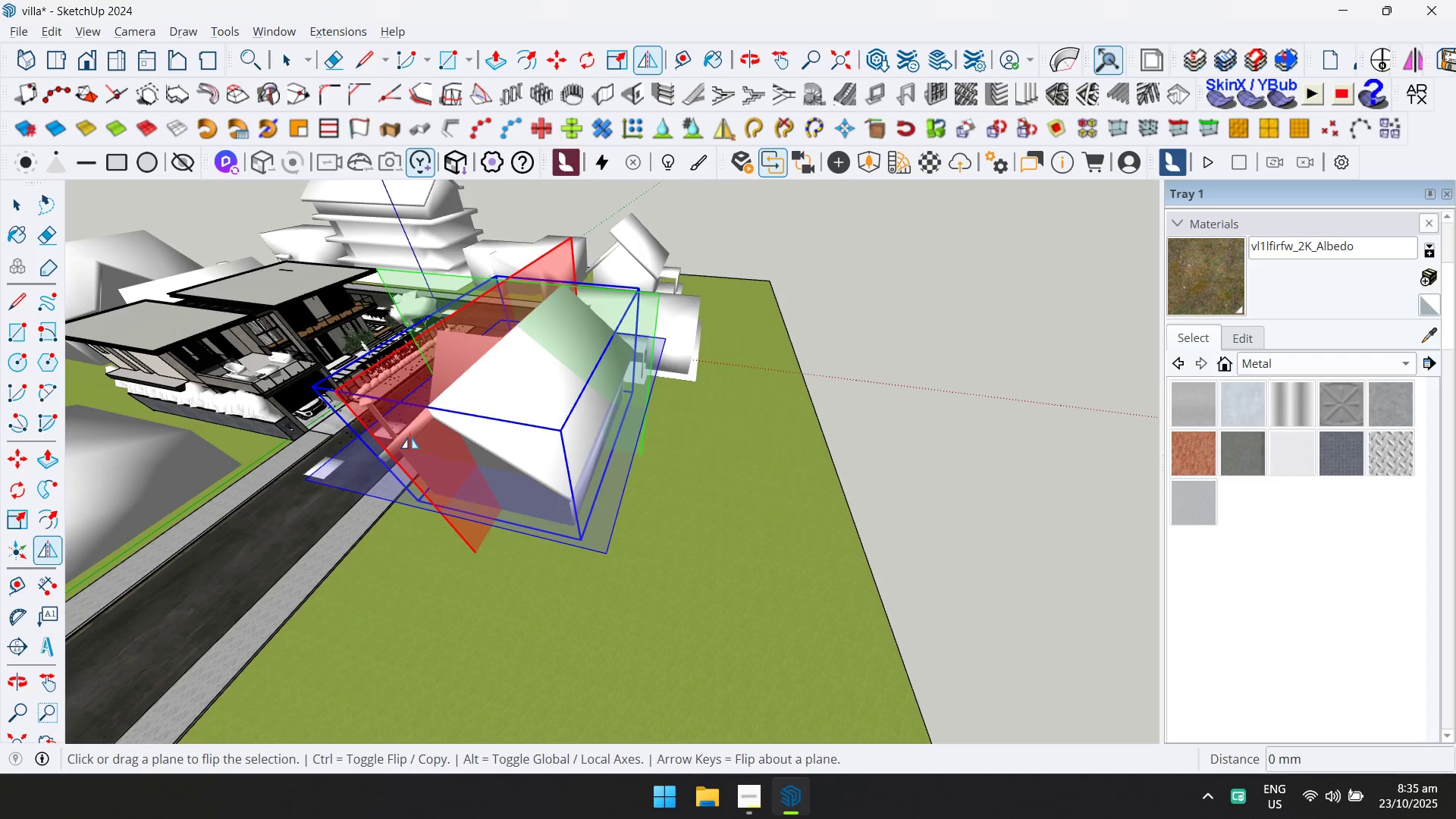 
key(Shift+ShiftLeft)
 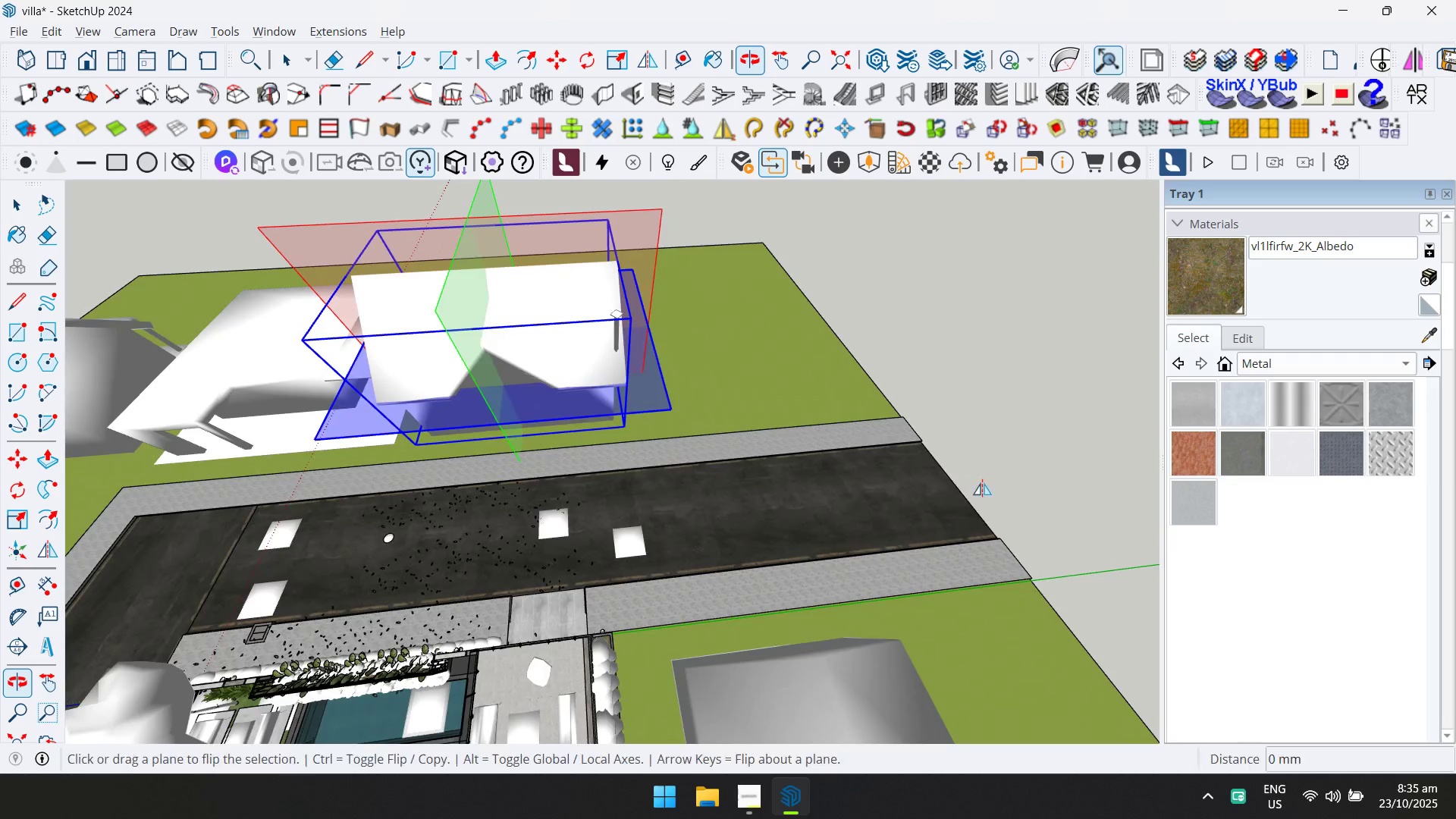 
key(M)
 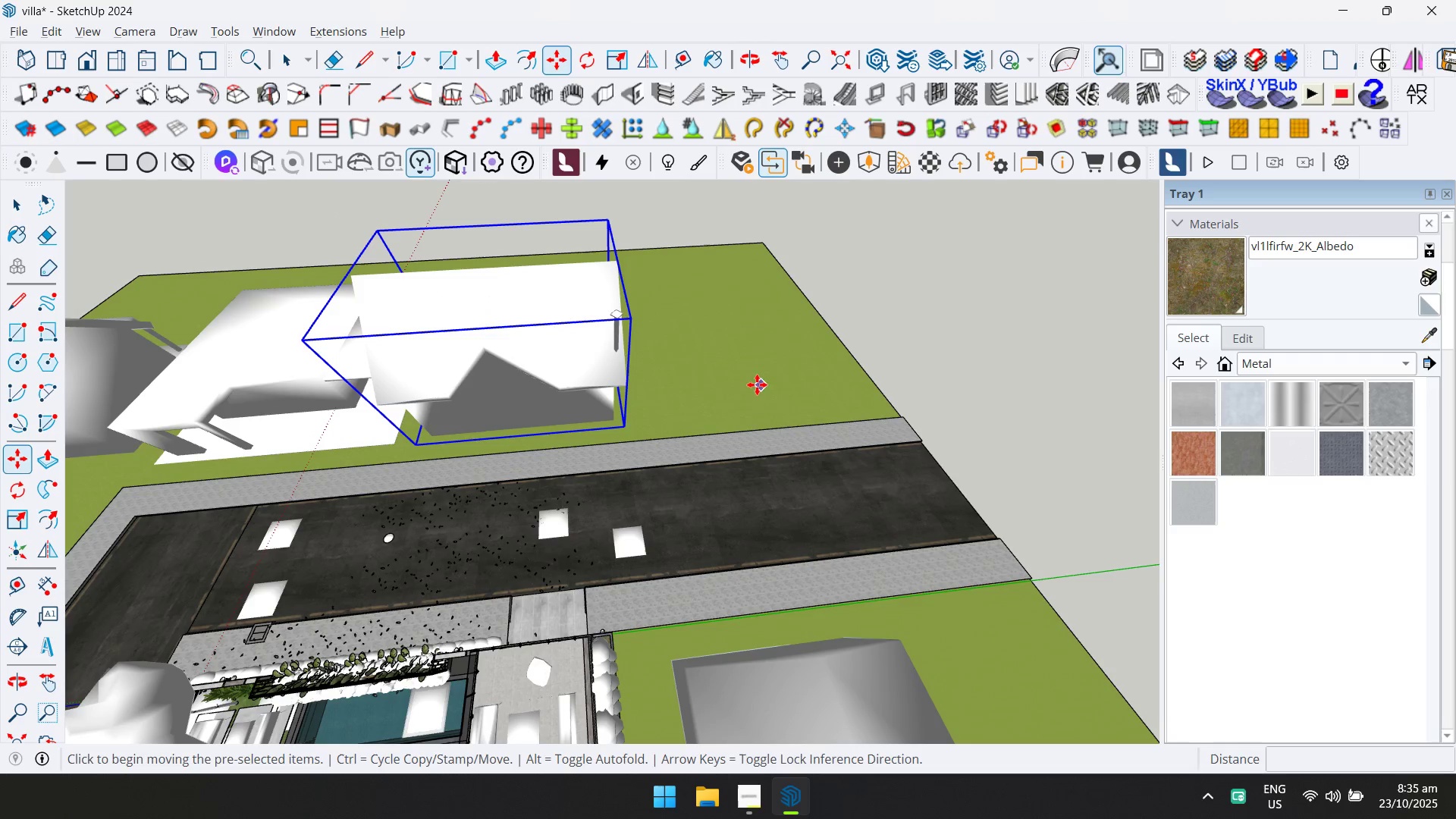 
left_click([745, 374])
 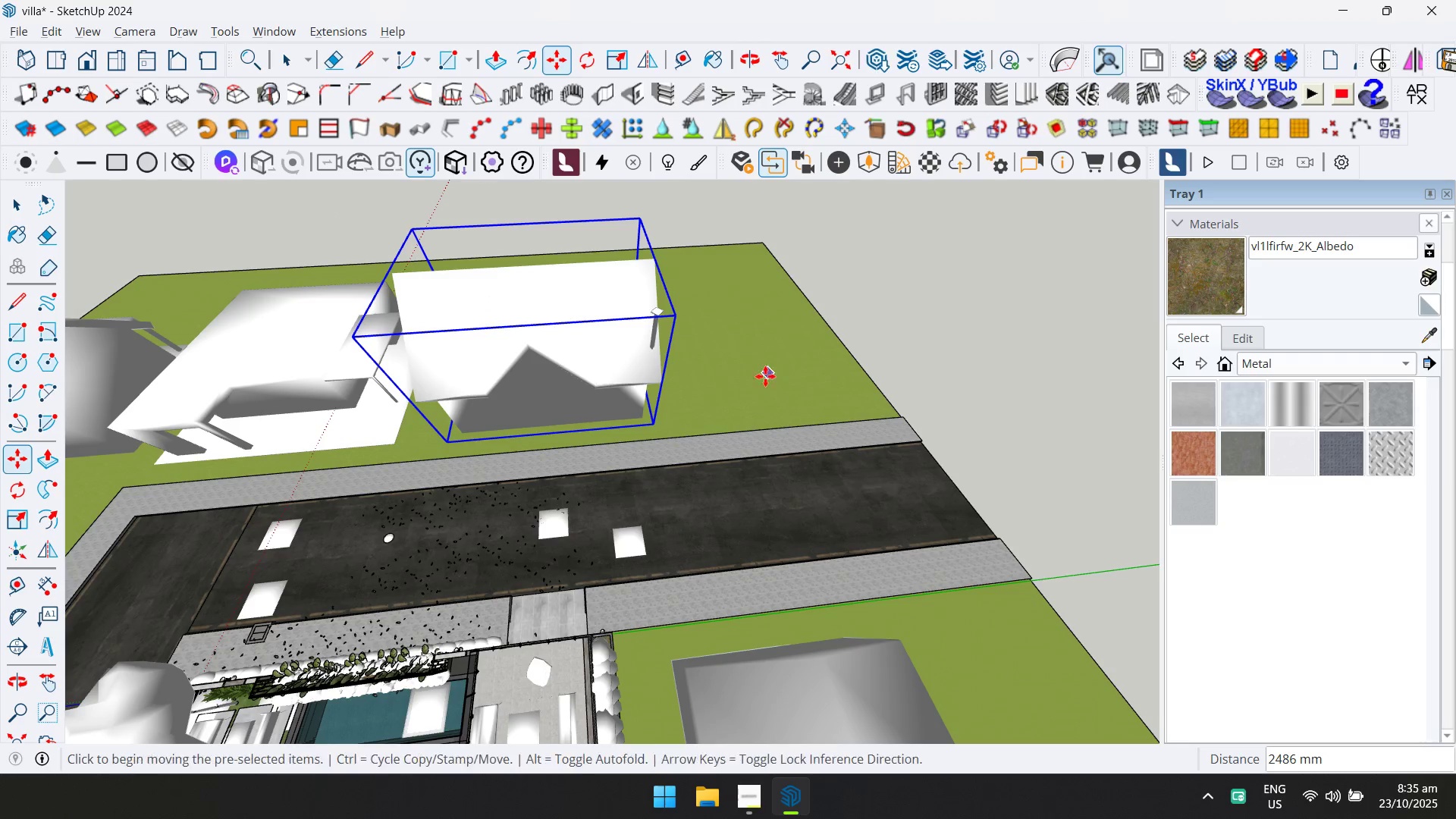 
double_click([749, 369])
 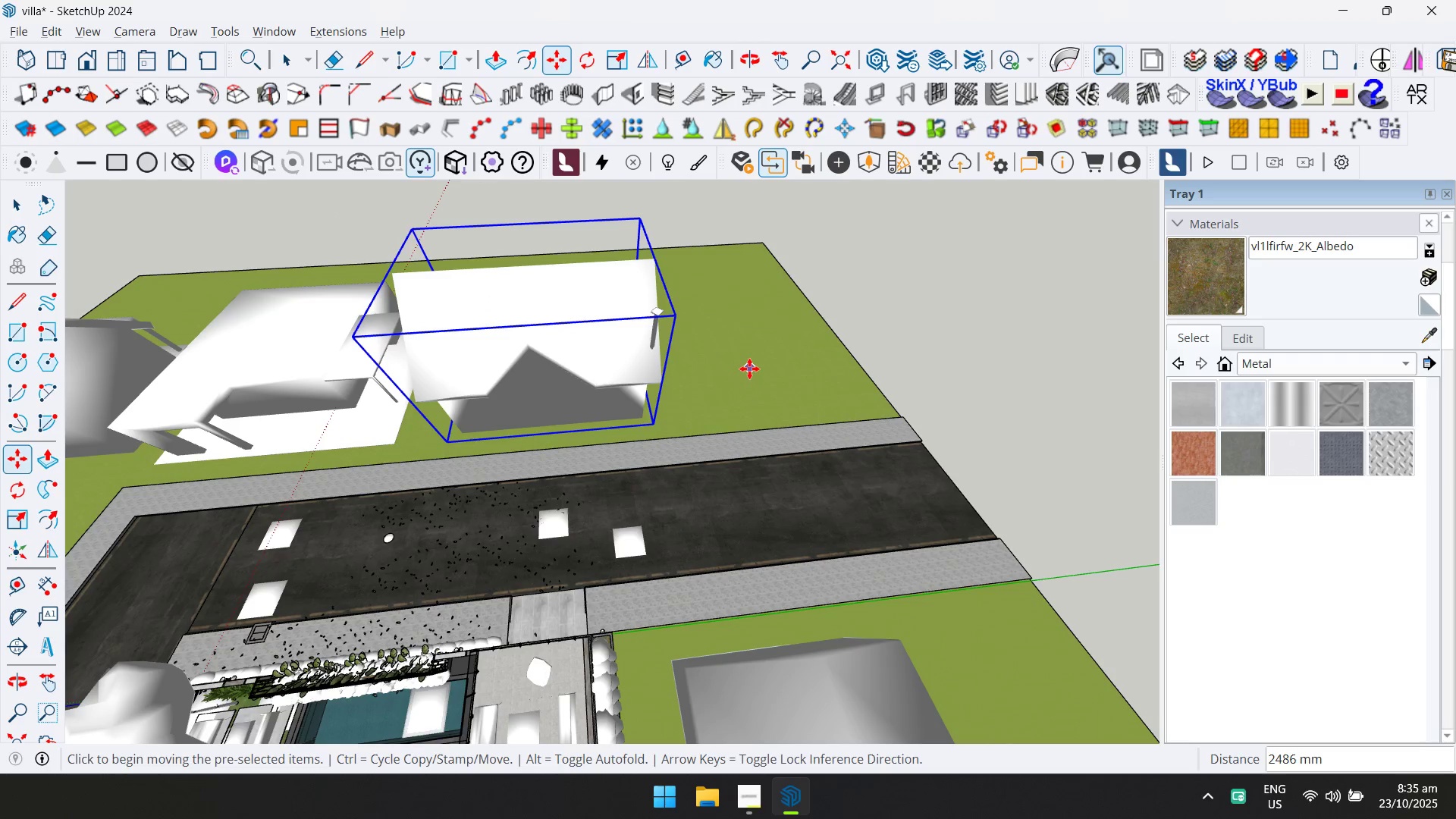 
triple_click([749, 369])
 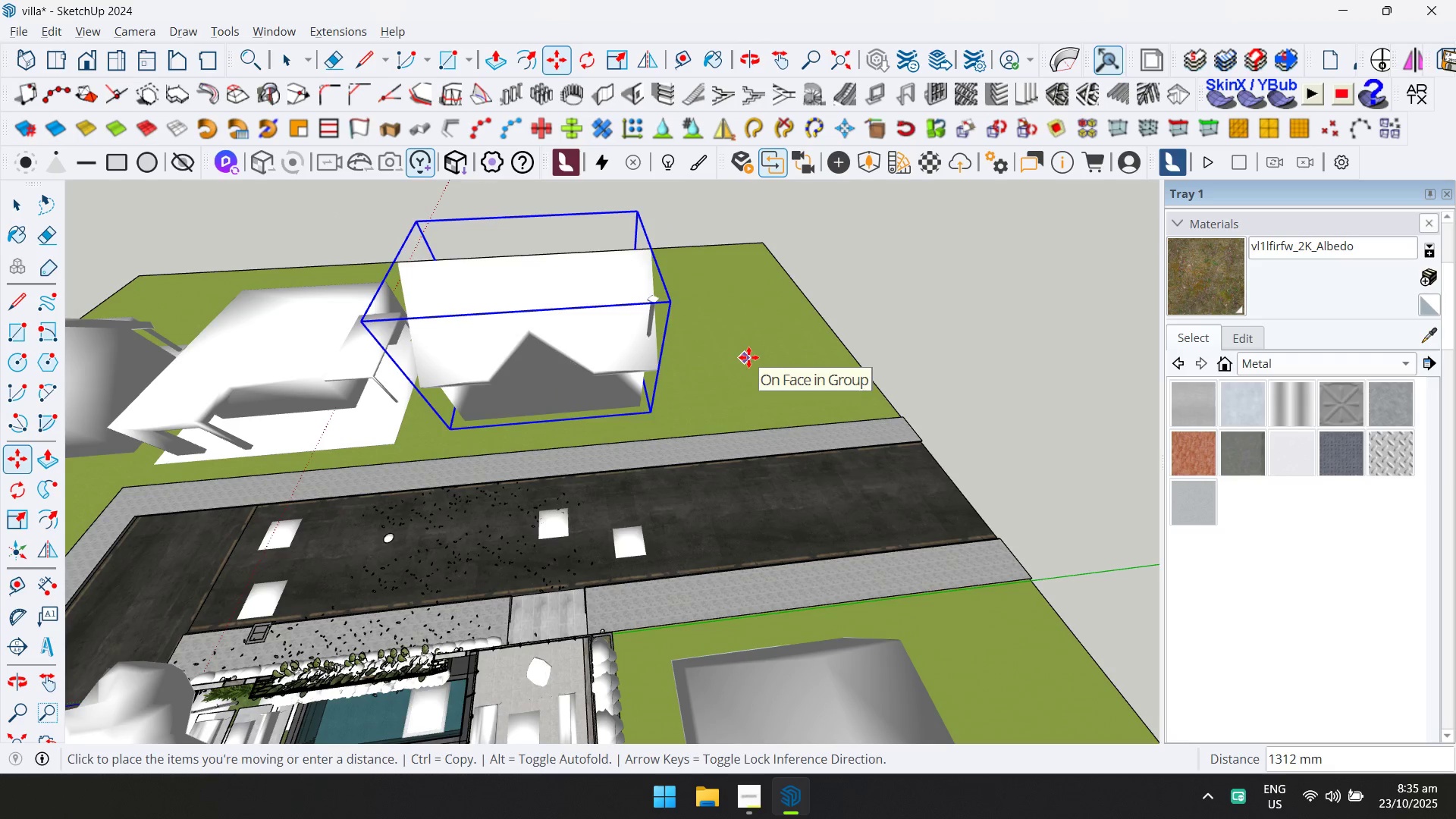 
left_click([748, 359])
 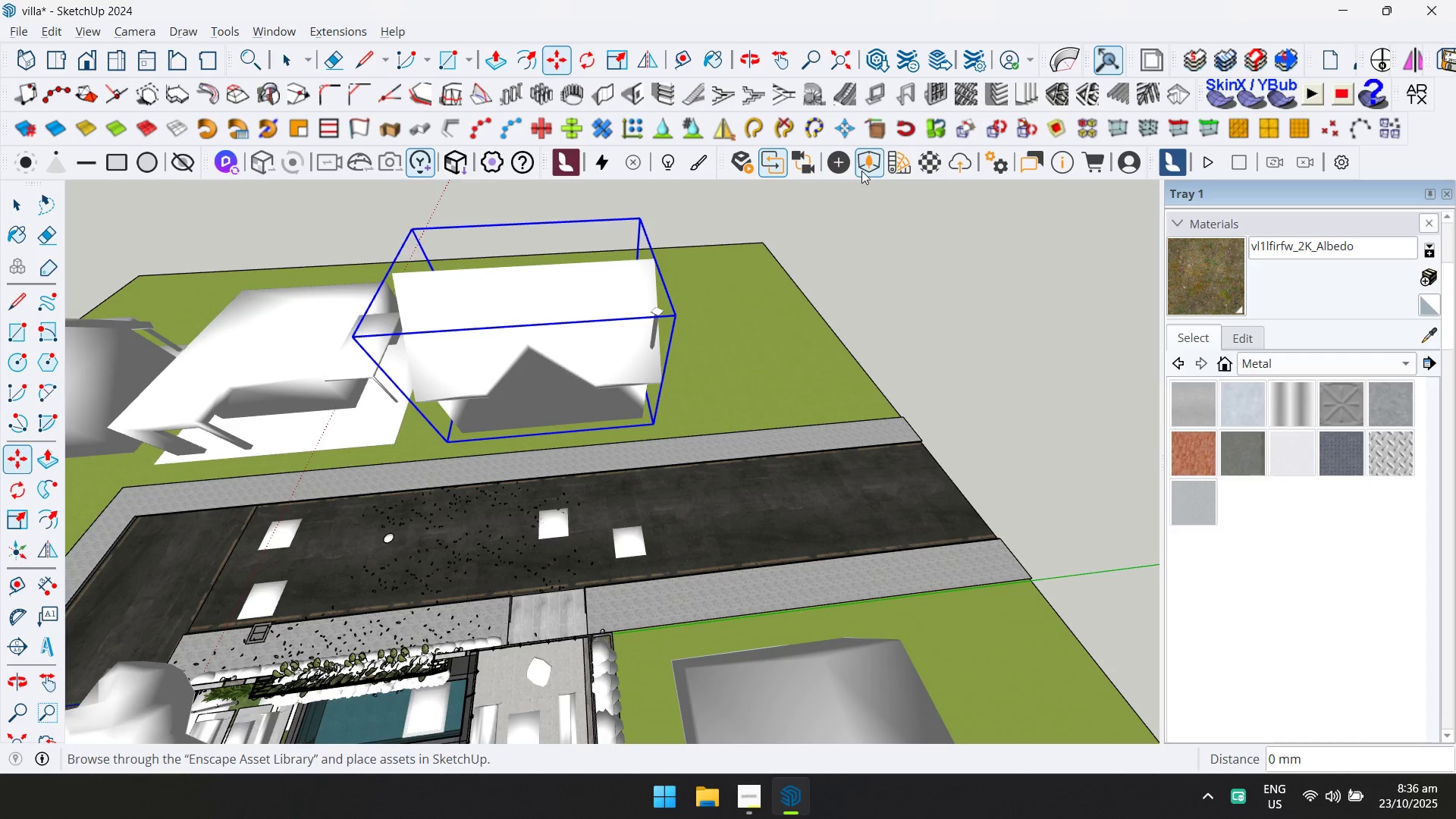 
left_click([864, 165])
 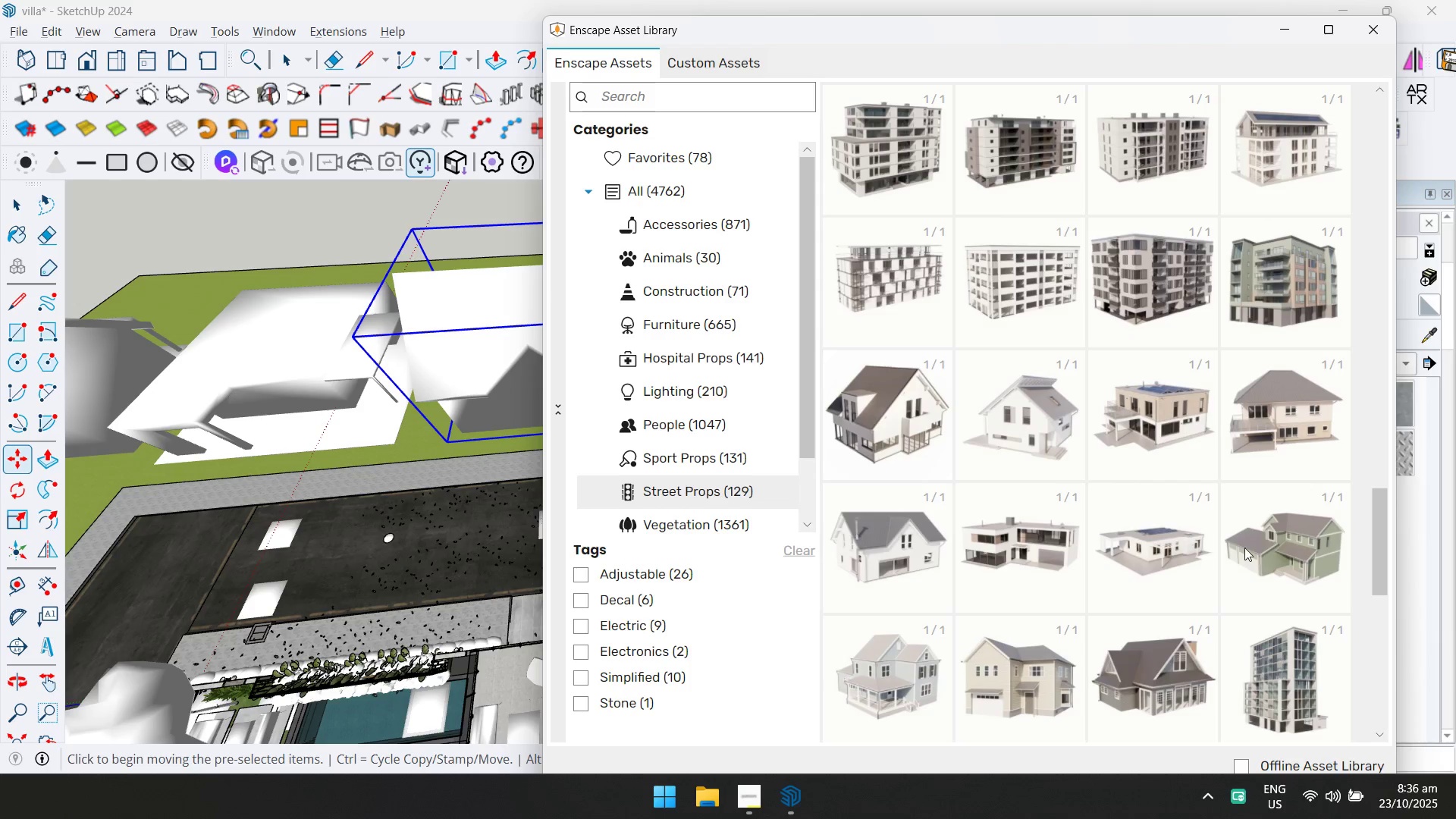 
double_click([1279, 546])
 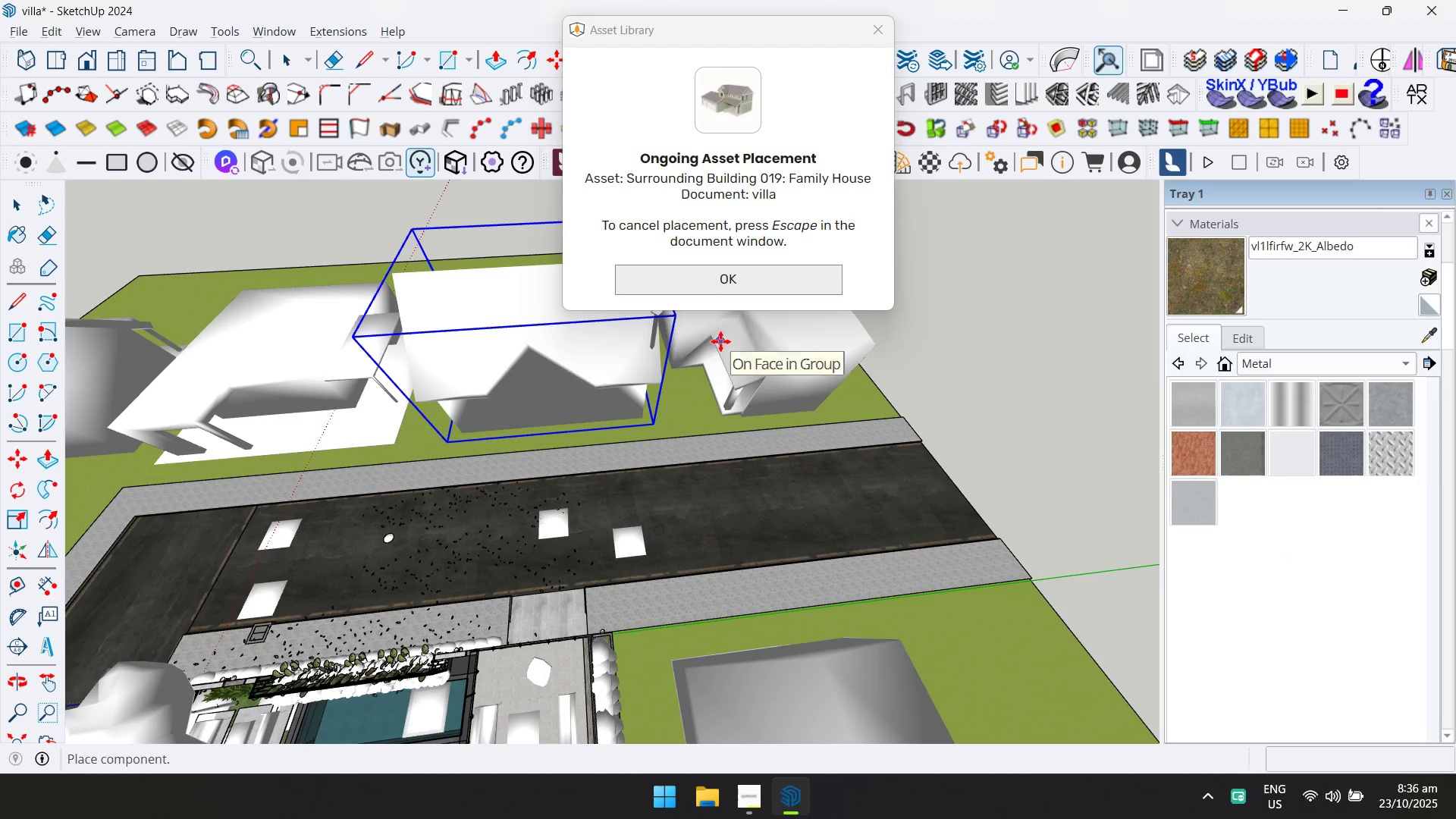 
left_click([728, 336])
 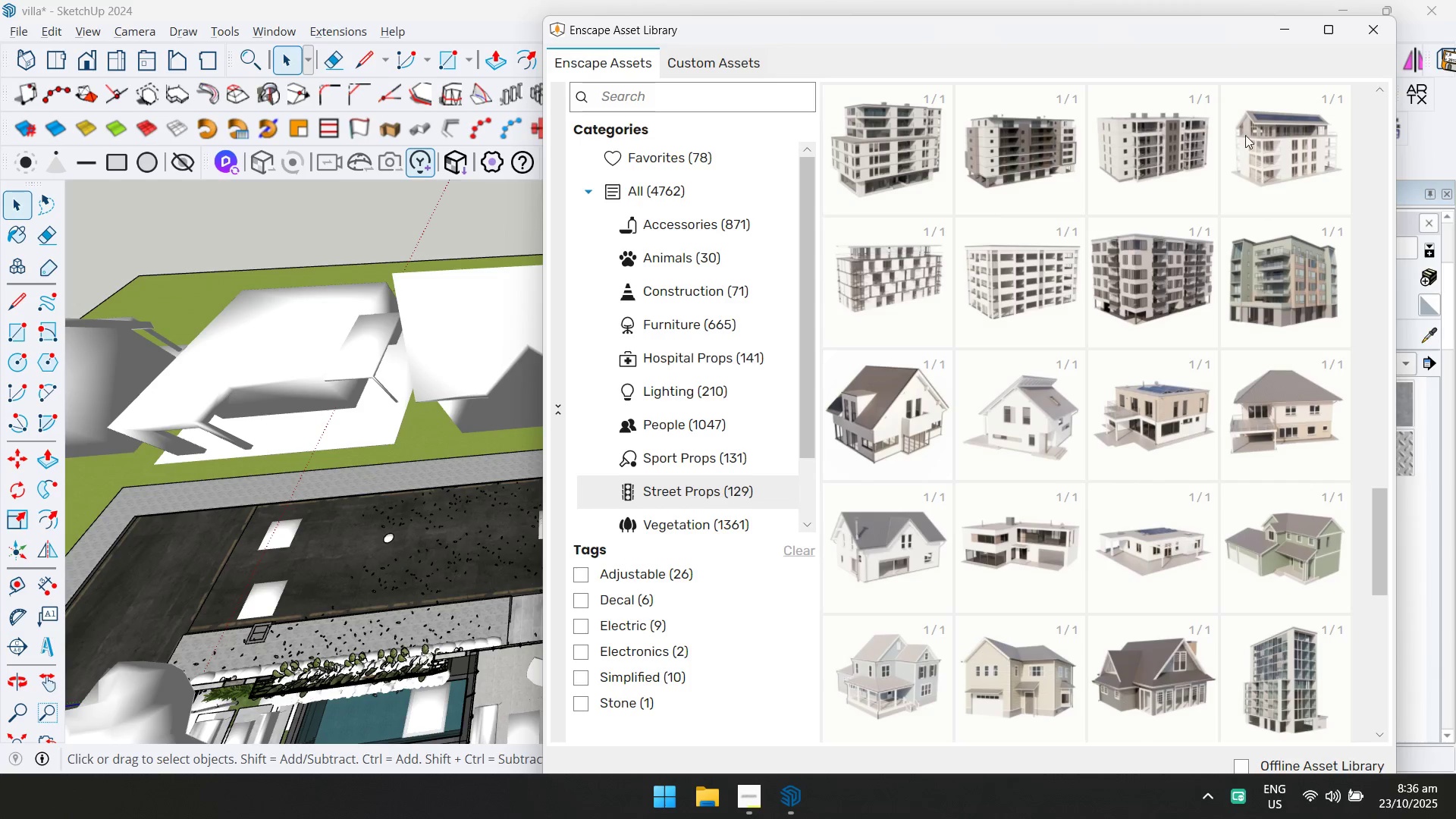 
left_click([1364, 34])
 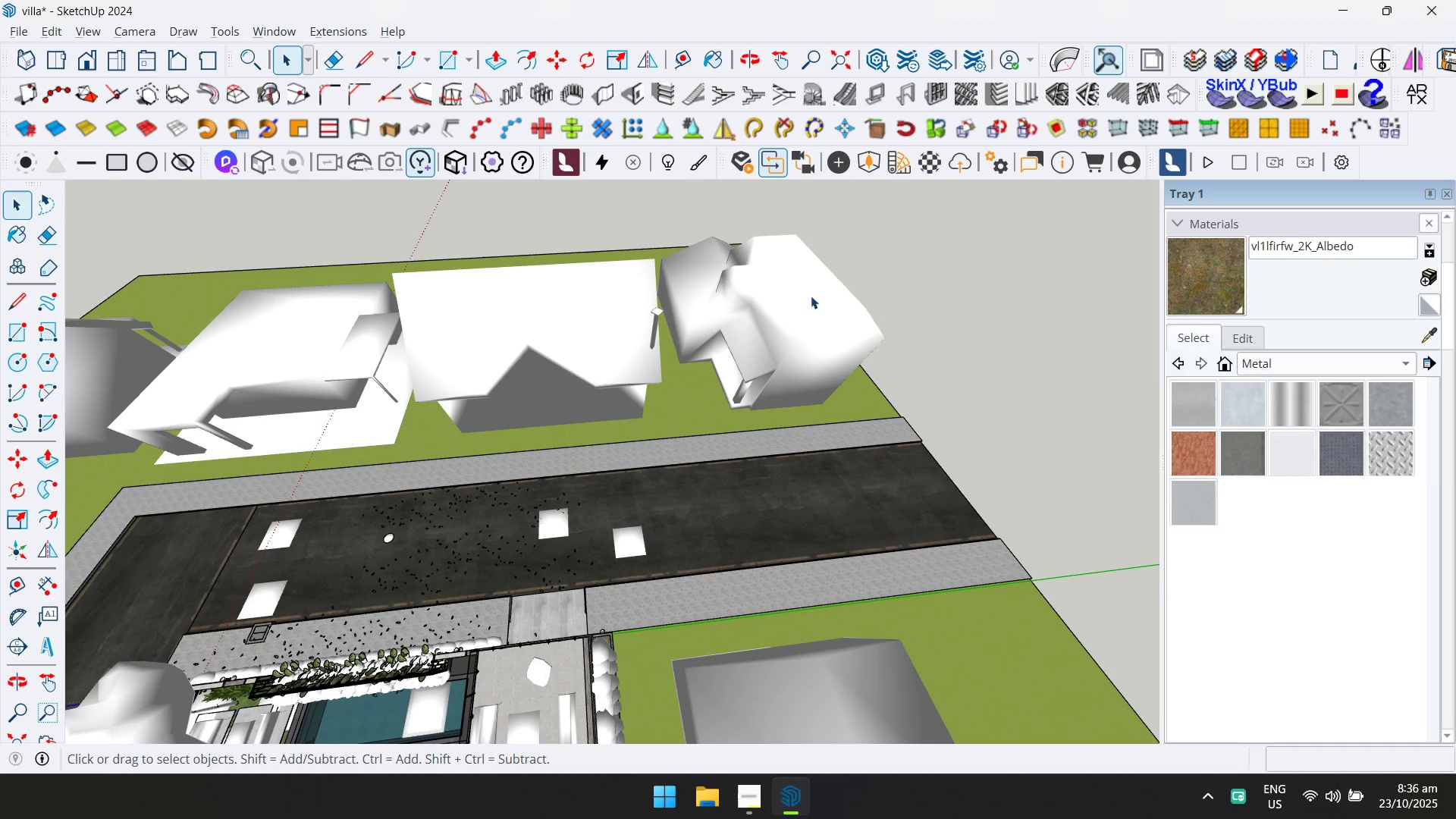 
left_click([784, 317])
 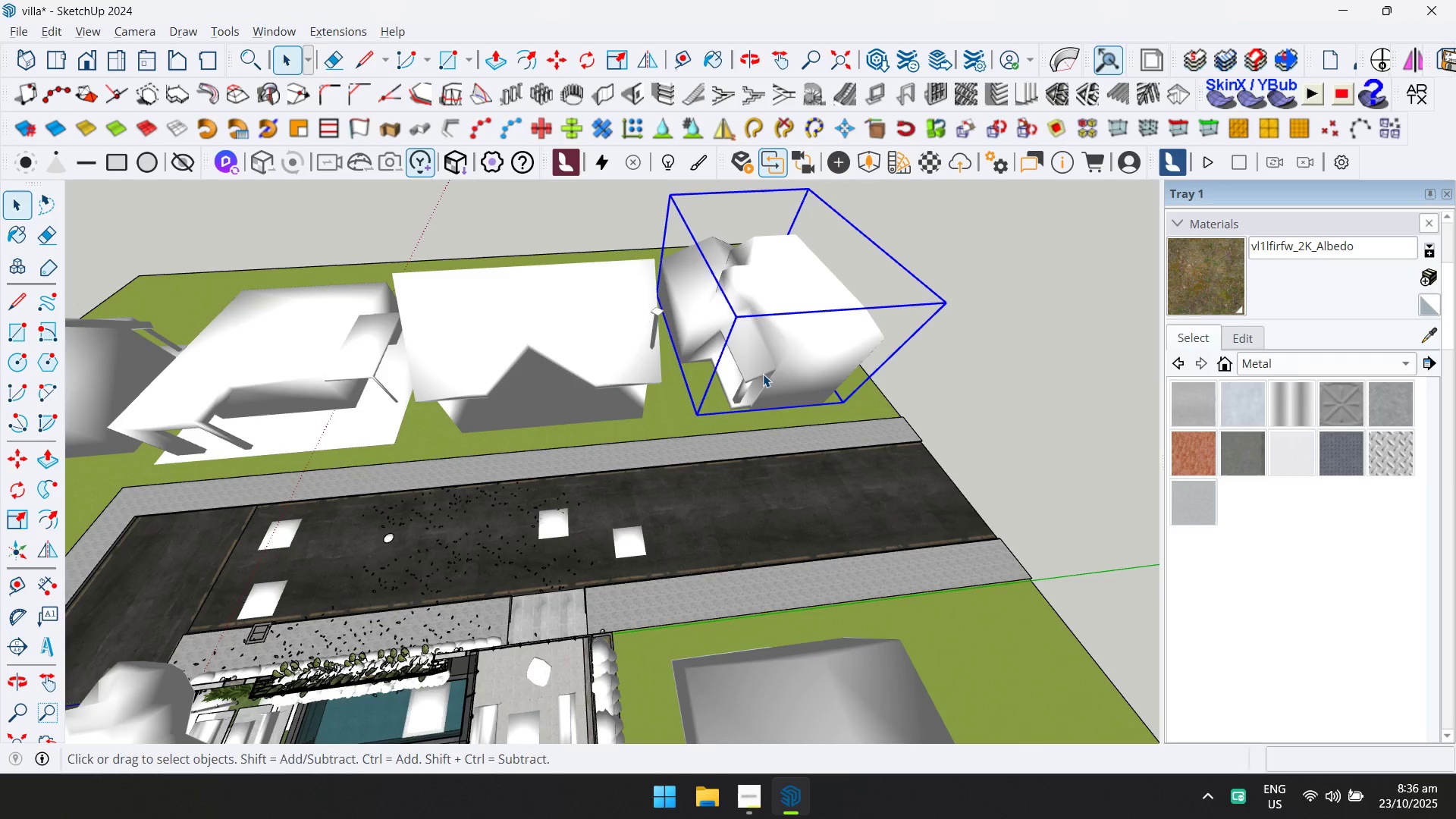 
key(Q)
 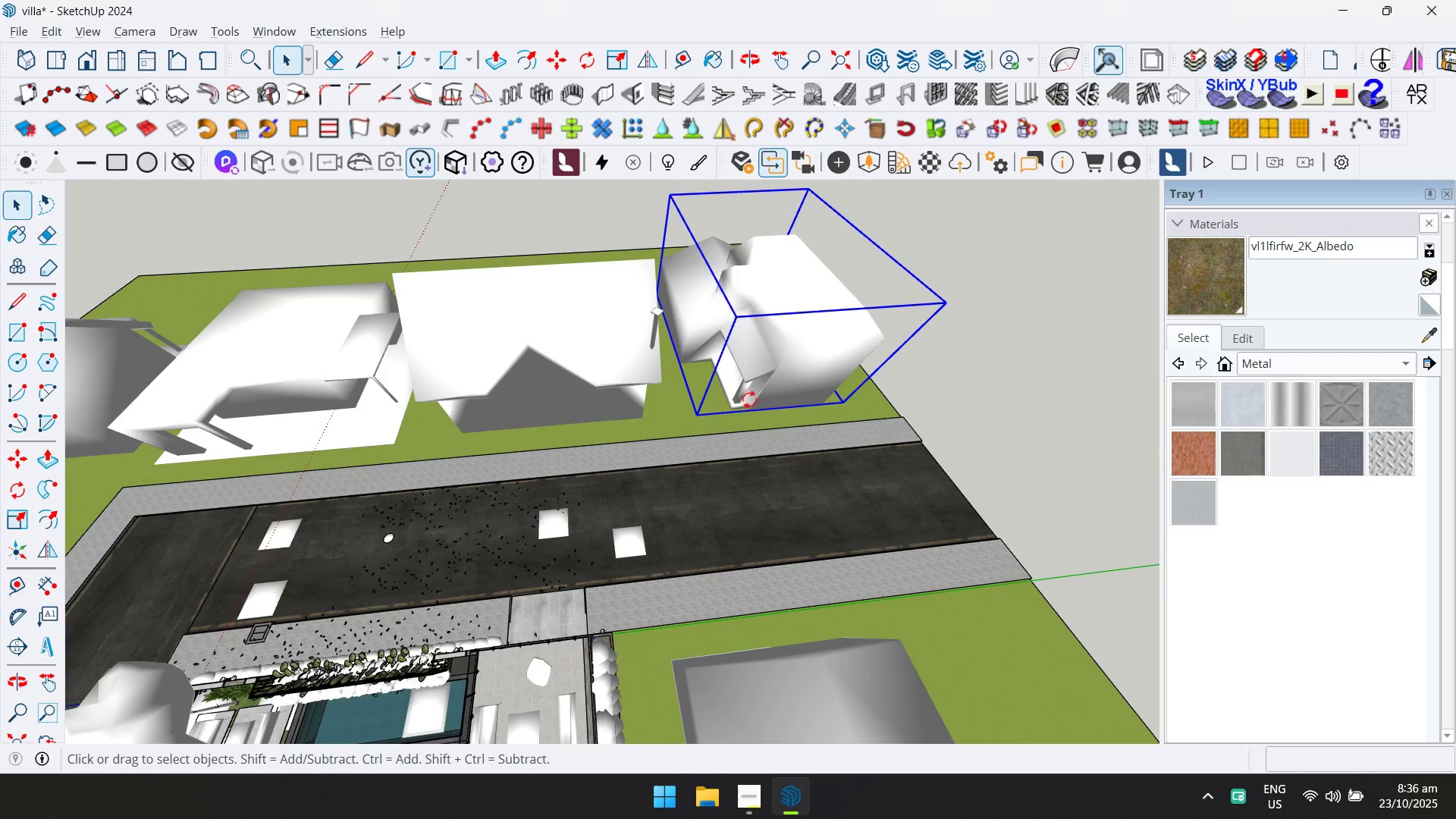 
scroll: coordinate [742, 408], scroll_direction: up, amount: 4.0
 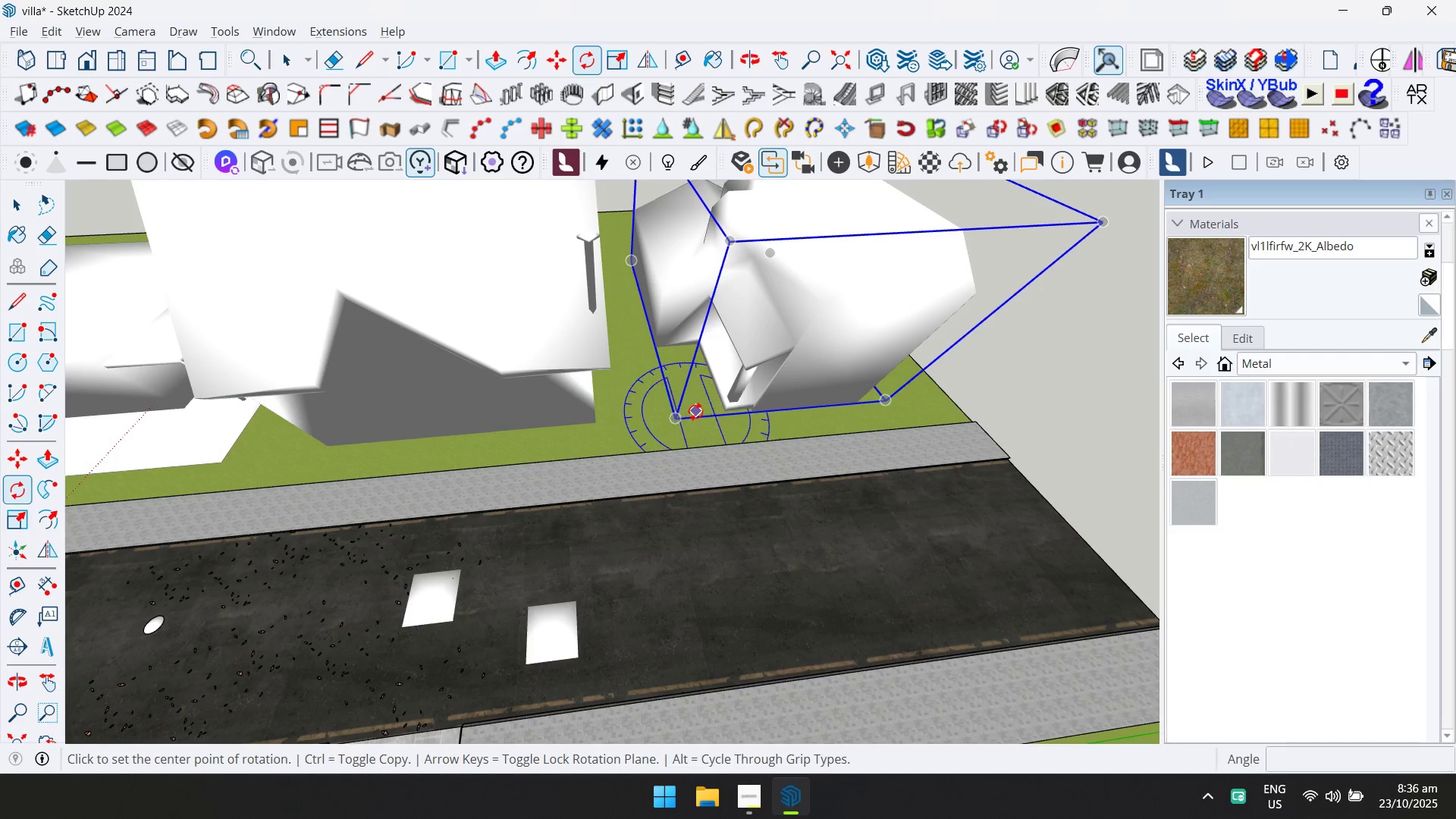 
left_click([695, 412])
 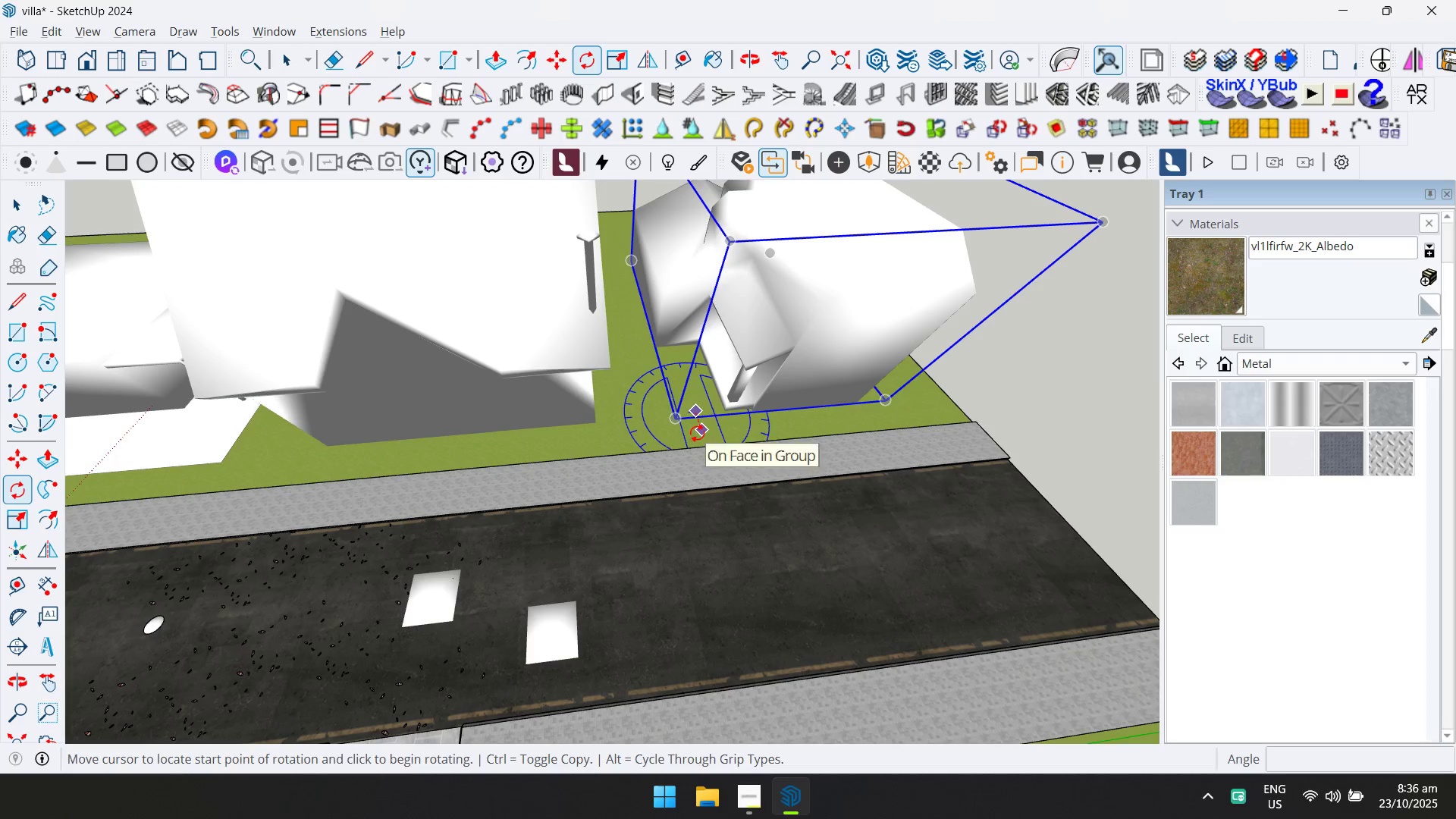 
left_click([702, 437])
 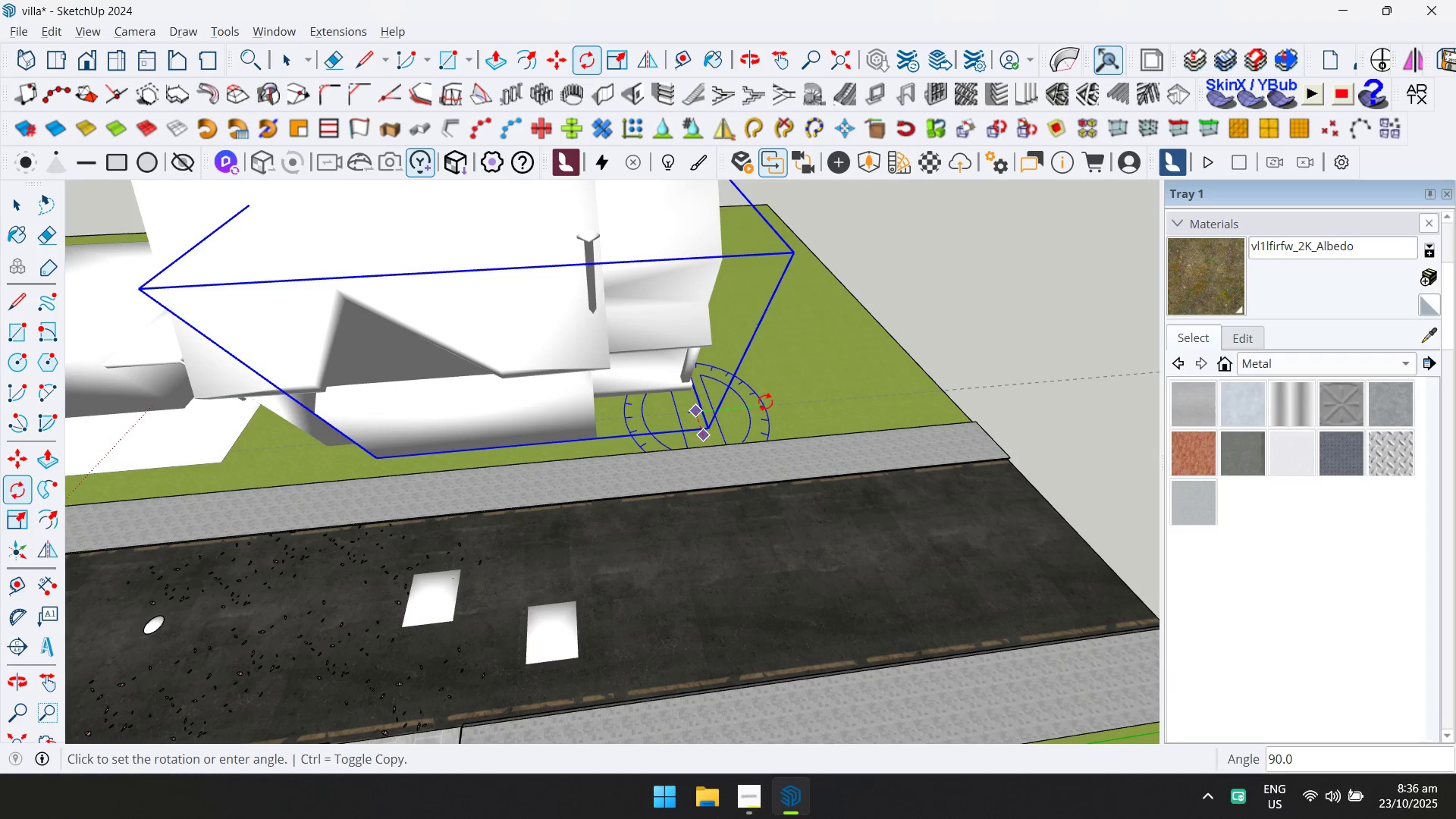 
left_click([765, 402])
 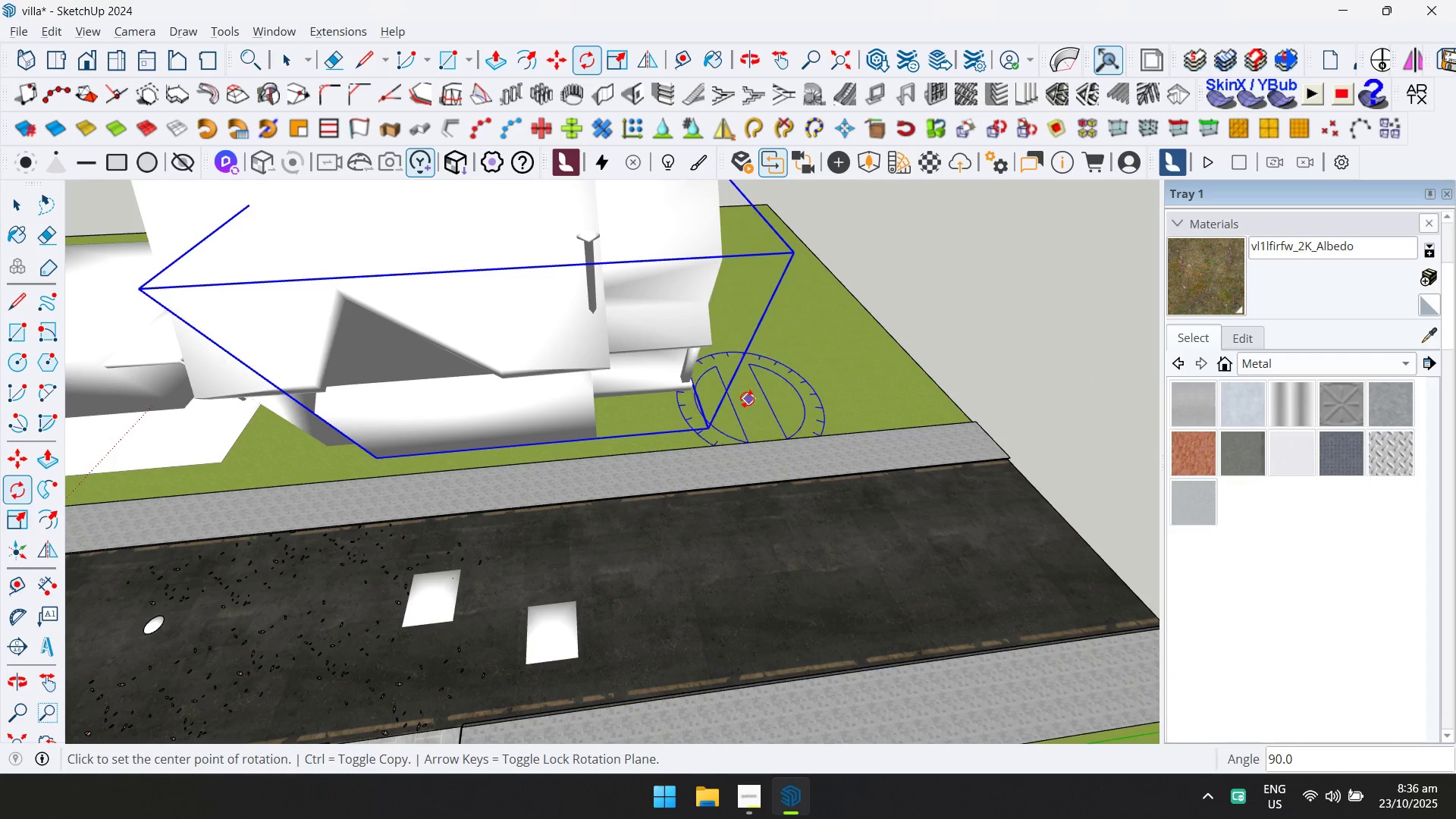 
key(M)
 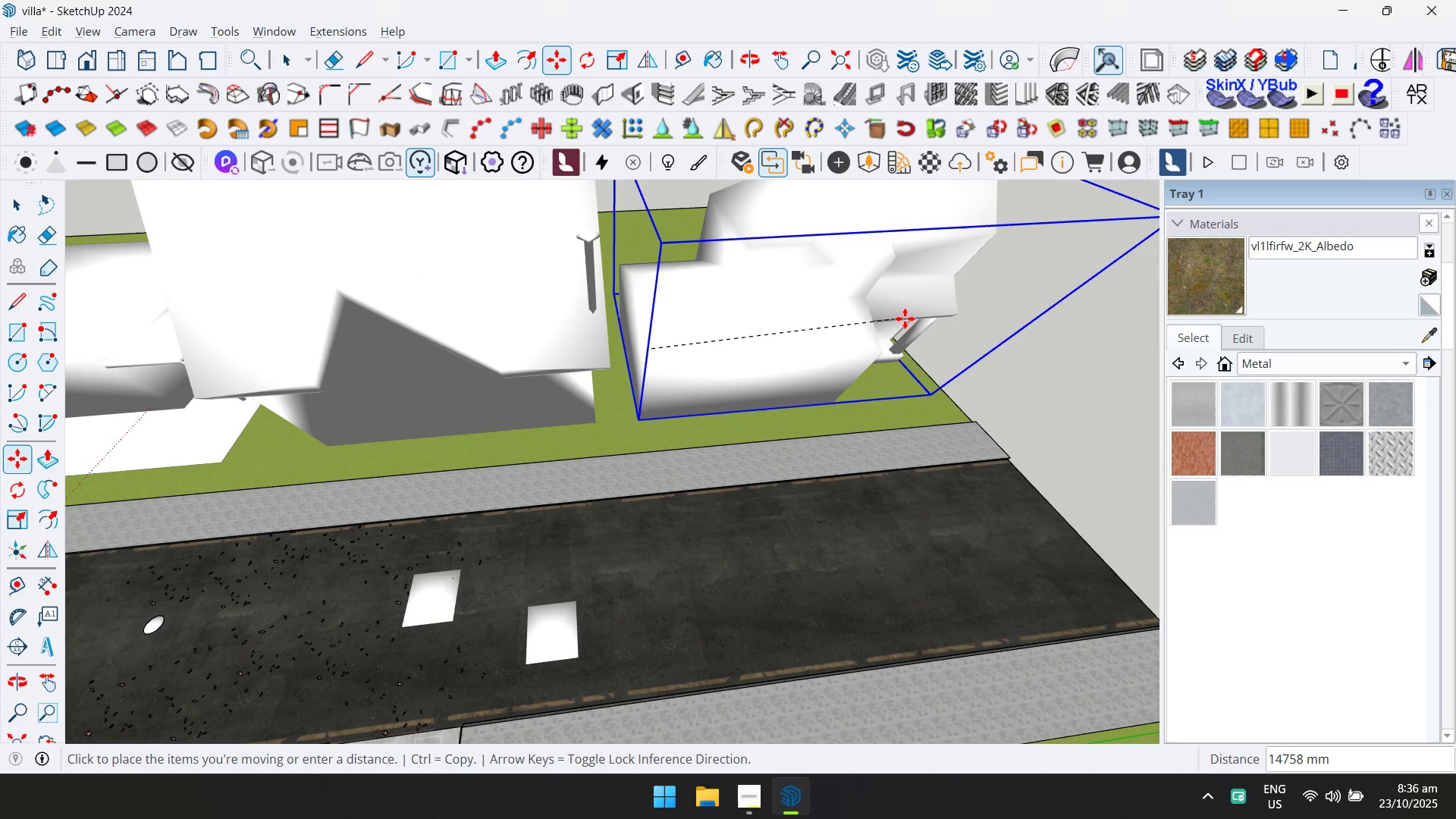 
left_click([904, 318])
 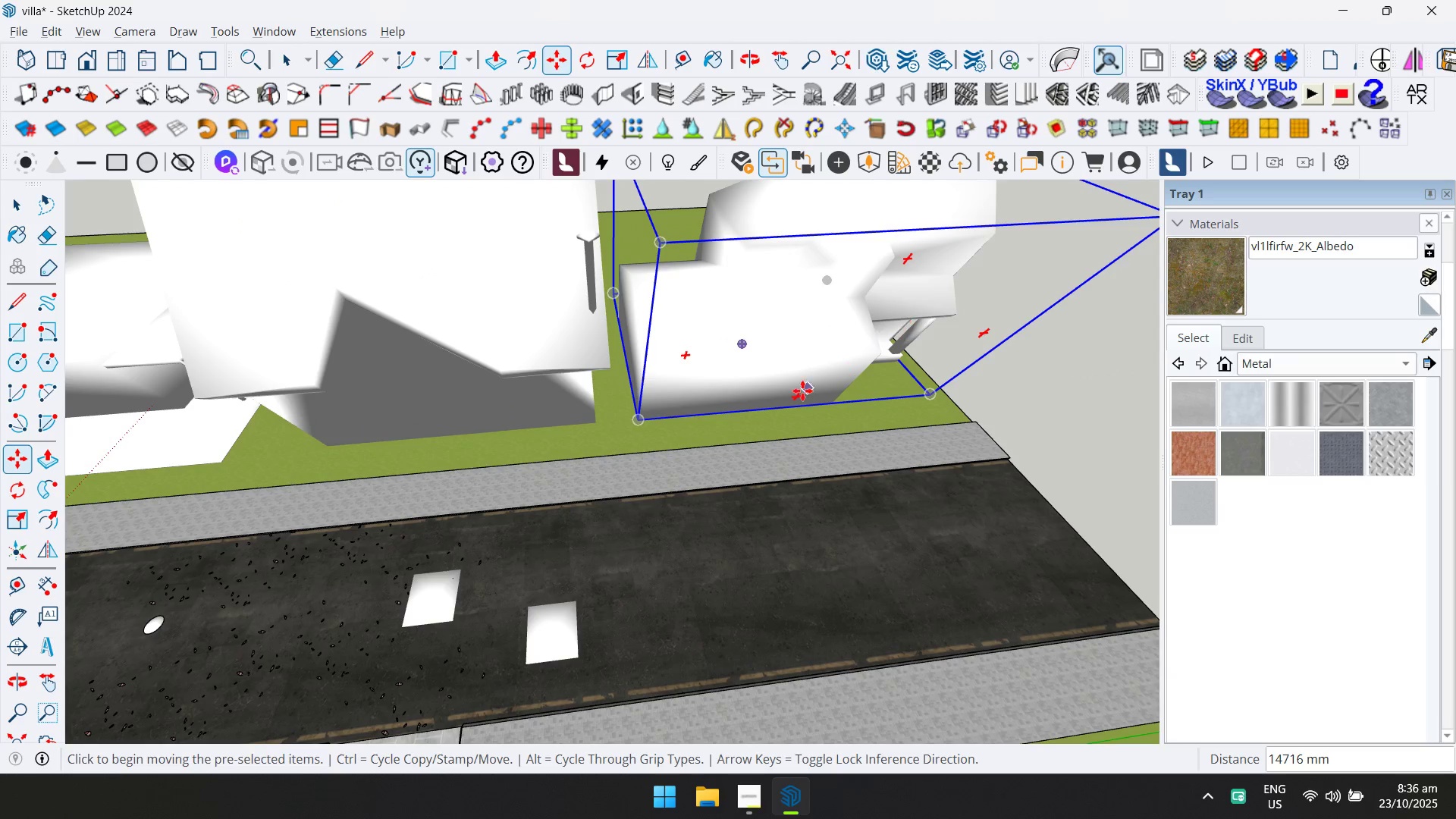 
scroll: coordinate [788, 394], scroll_direction: down, amount: 1.0
 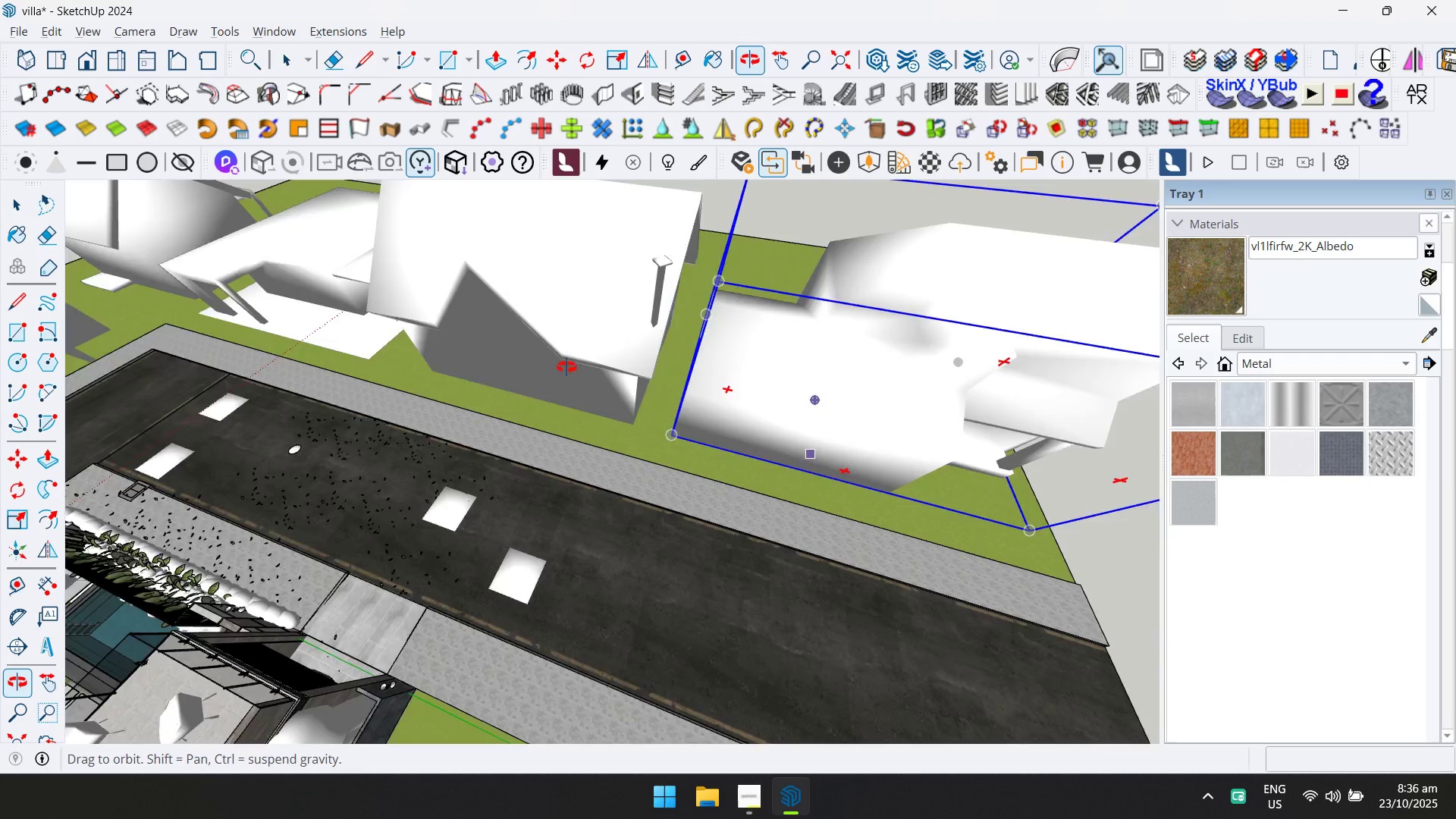 
hold_key(key=ShiftLeft, duration=0.34)
 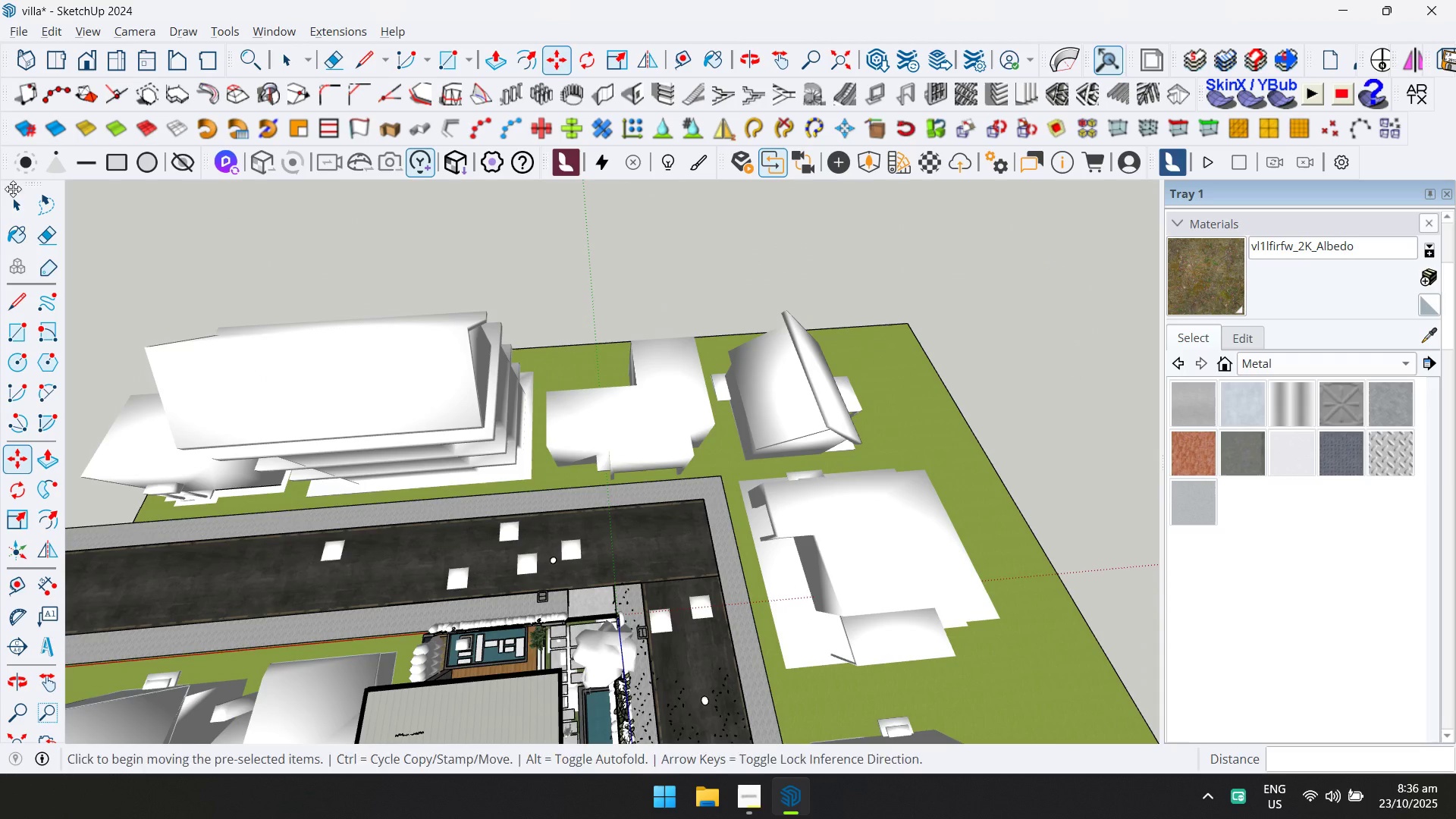 
left_click([20, 202])
 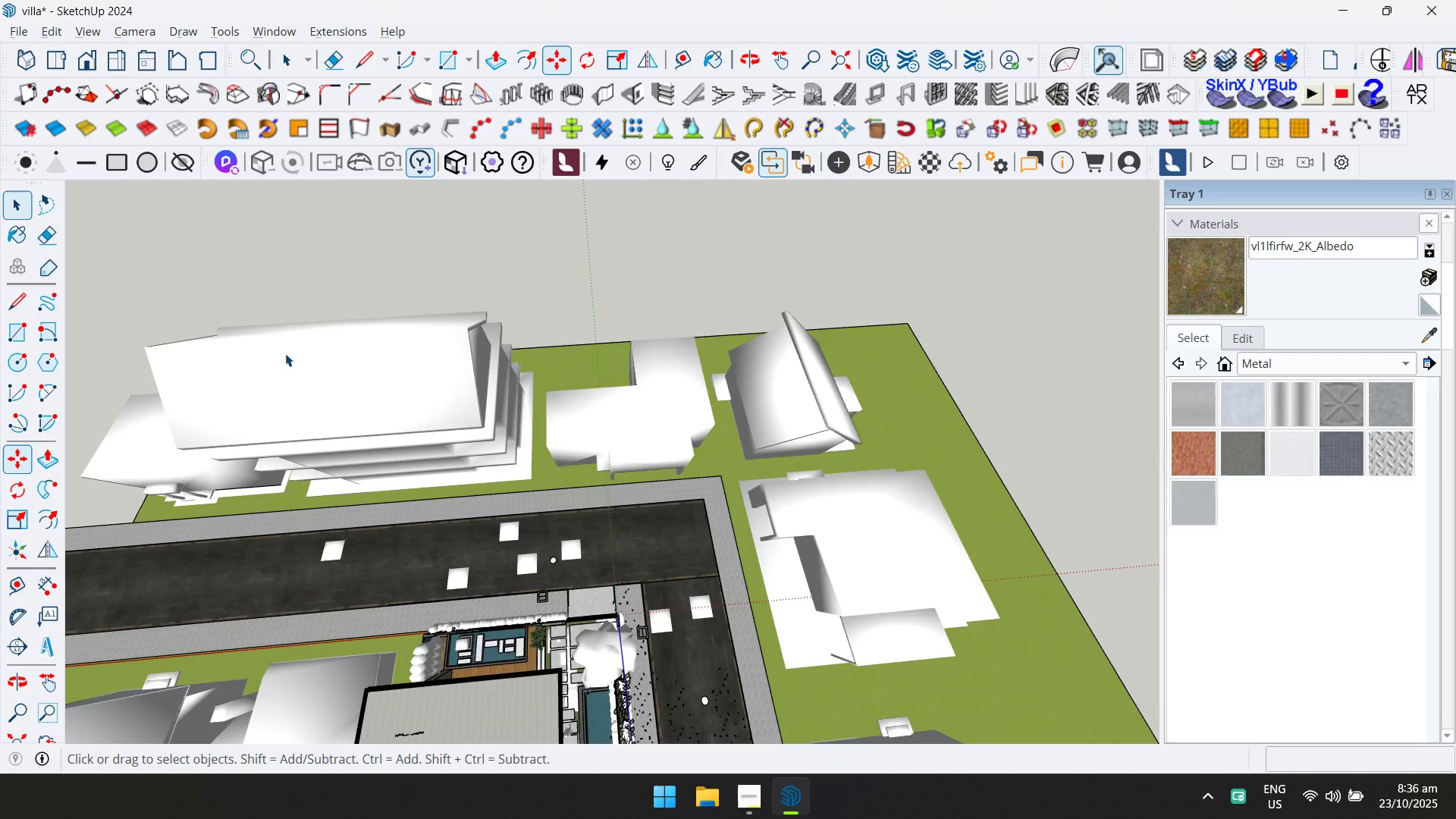 
scroll: coordinate [307, 357], scroll_direction: down, amount: 7.0
 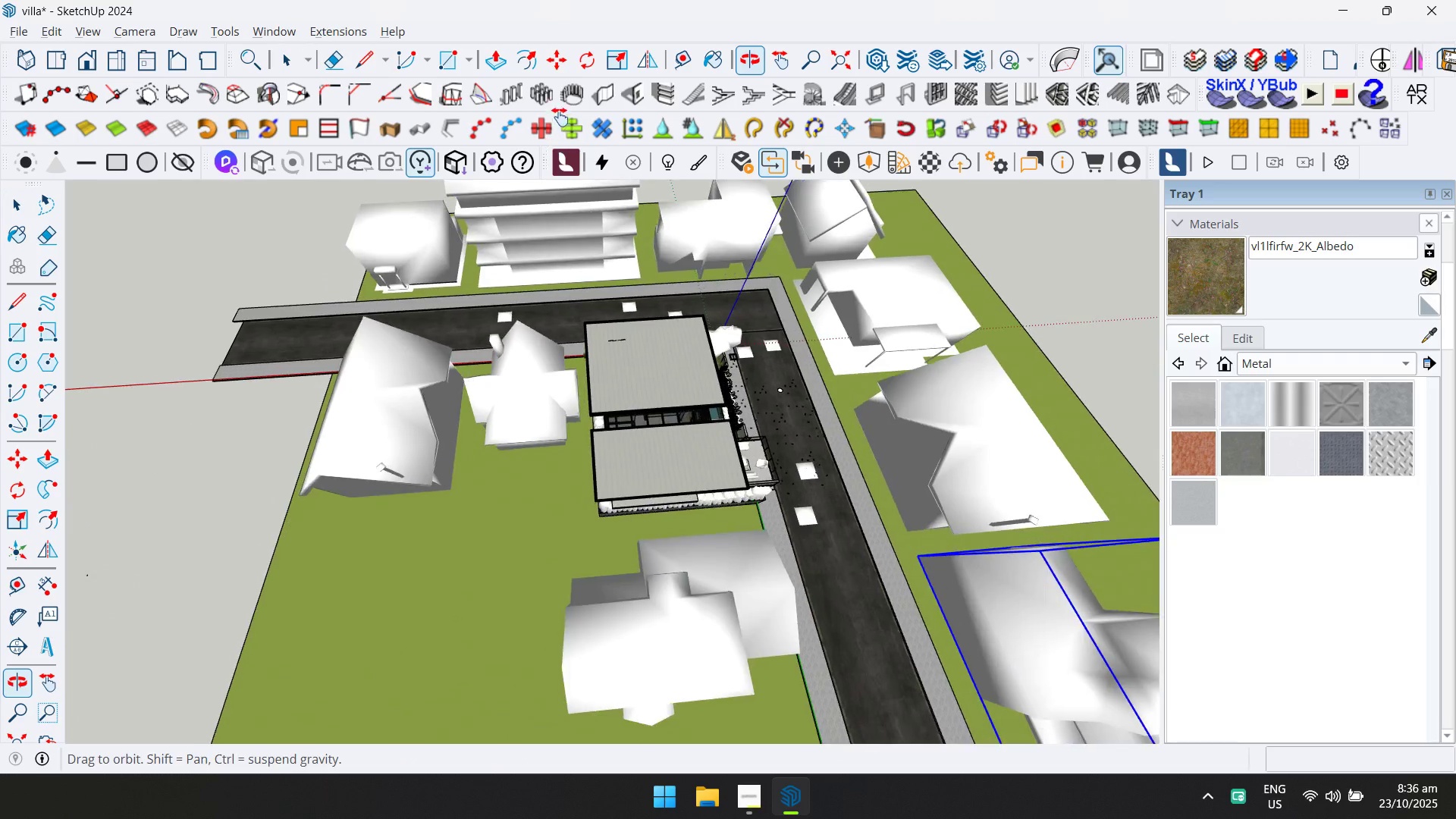 
hold_key(key=ShiftLeft, duration=0.56)
 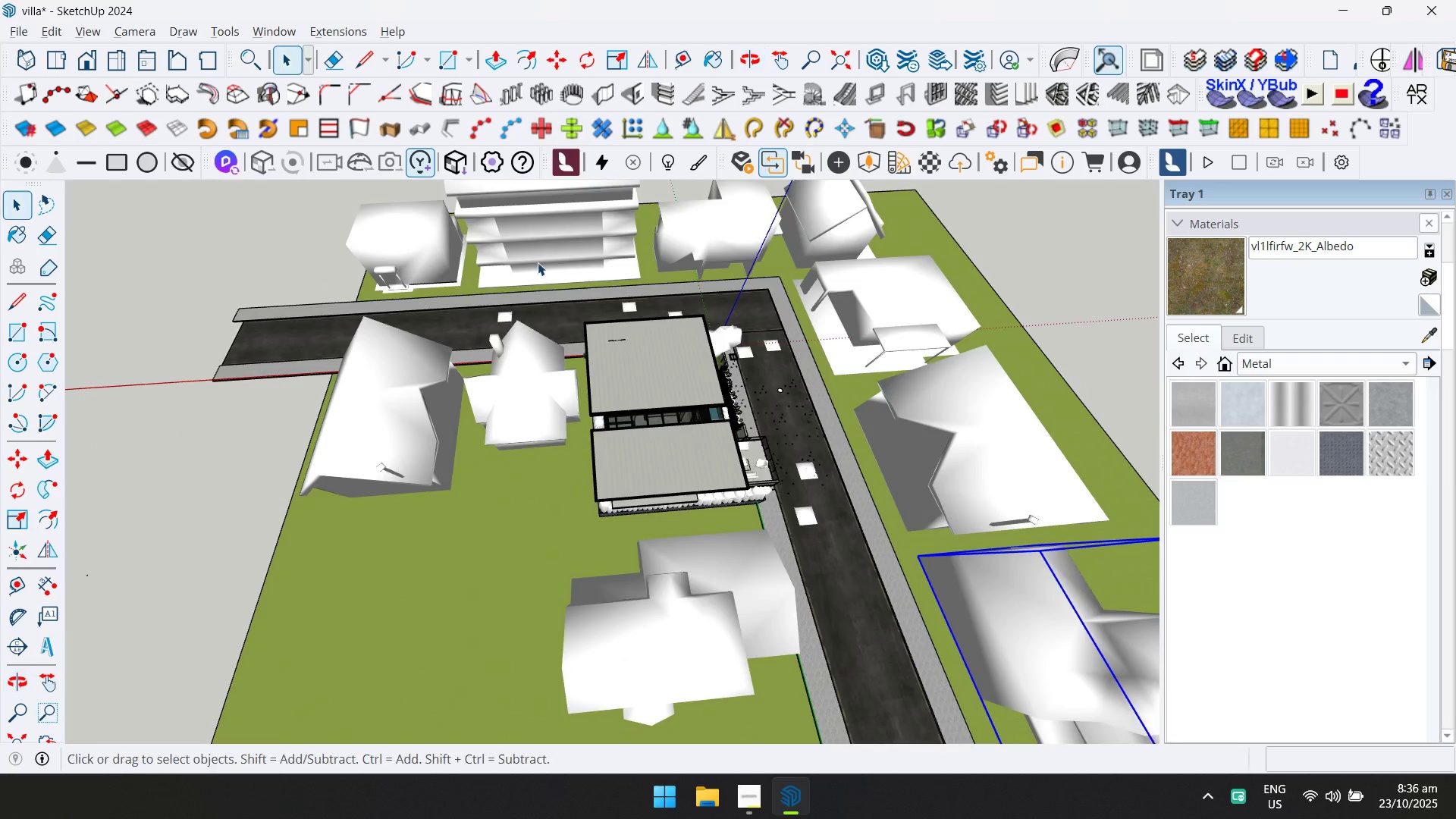 
scroll: coordinate [704, 488], scroll_direction: down, amount: 1.0
 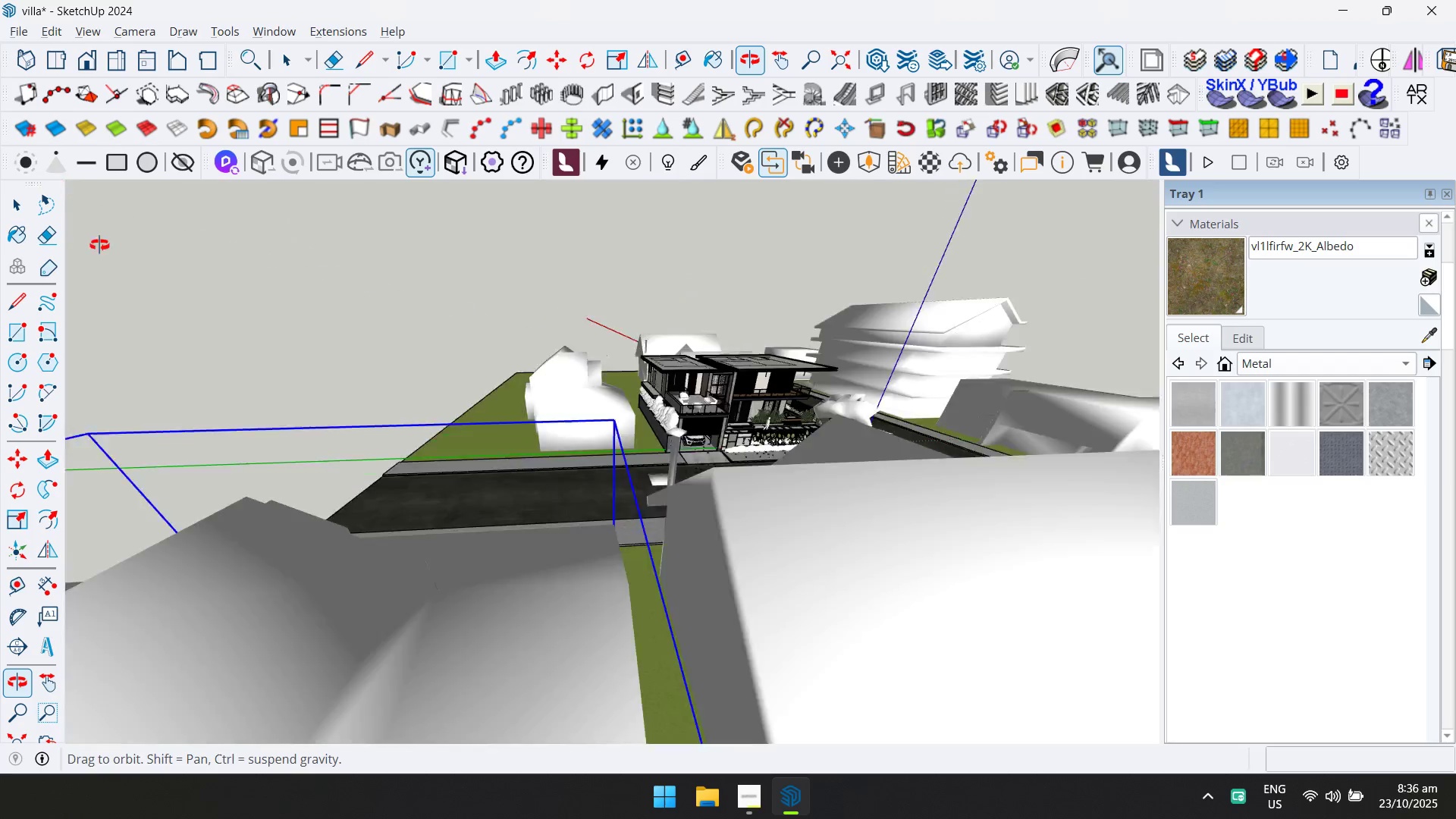 
scroll: coordinate [437, 456], scroll_direction: up, amount: 4.0
 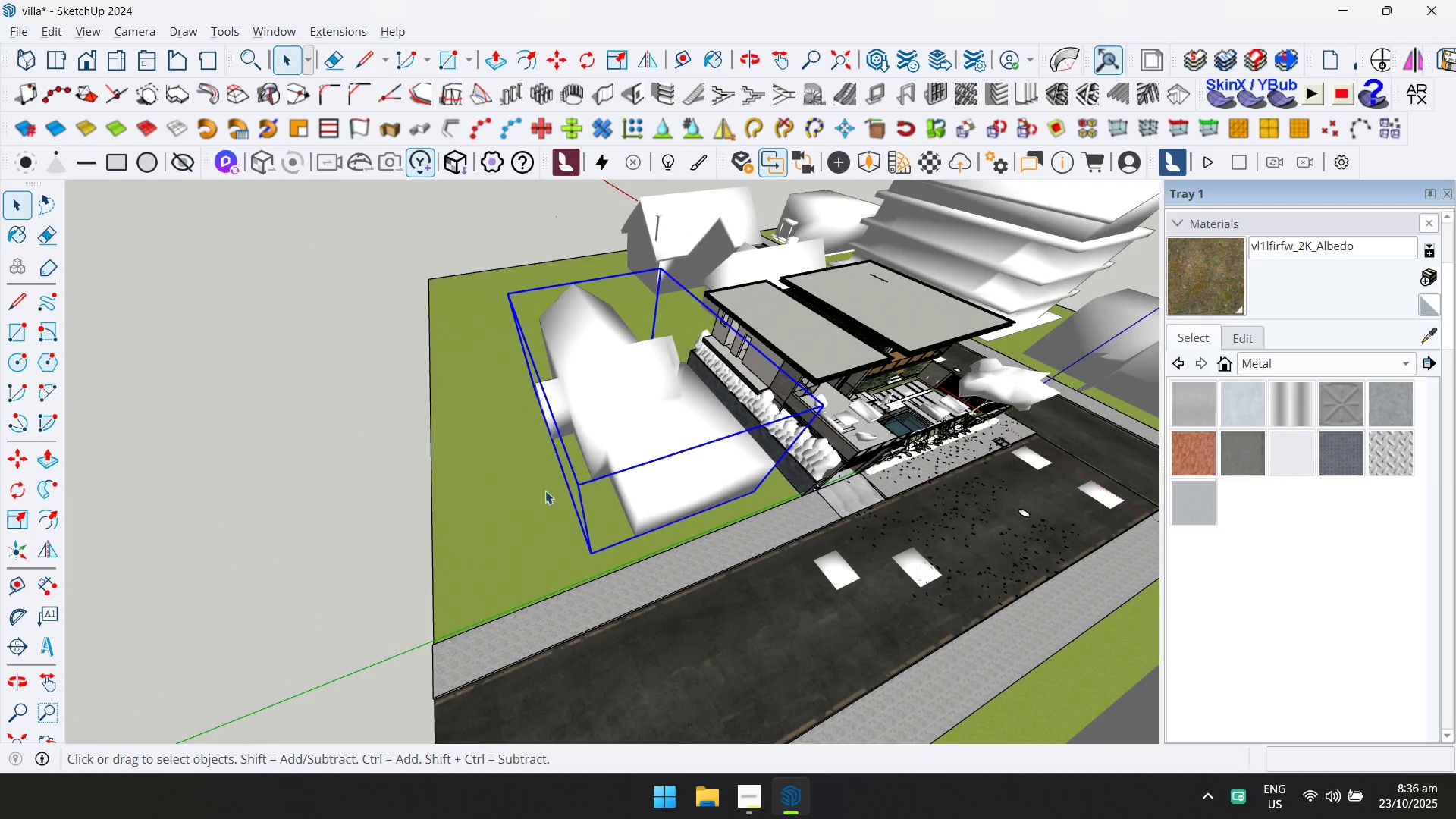 
key(M)
 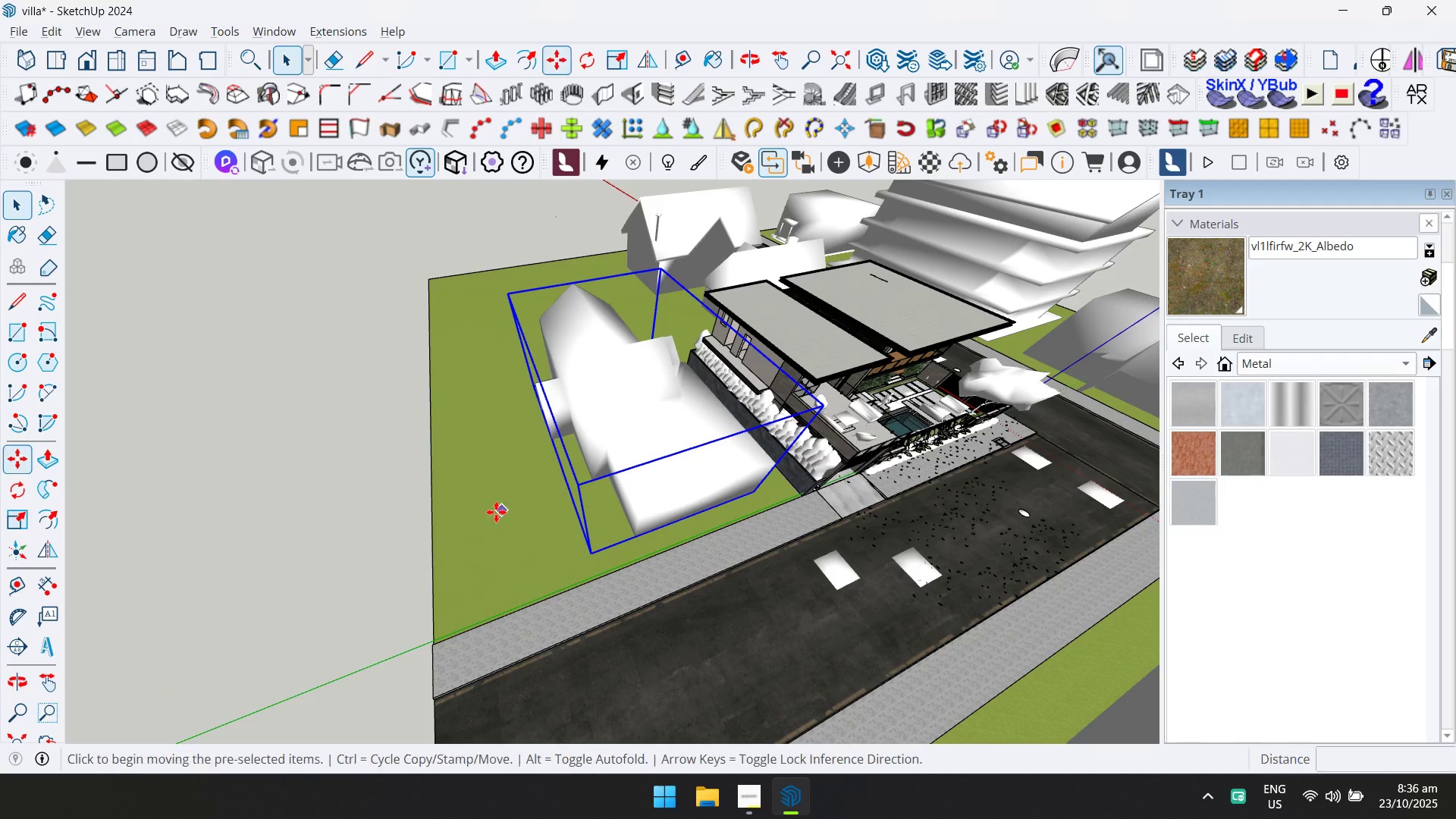 
left_click_drag(start_coordinate=[494, 513], to_coordinate=[500, 511])
 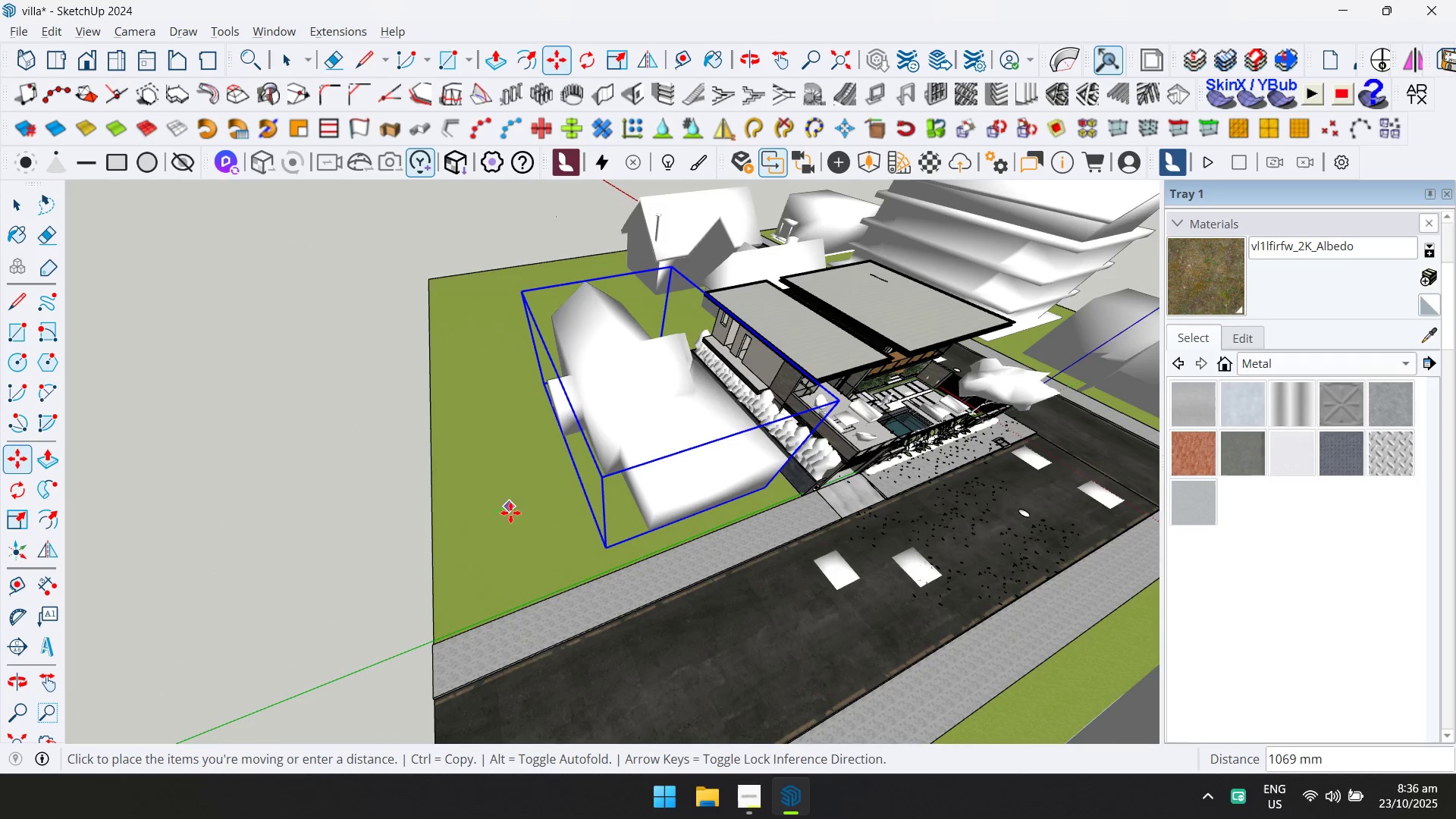 
left_click([510, 513])
 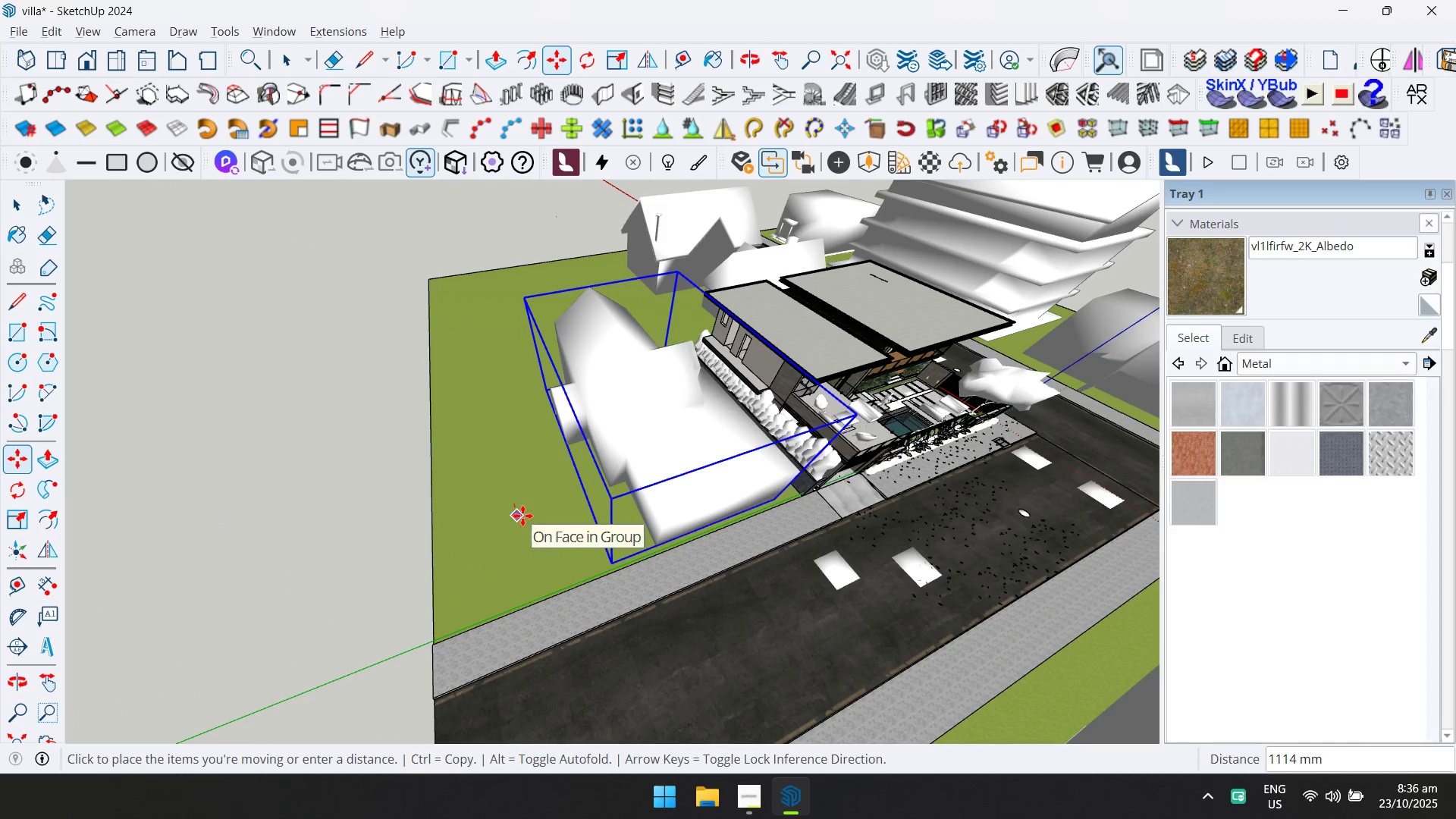 
left_click([522, 516])
 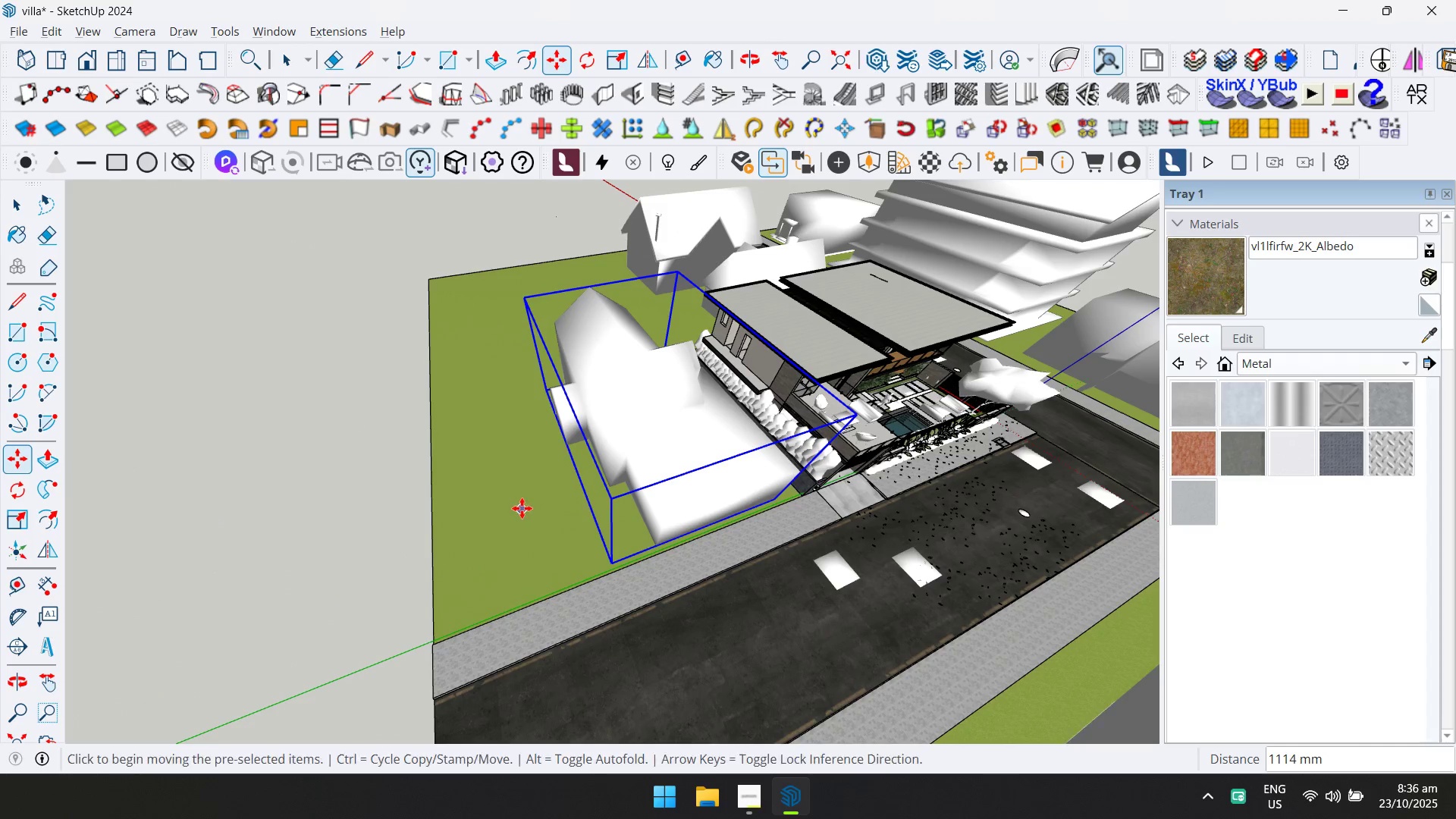 
scroll: coordinate [652, 475], scroll_direction: down, amount: 3.0
 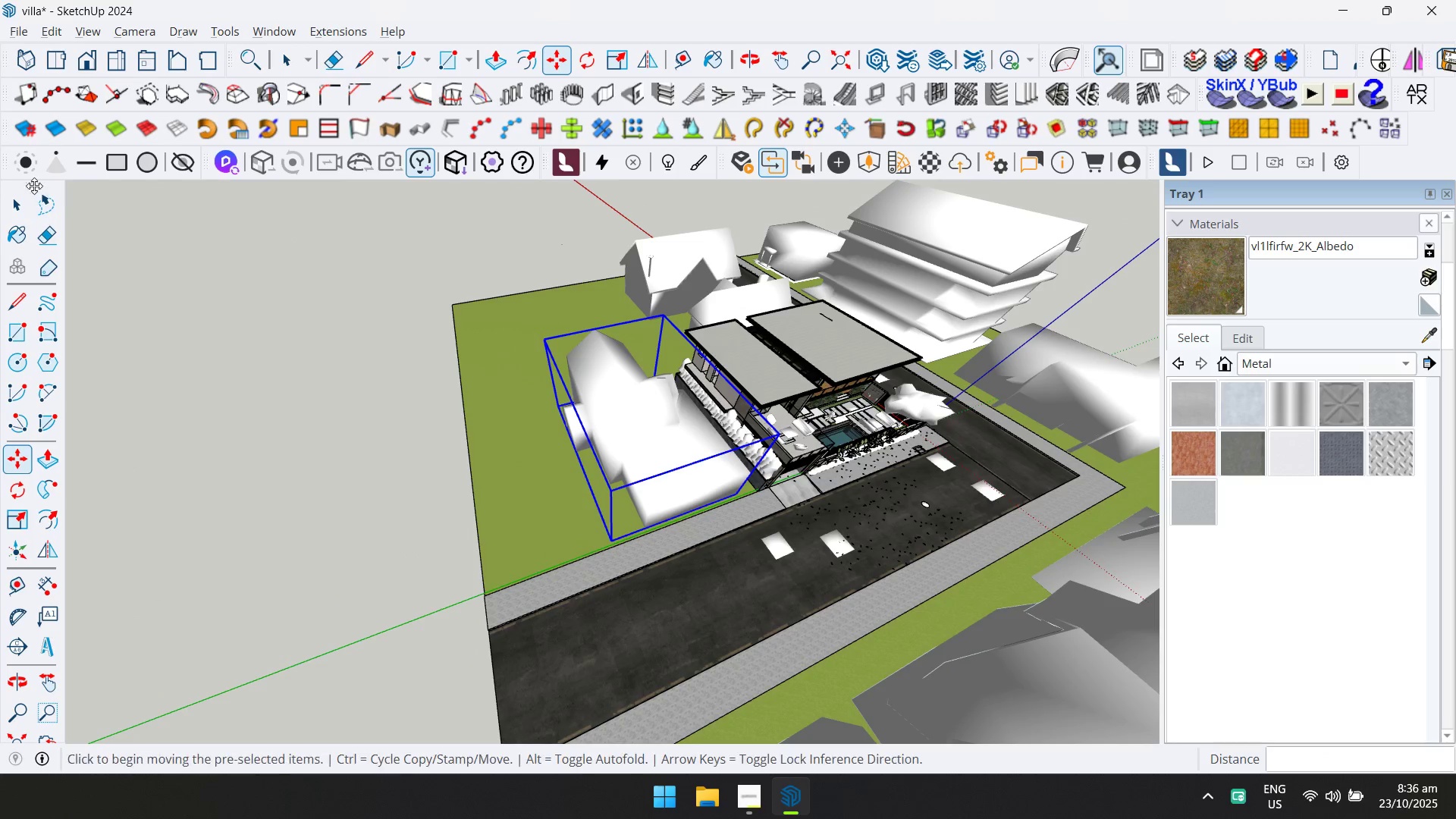 
left_click_drag(start_coordinate=[28, 204], to_coordinate=[28, 209])
 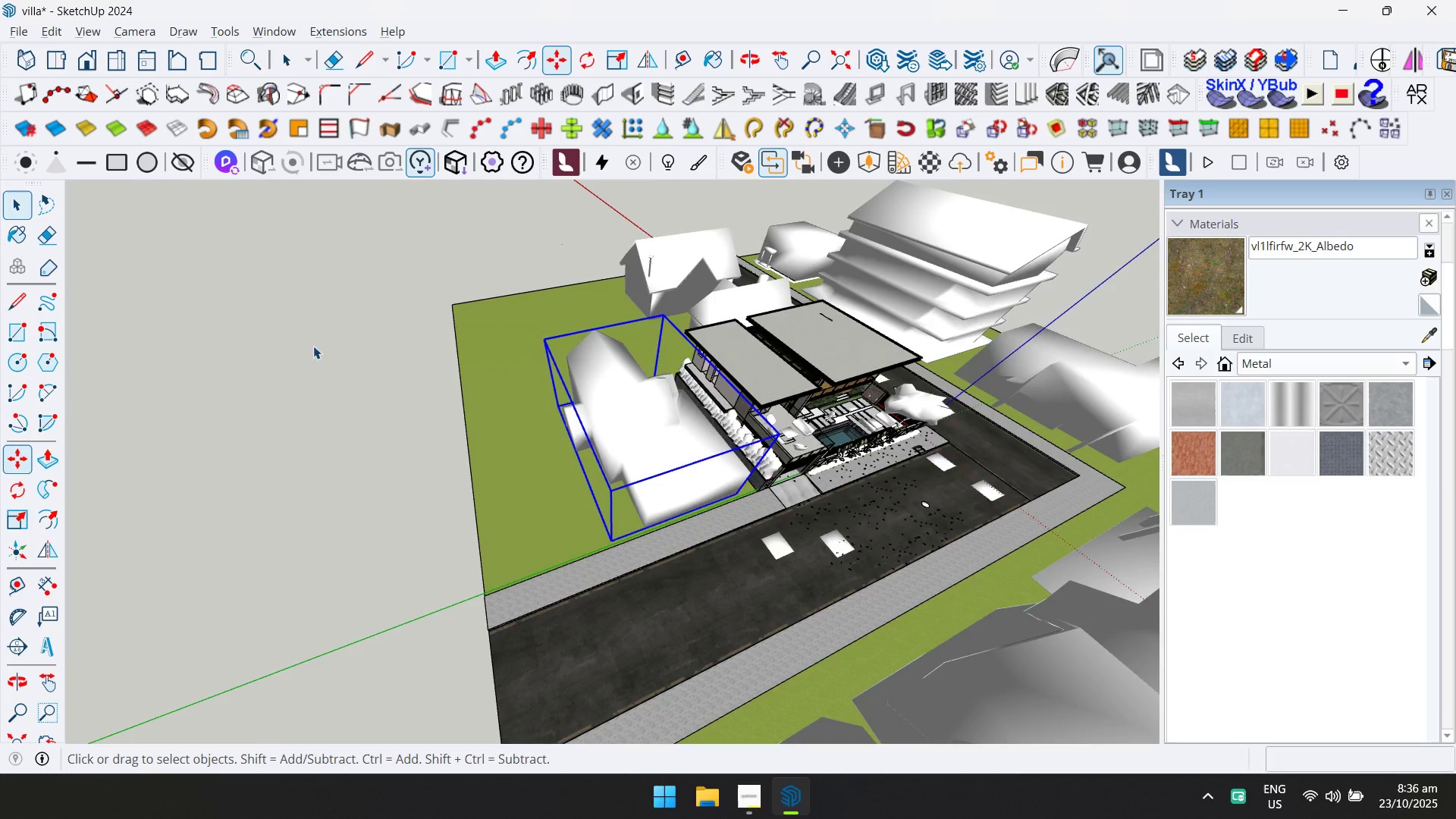 
scroll: coordinate [569, 392], scroll_direction: down, amount: 4.0
 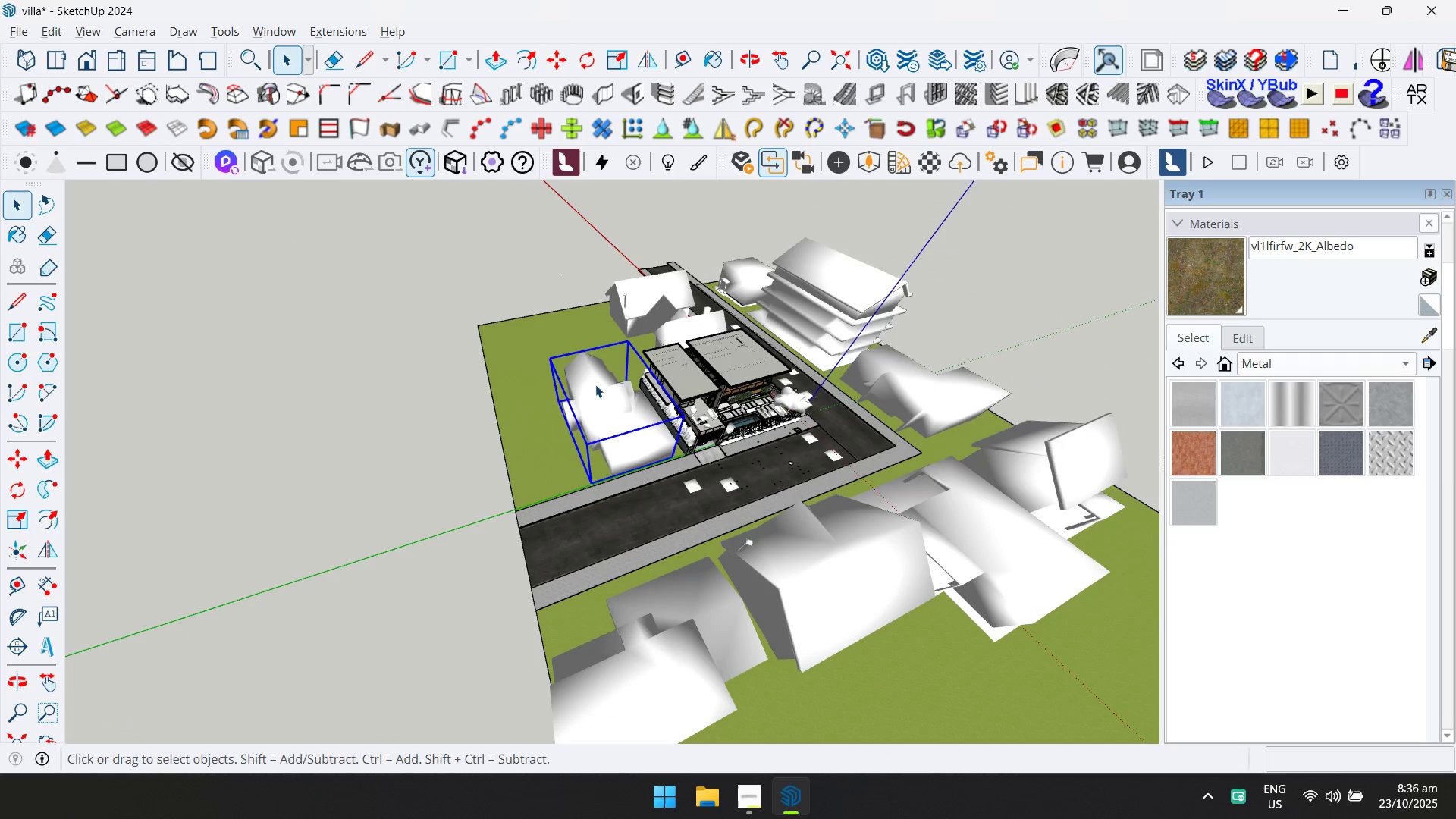 
hold_key(key=ControlLeft, duration=1.5)
left_click([651, 306])
 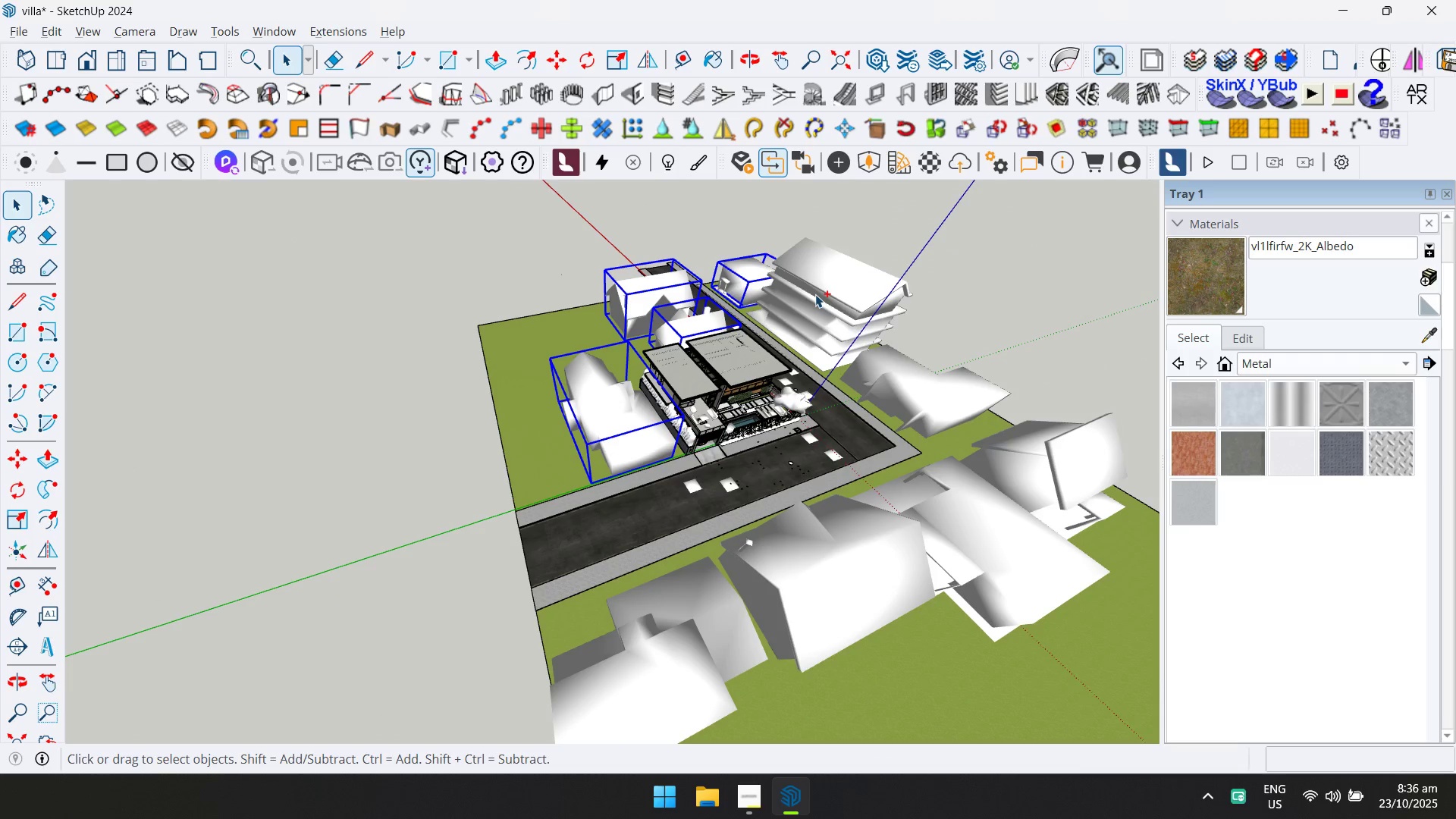 
hold_key(key=ControlLeft, duration=1.51)
triple_click([1058, 458])
 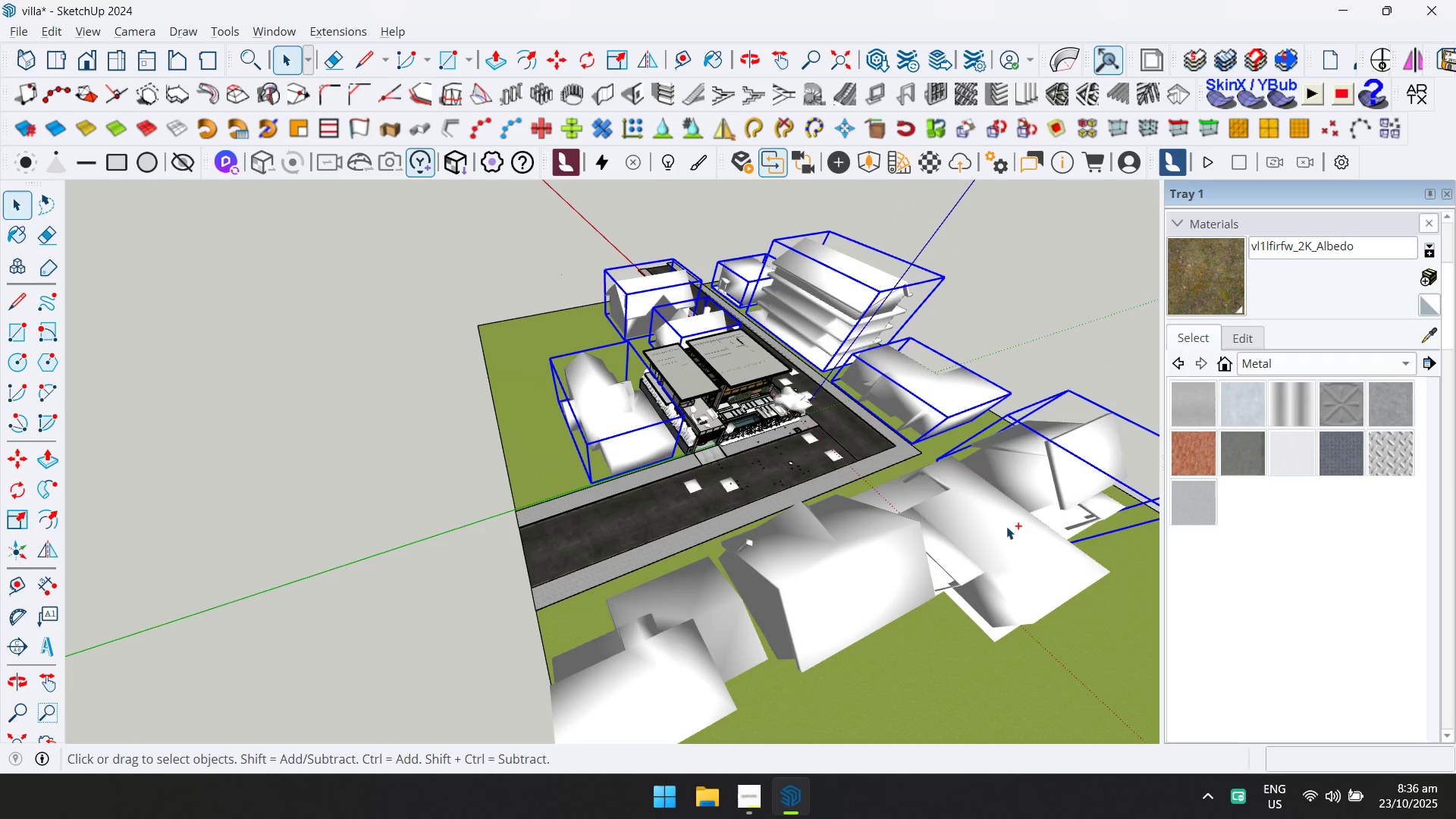 
triple_click([999, 533])
 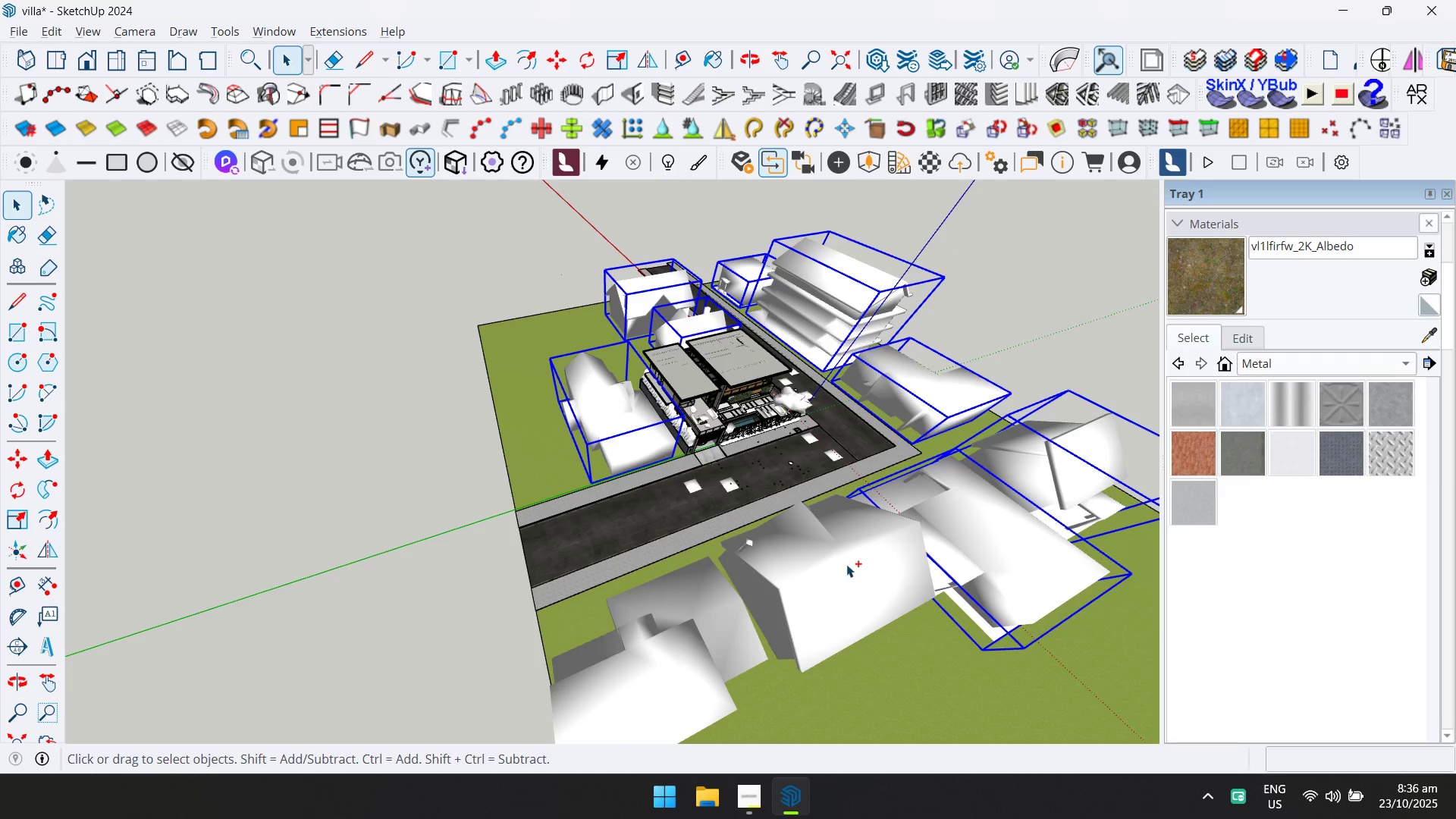 
triple_click([846, 564])
 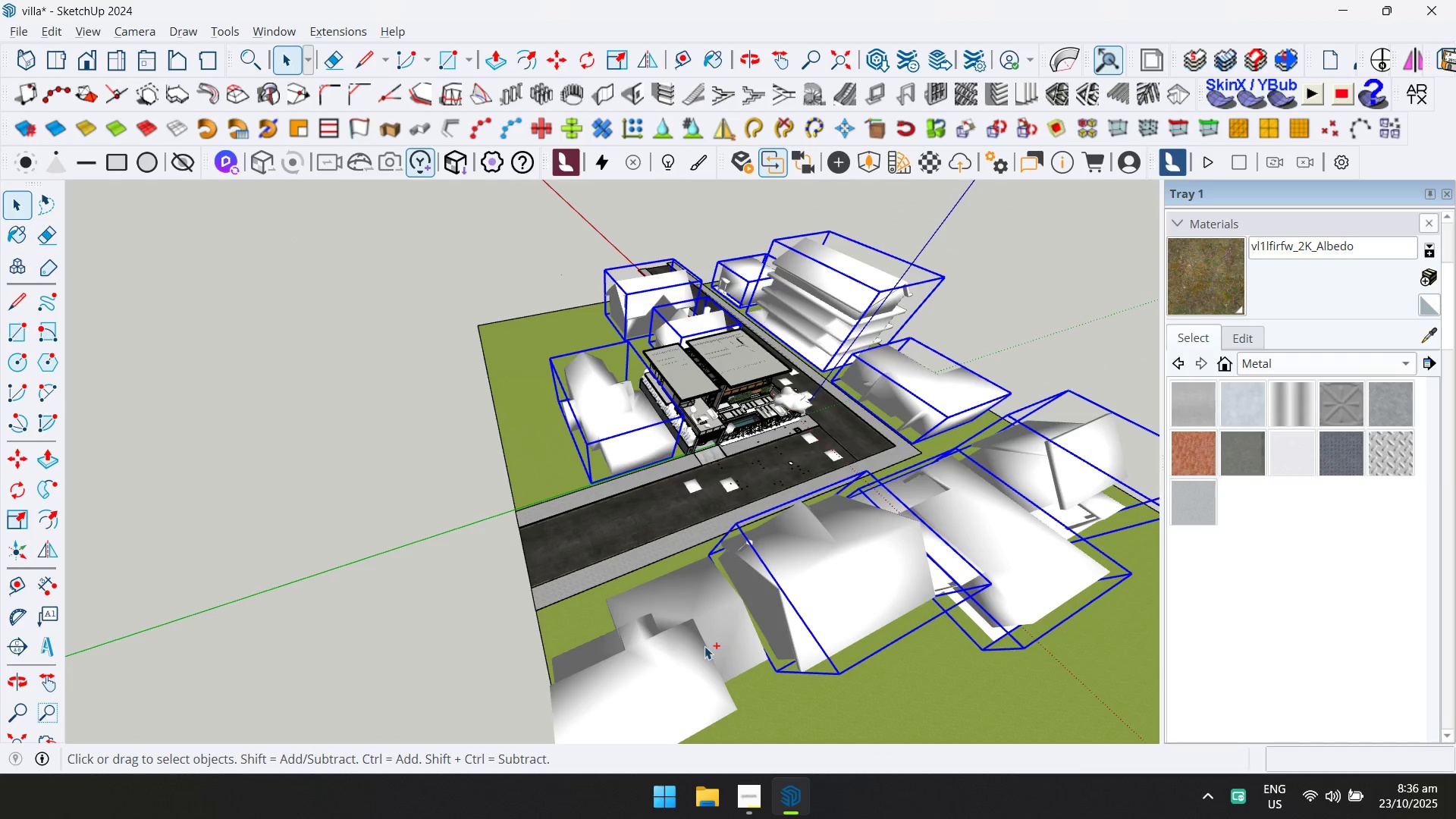 
triple_click([704, 646])
 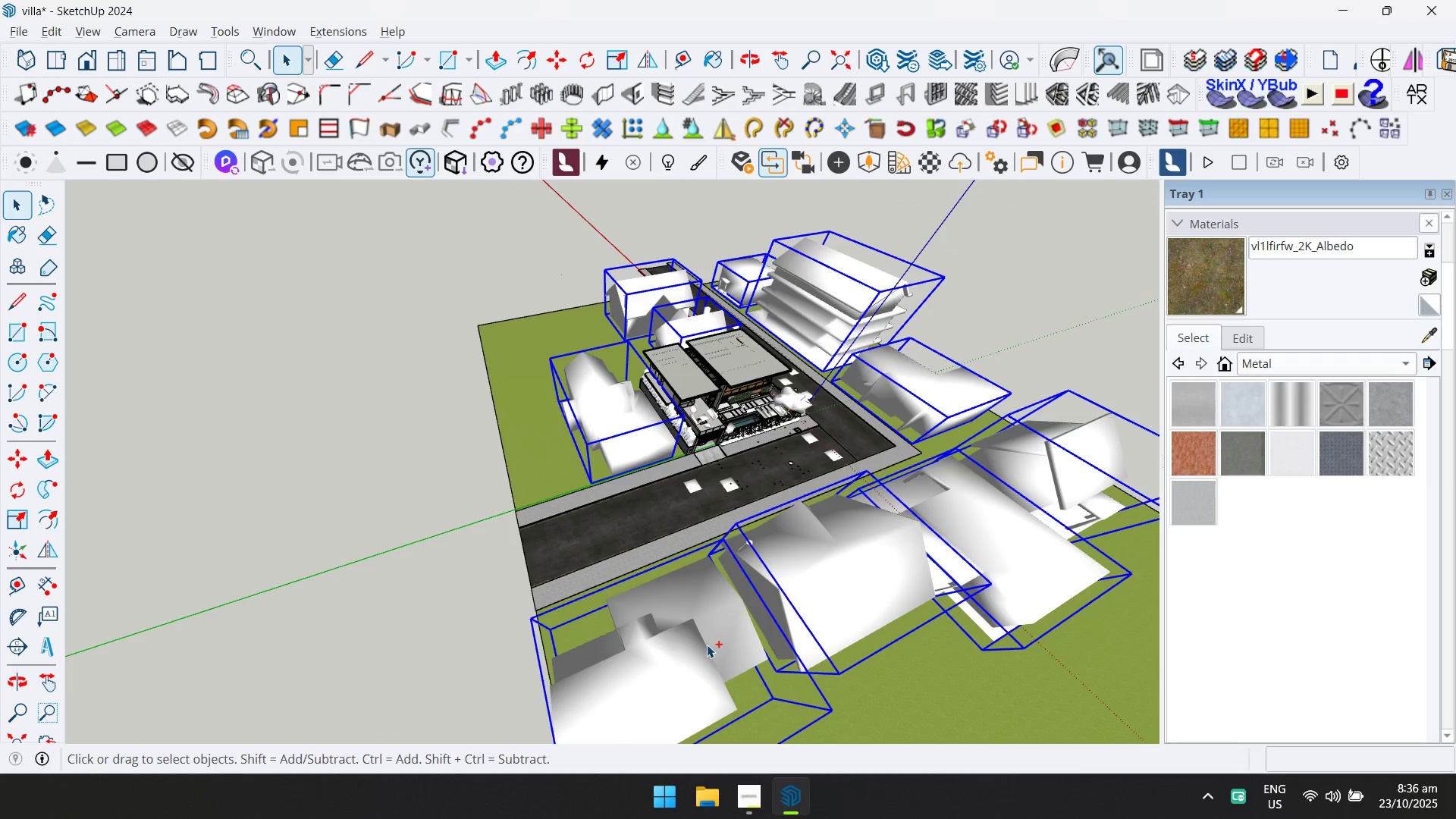 
key(Control+ControlLeft)
 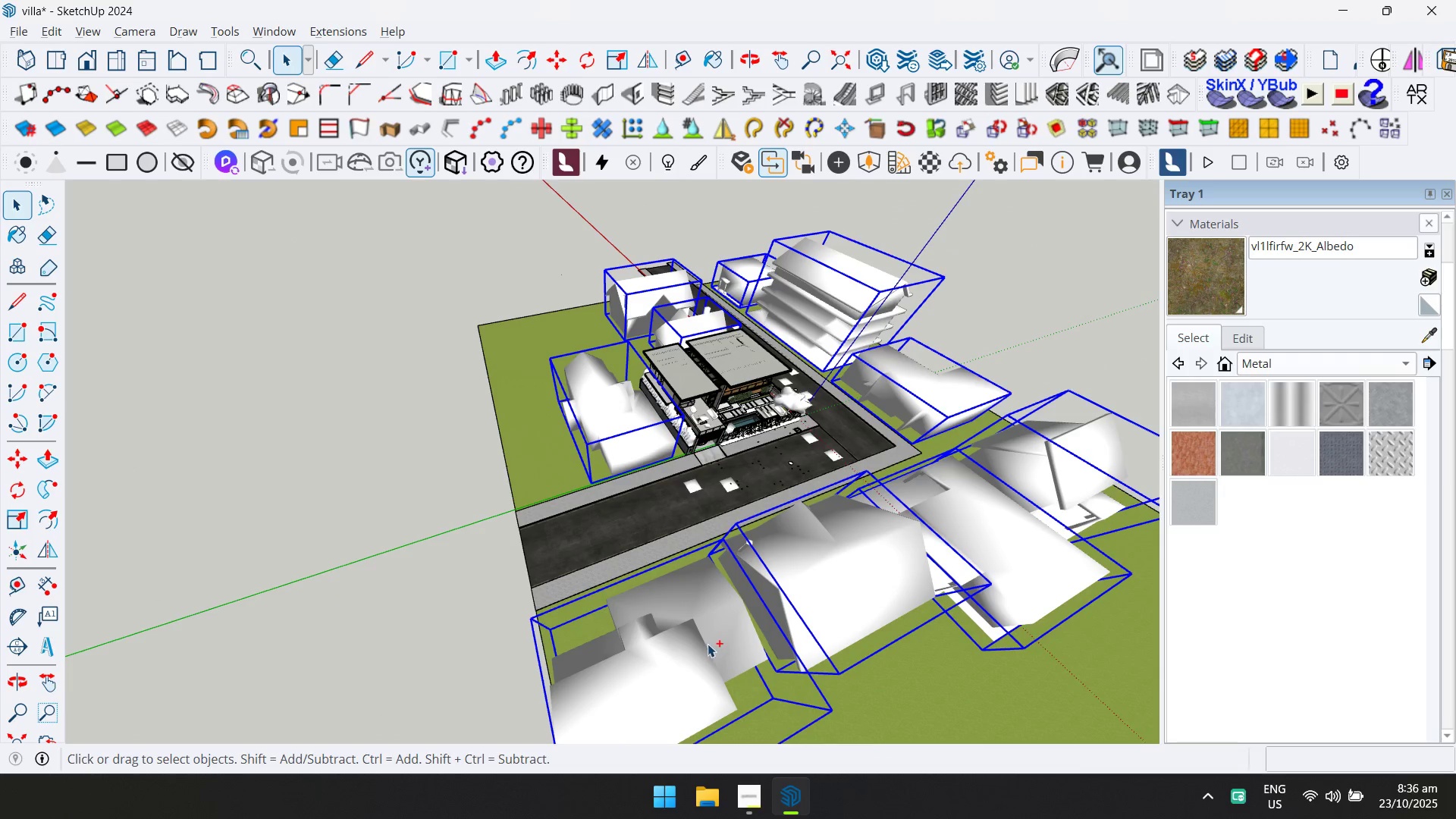 
key(Control+ControlLeft)
 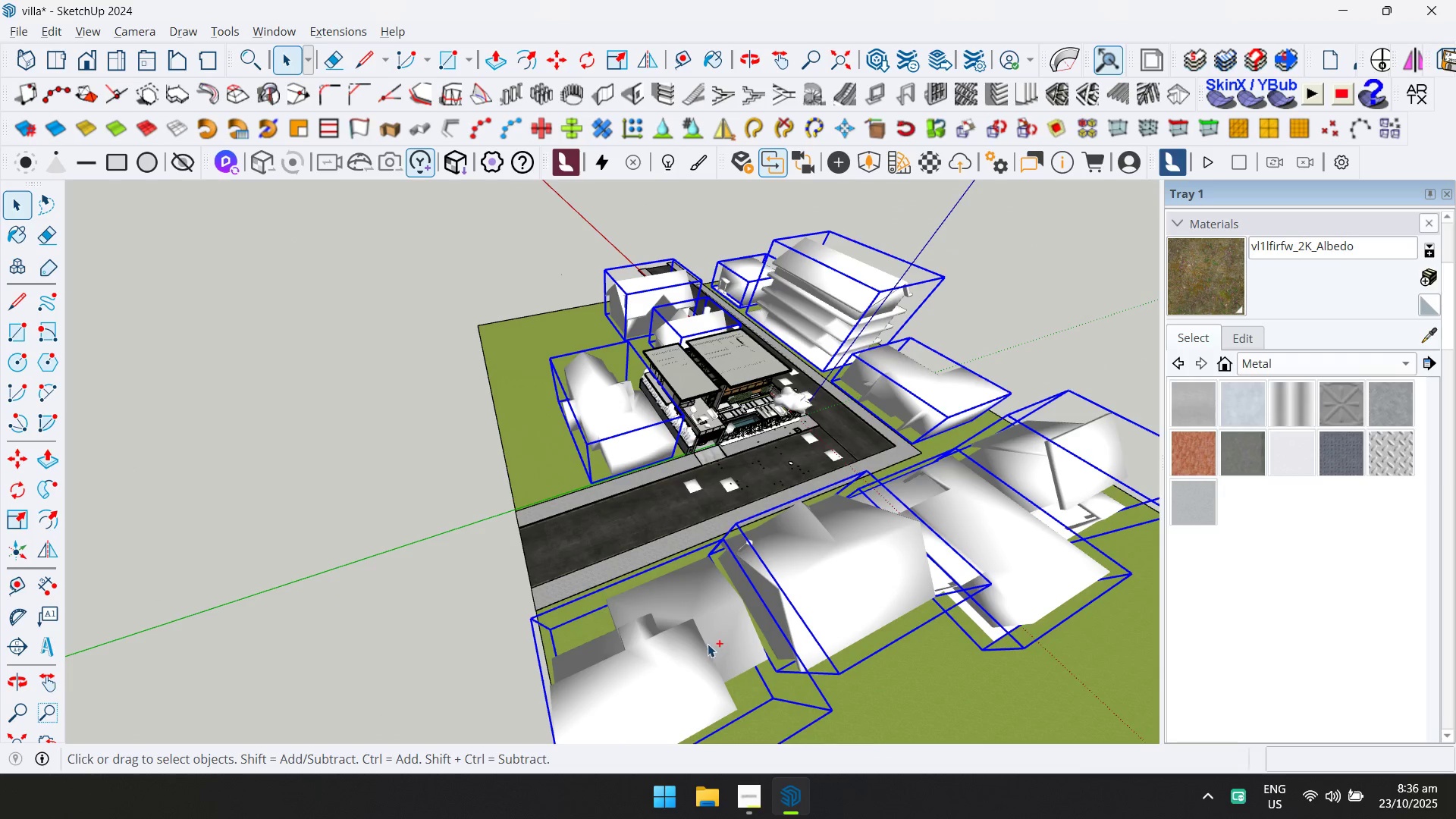 
key(Control+ControlLeft)
 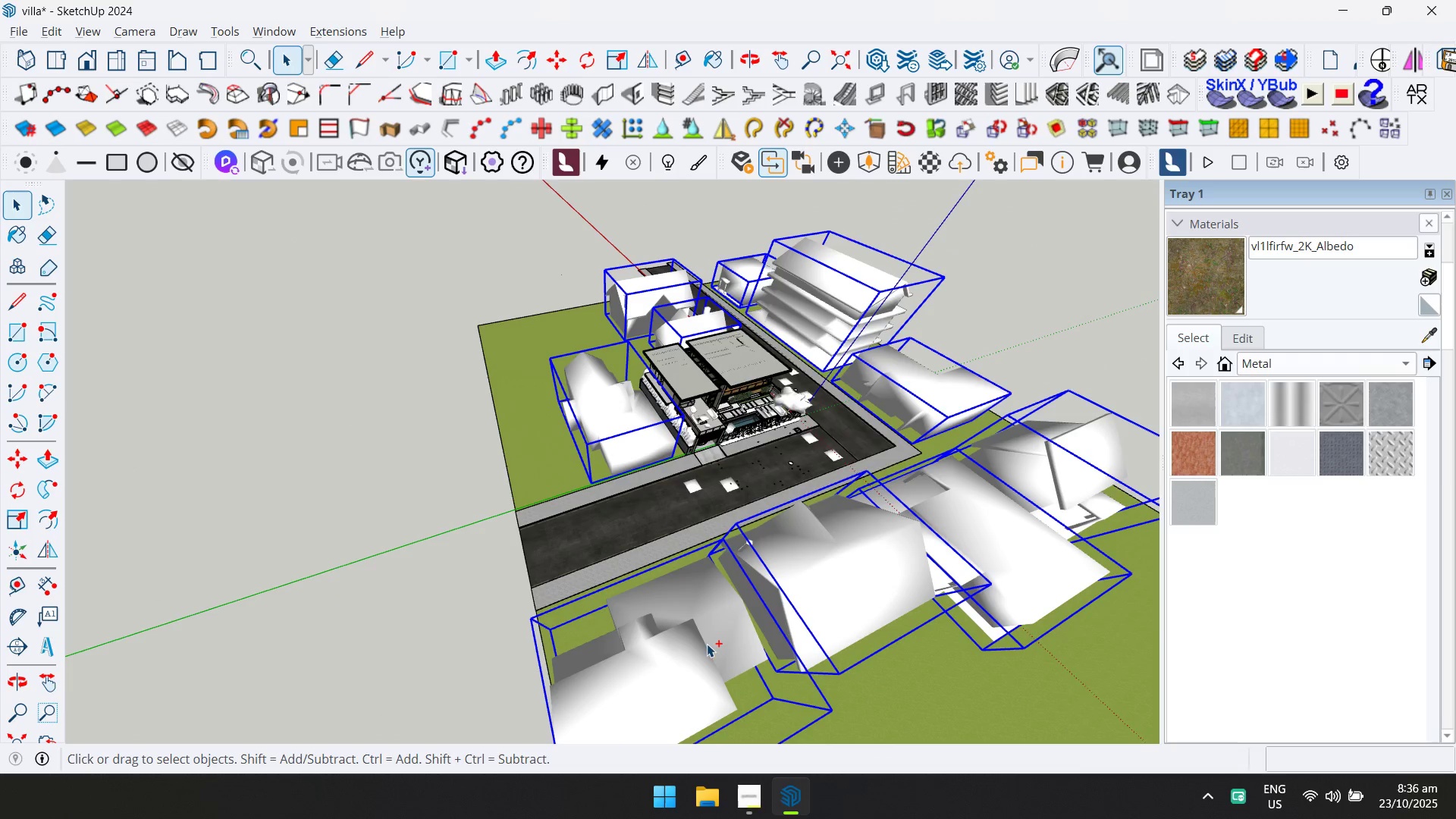 
key(Control+ControlLeft)
 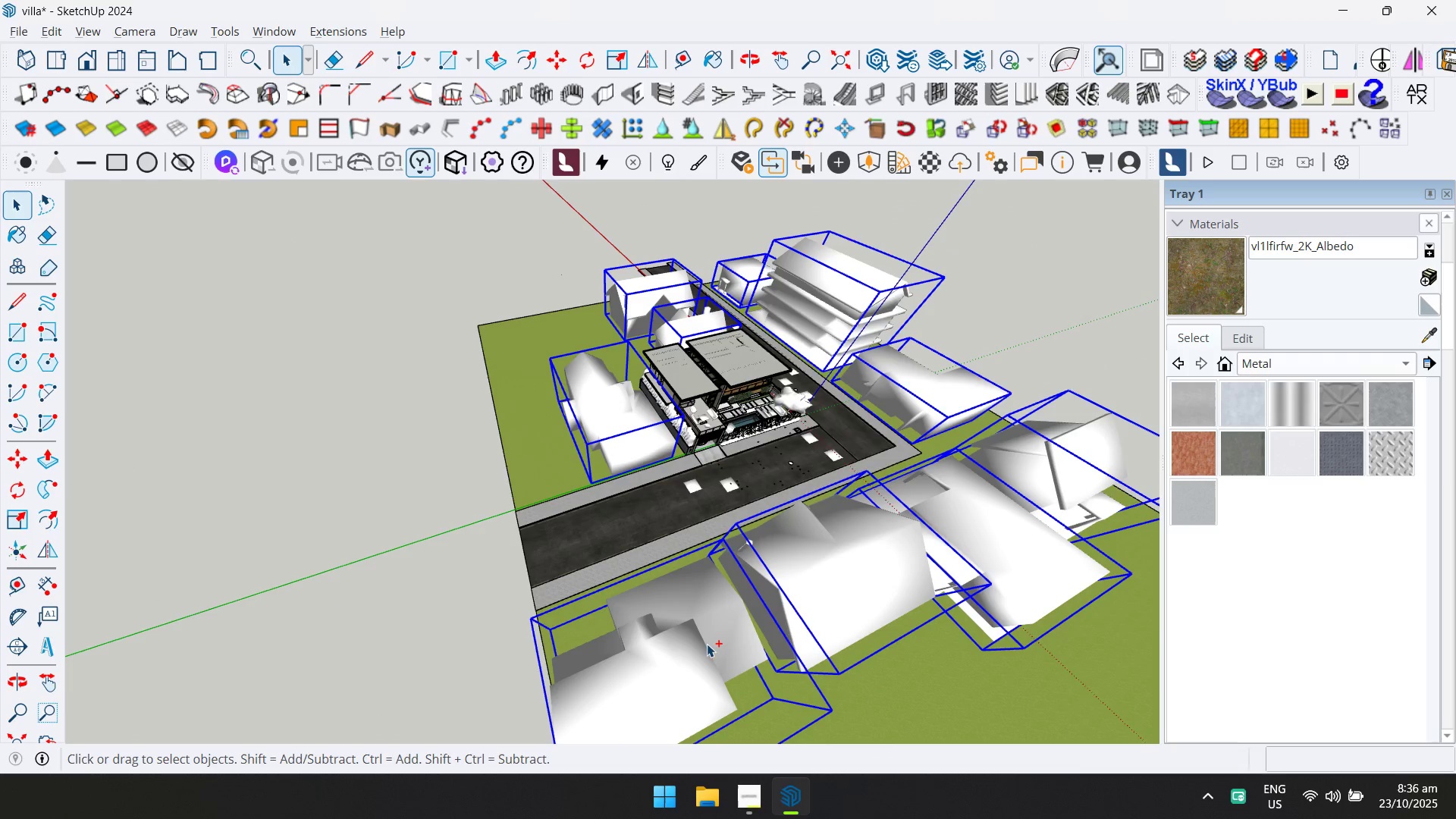 
key(Control+ControlLeft)
 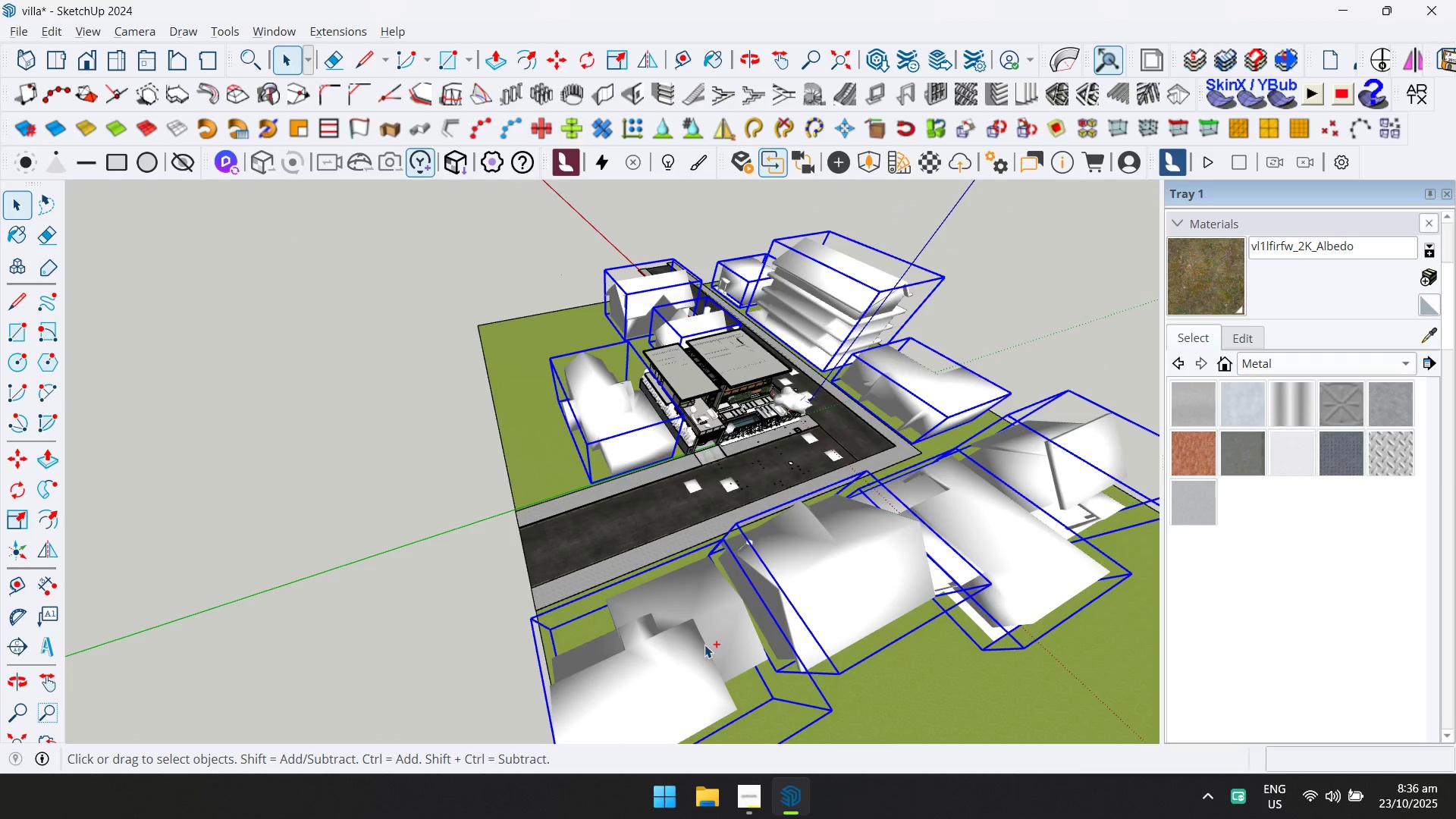 
key(Control+ControlLeft)
 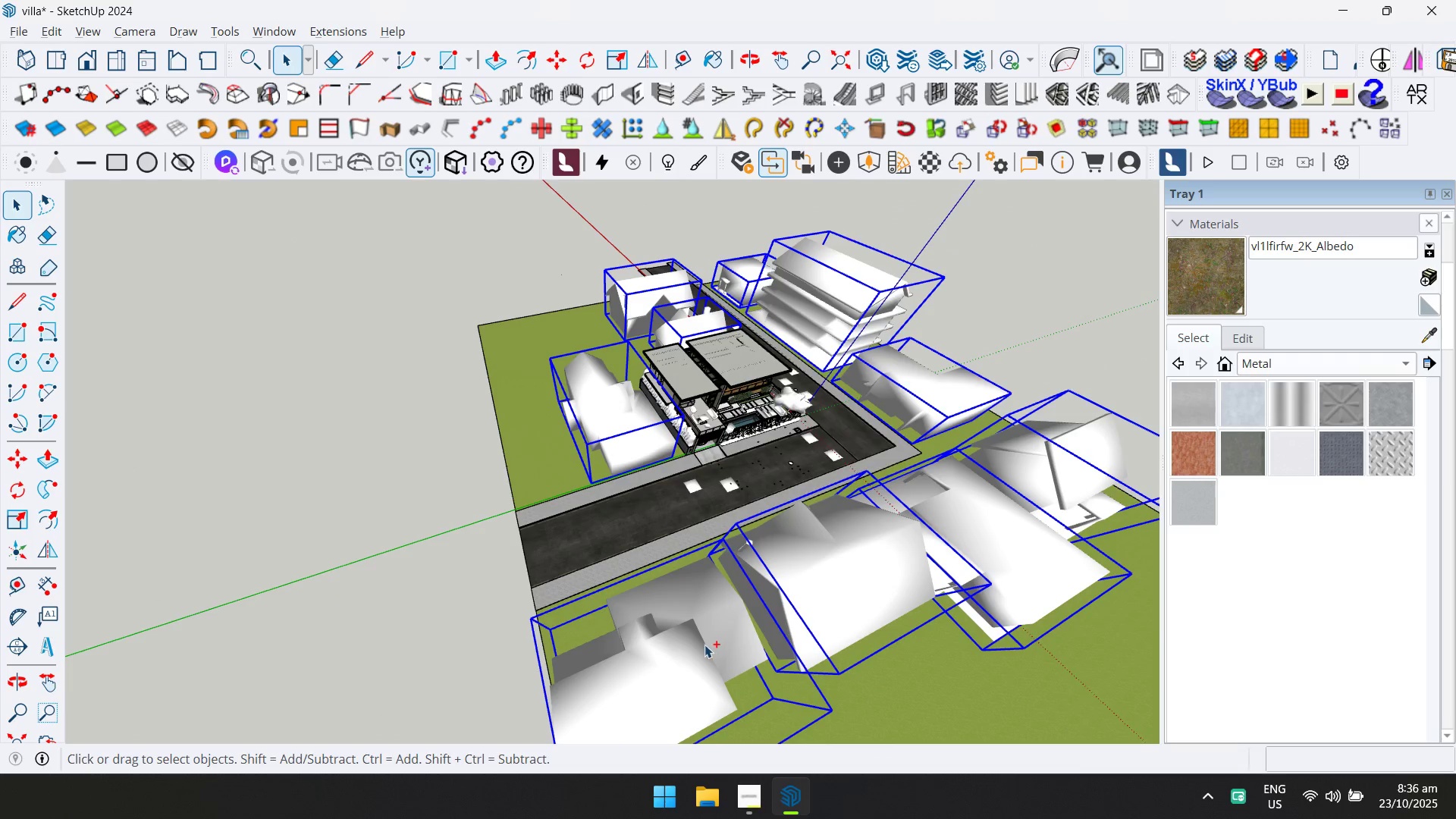 
key(Control+ControlLeft)
 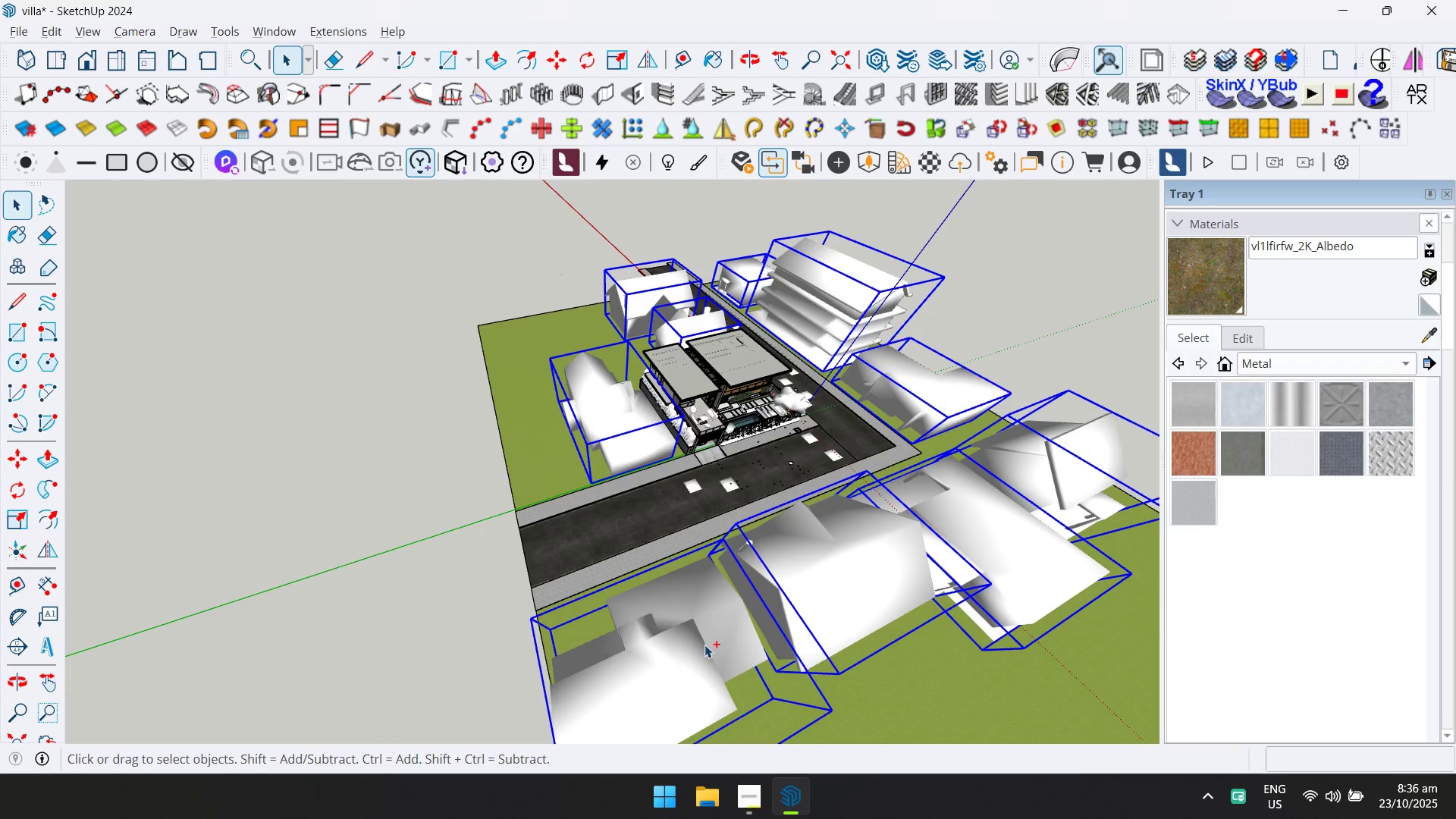 
key(Control+ControlLeft)
 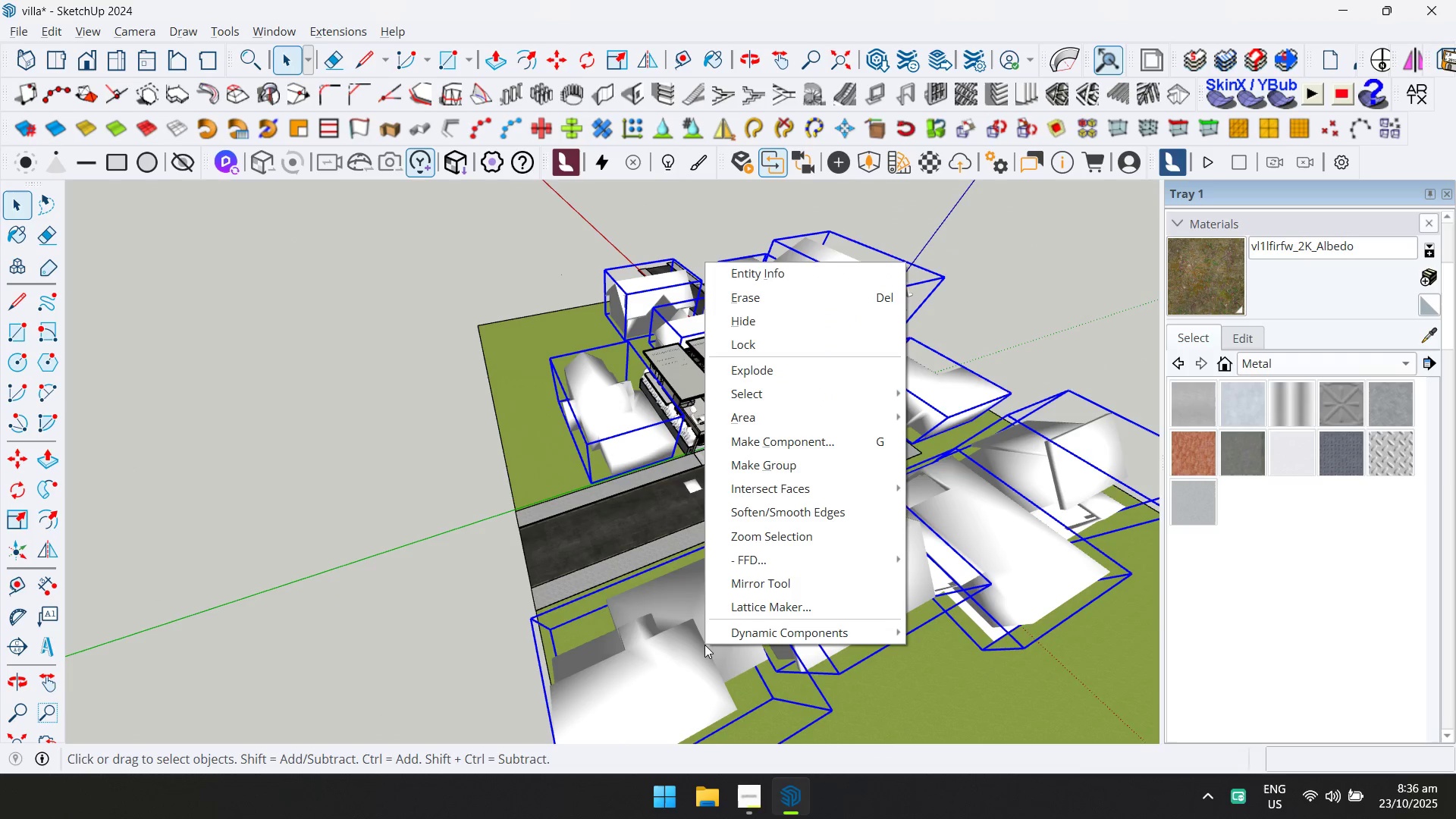 
right_click([704, 645])
 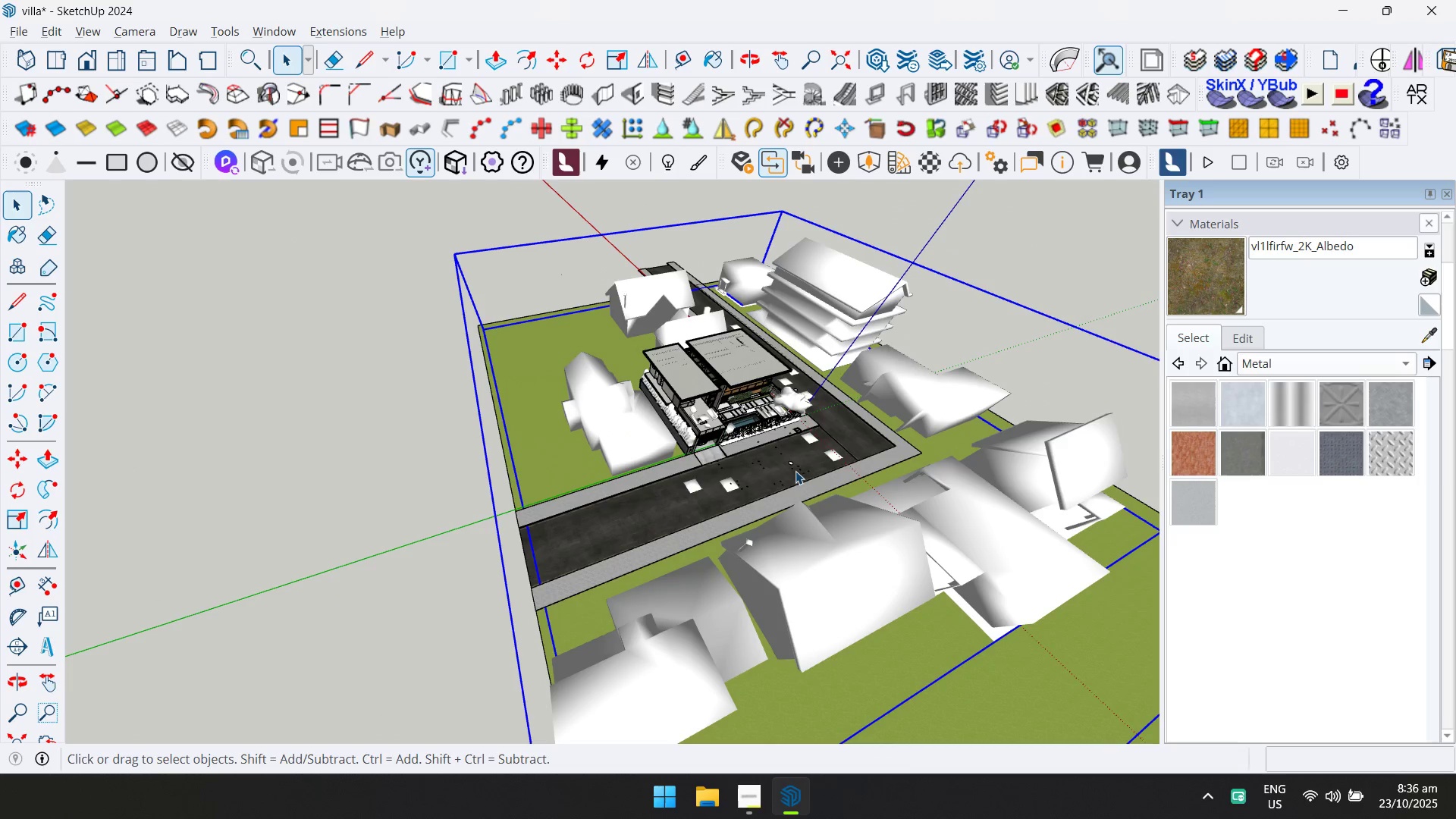 
double_click([826, 544])
 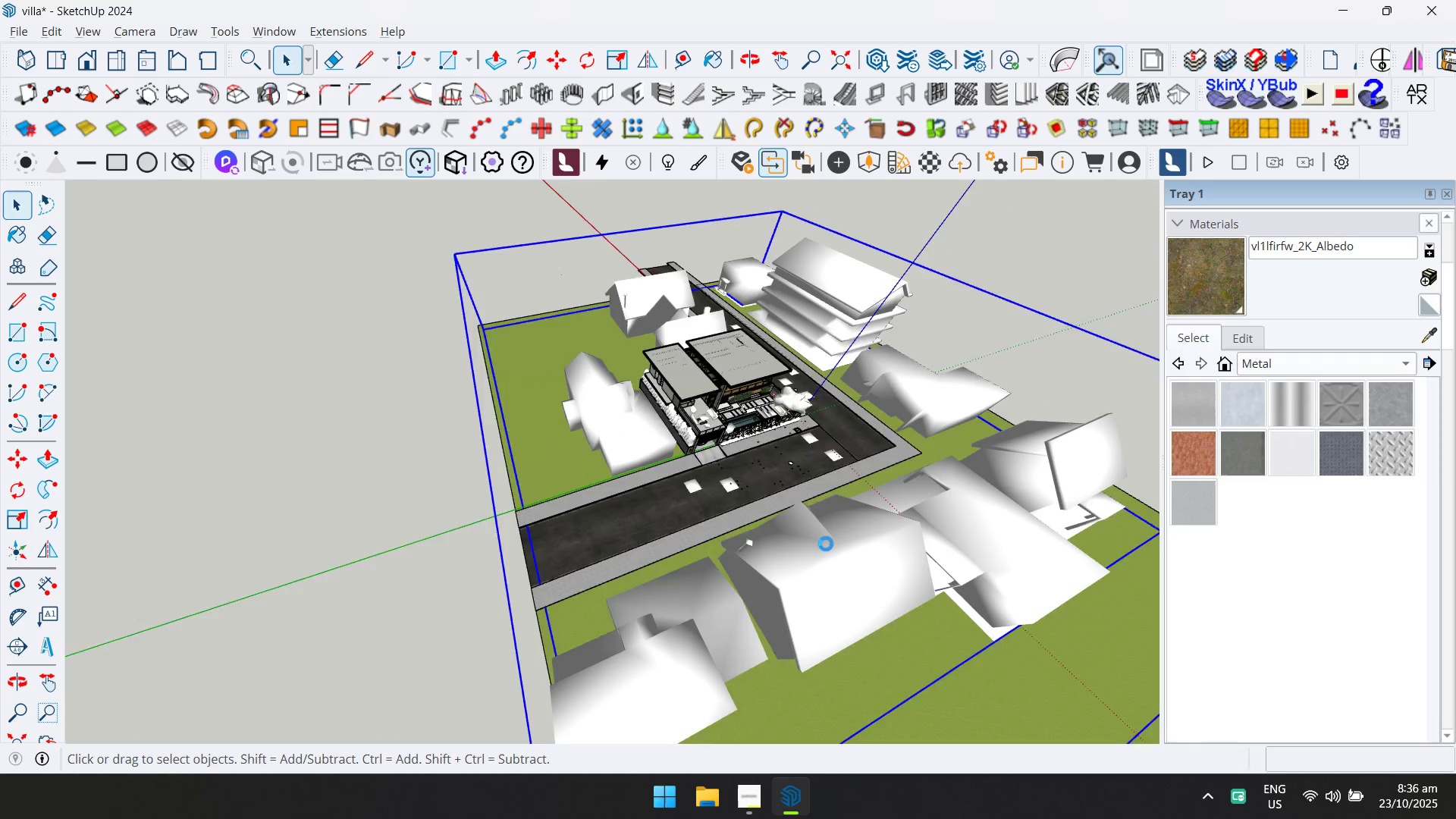 
triple_click([826, 544])
 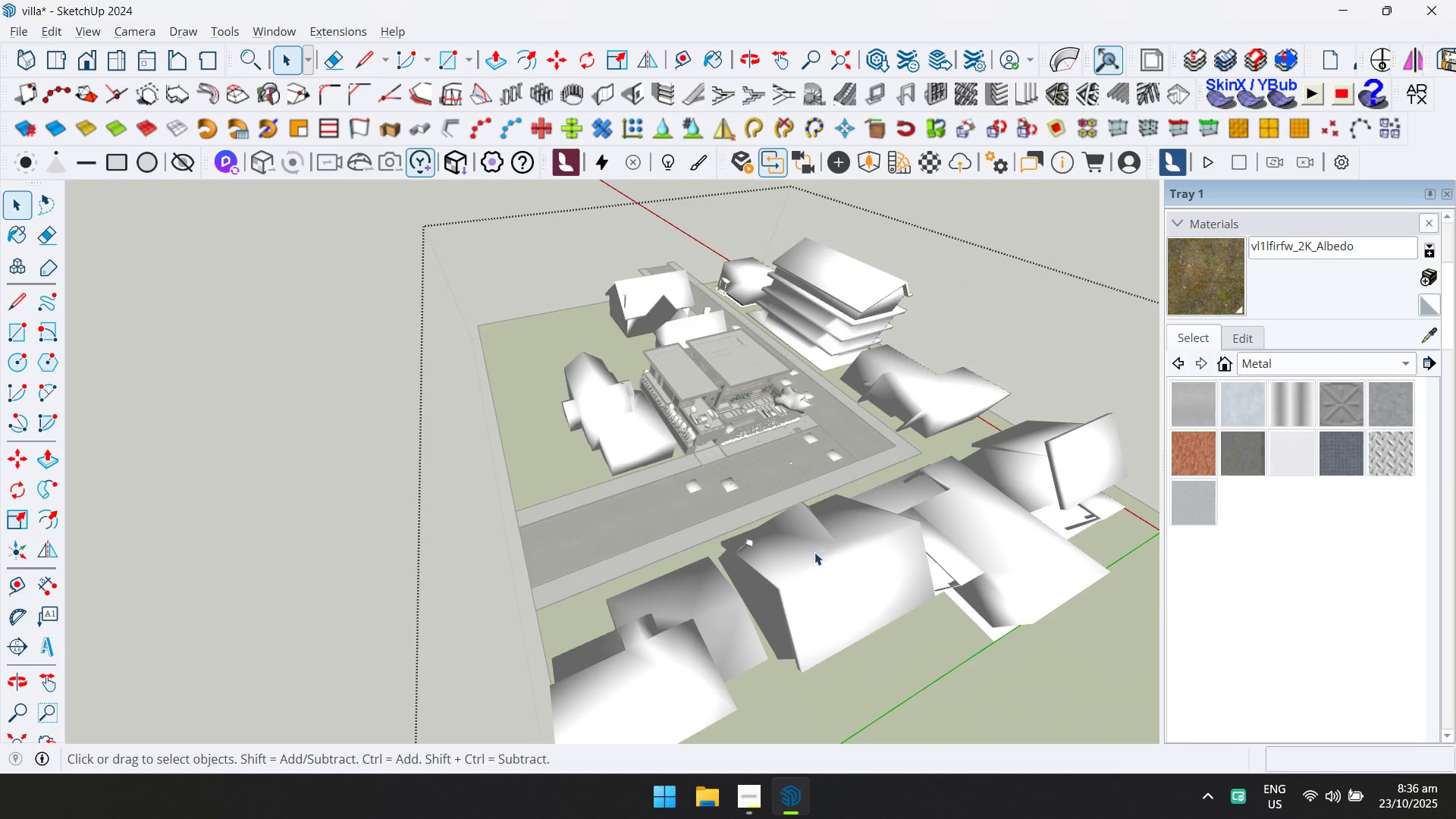 
key(Escape)
 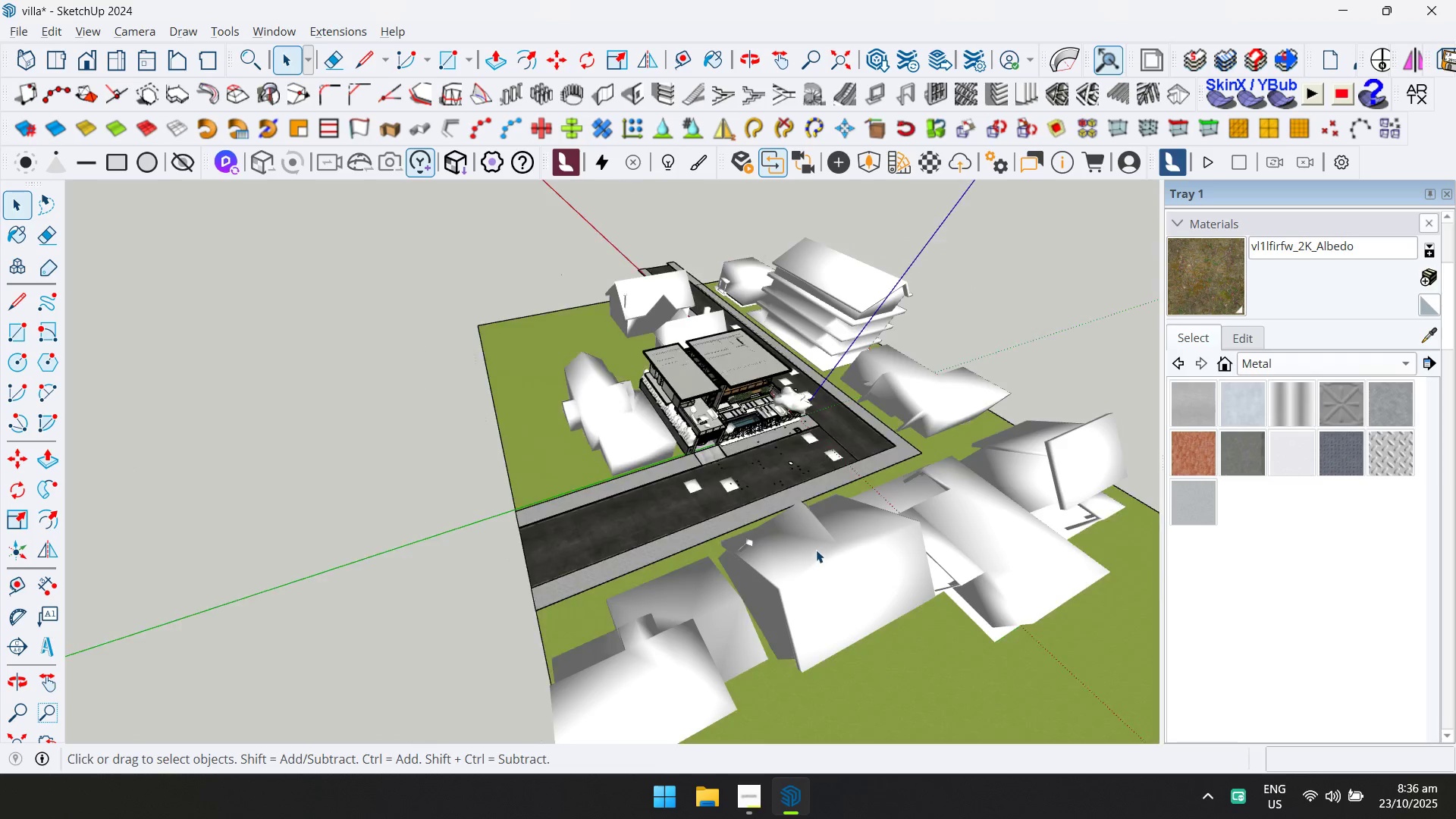 
scroll: coordinate [820, 488], scroll_direction: down, amount: 1.0
 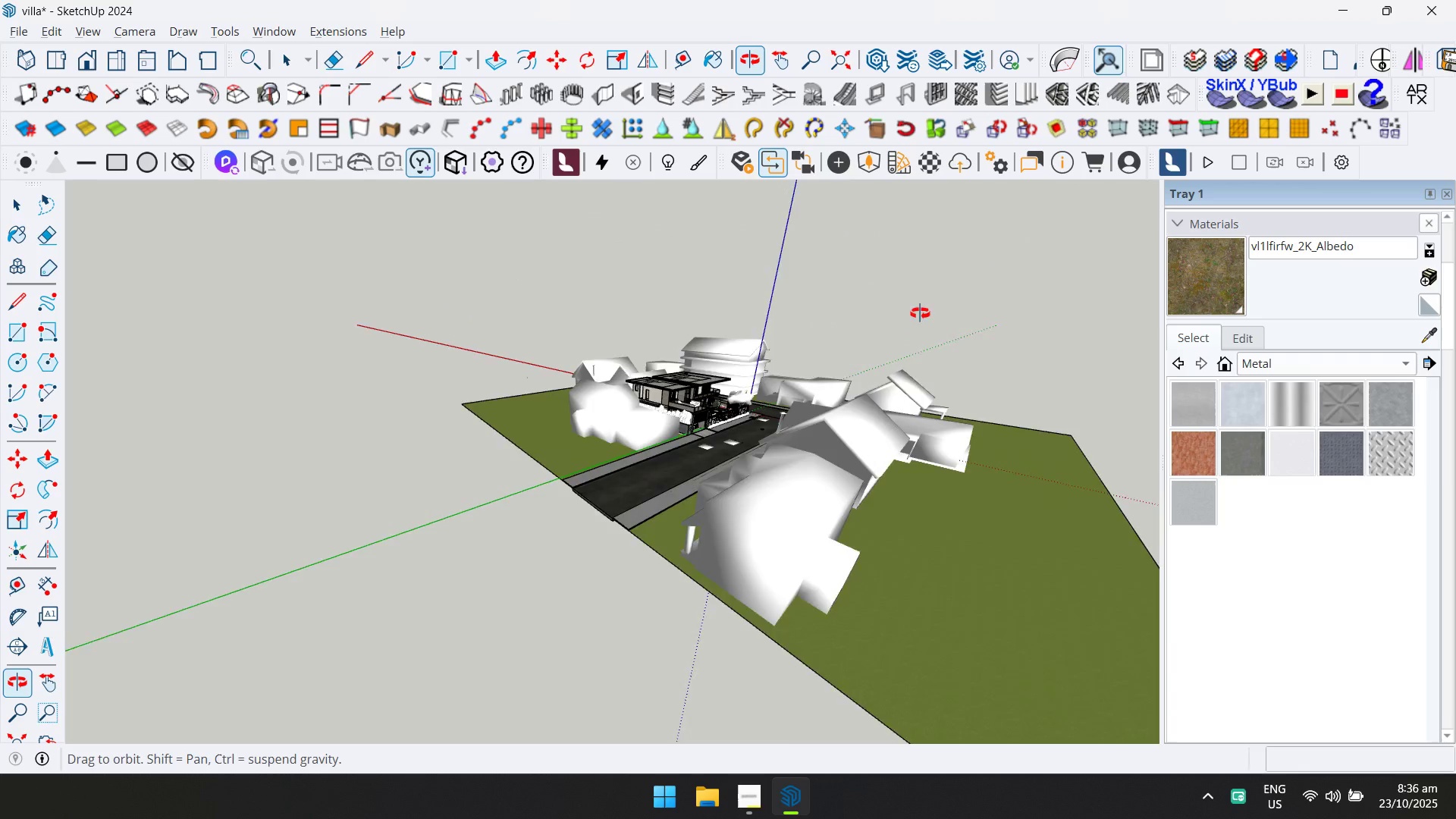 
scroll: coordinate [792, 377], scroll_direction: up, amount: 11.0
 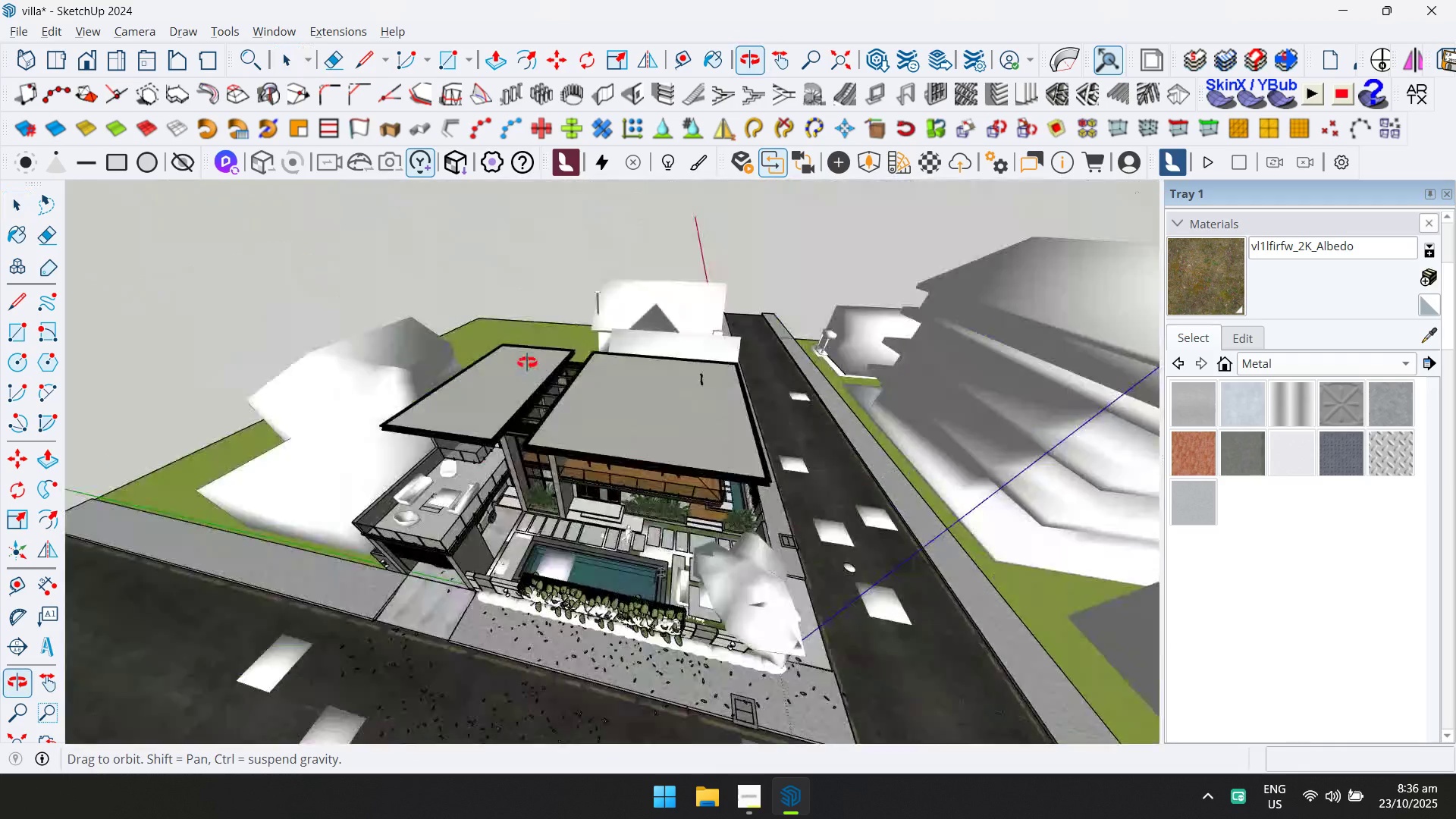 
hold_key(key=ShiftLeft, duration=0.37)
 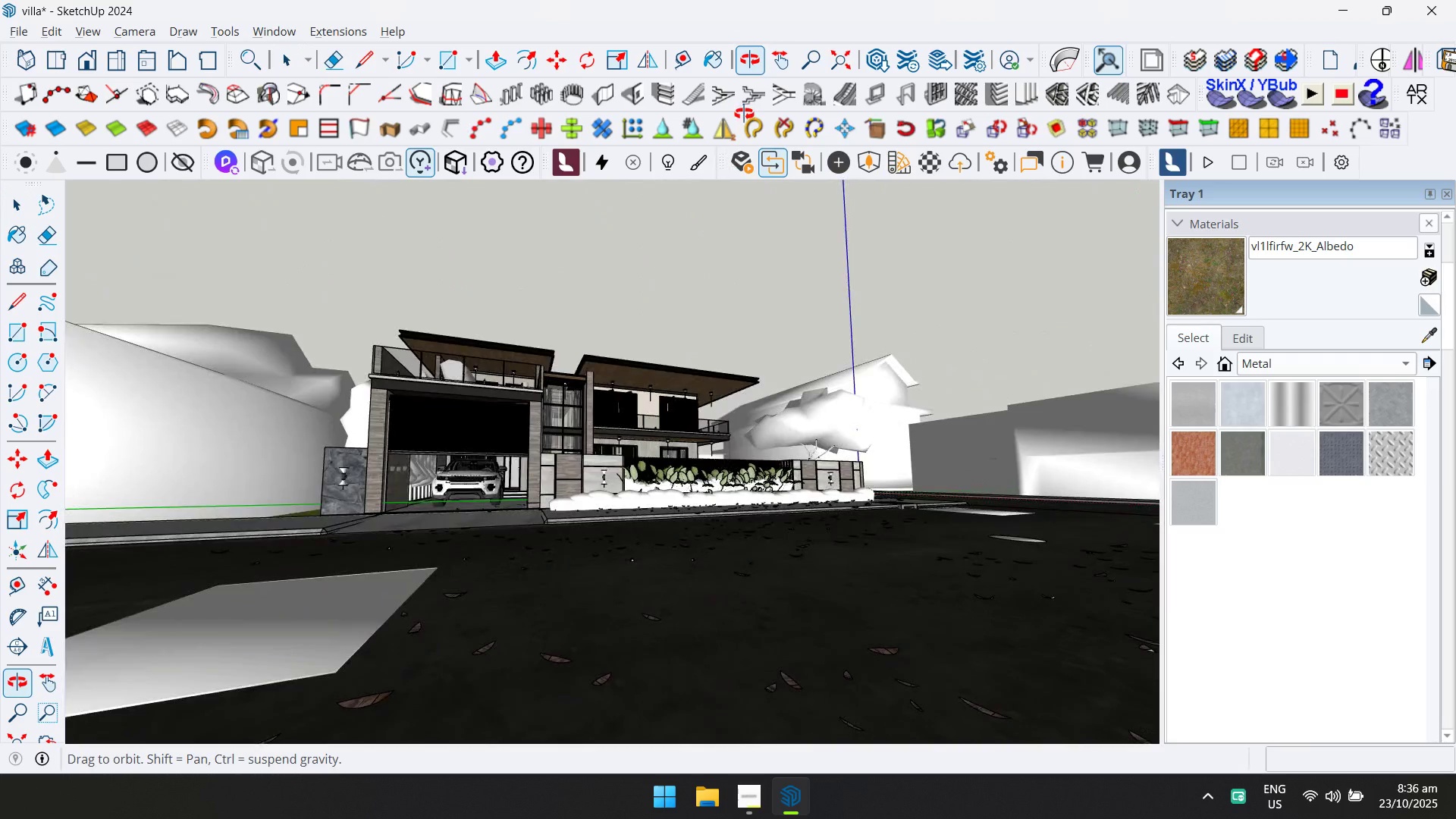 
hold_key(key=ShiftLeft, duration=0.41)
 